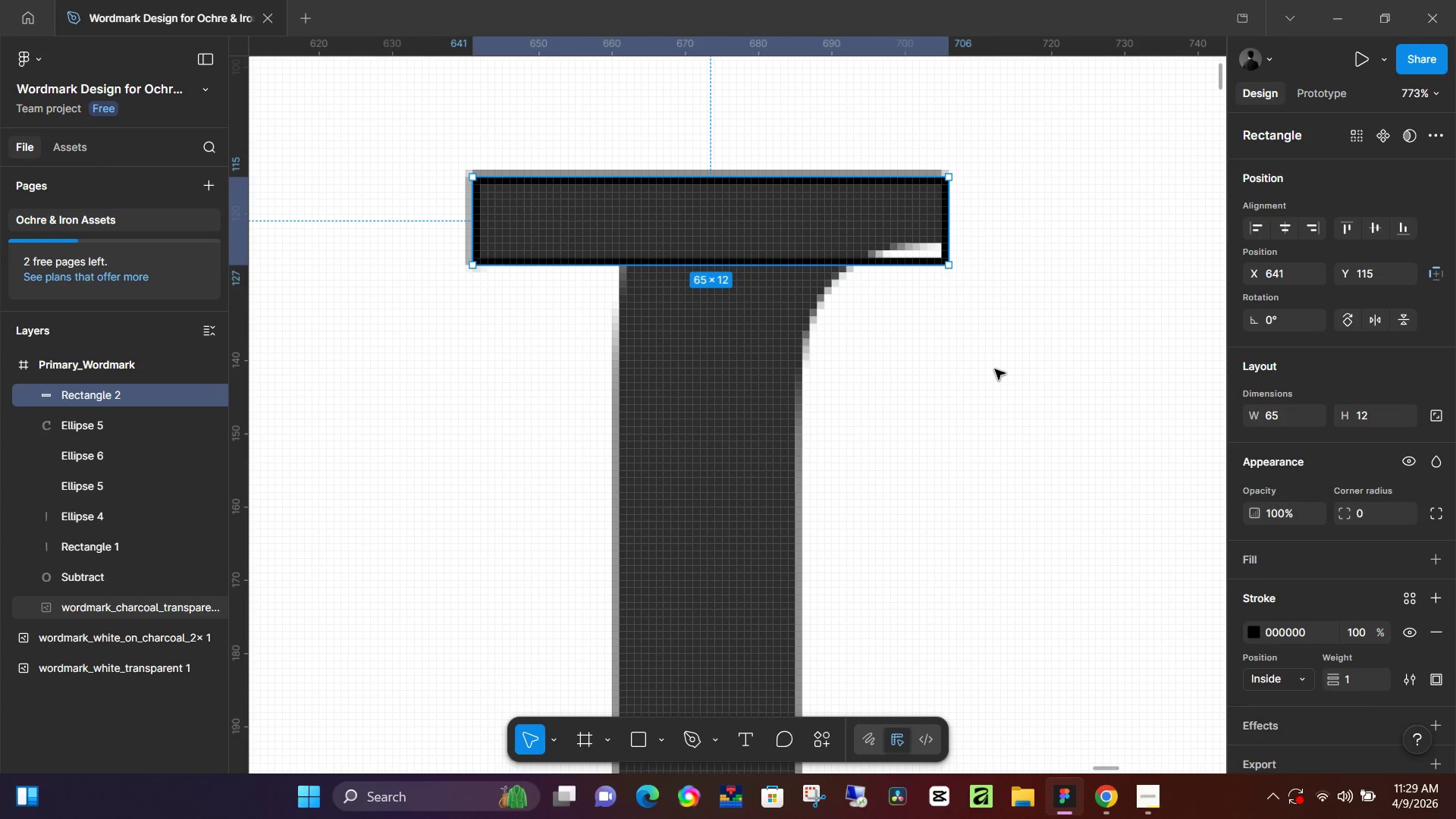 
key(Control+Z)
 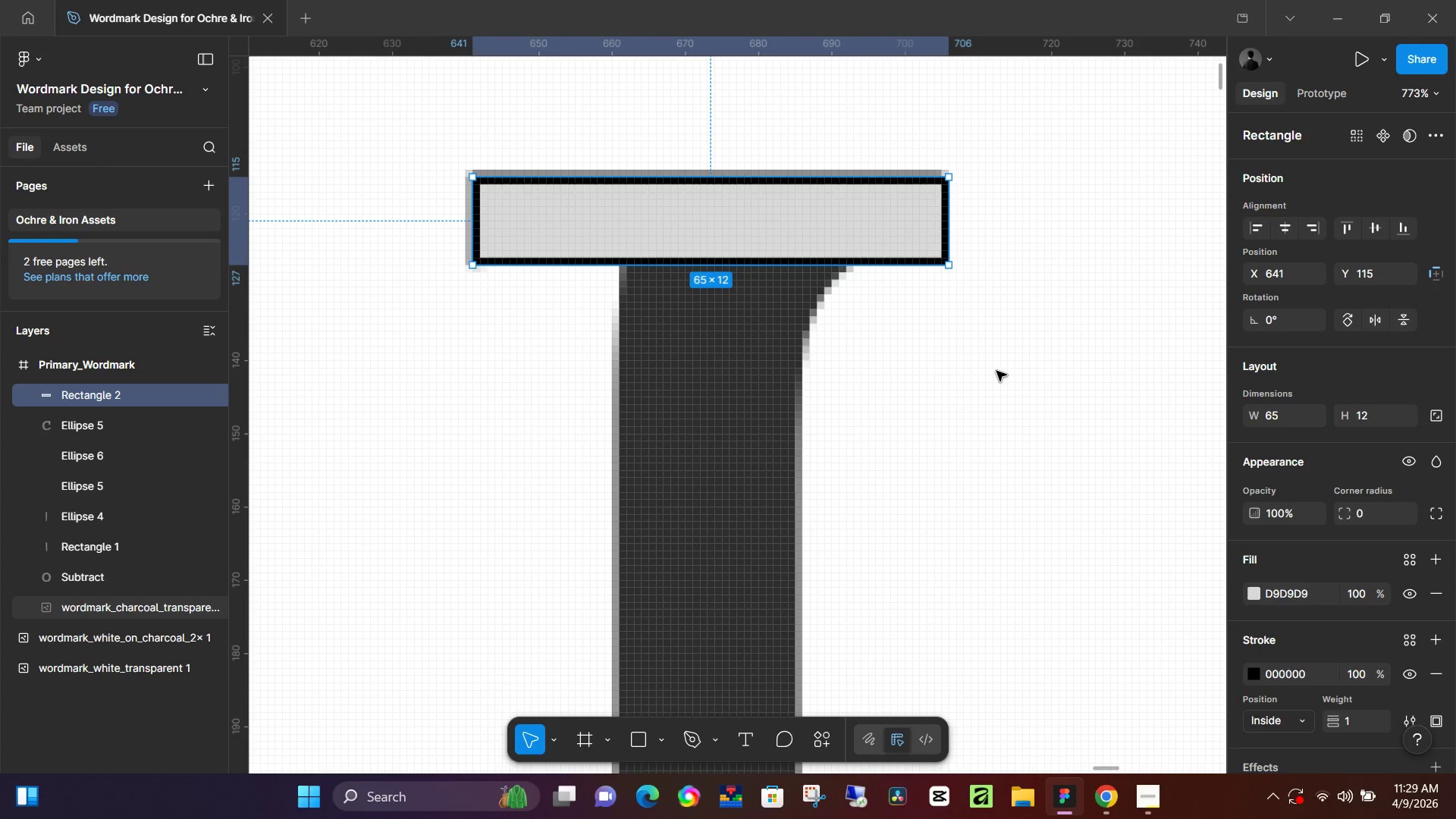 
key(Control+Z)
 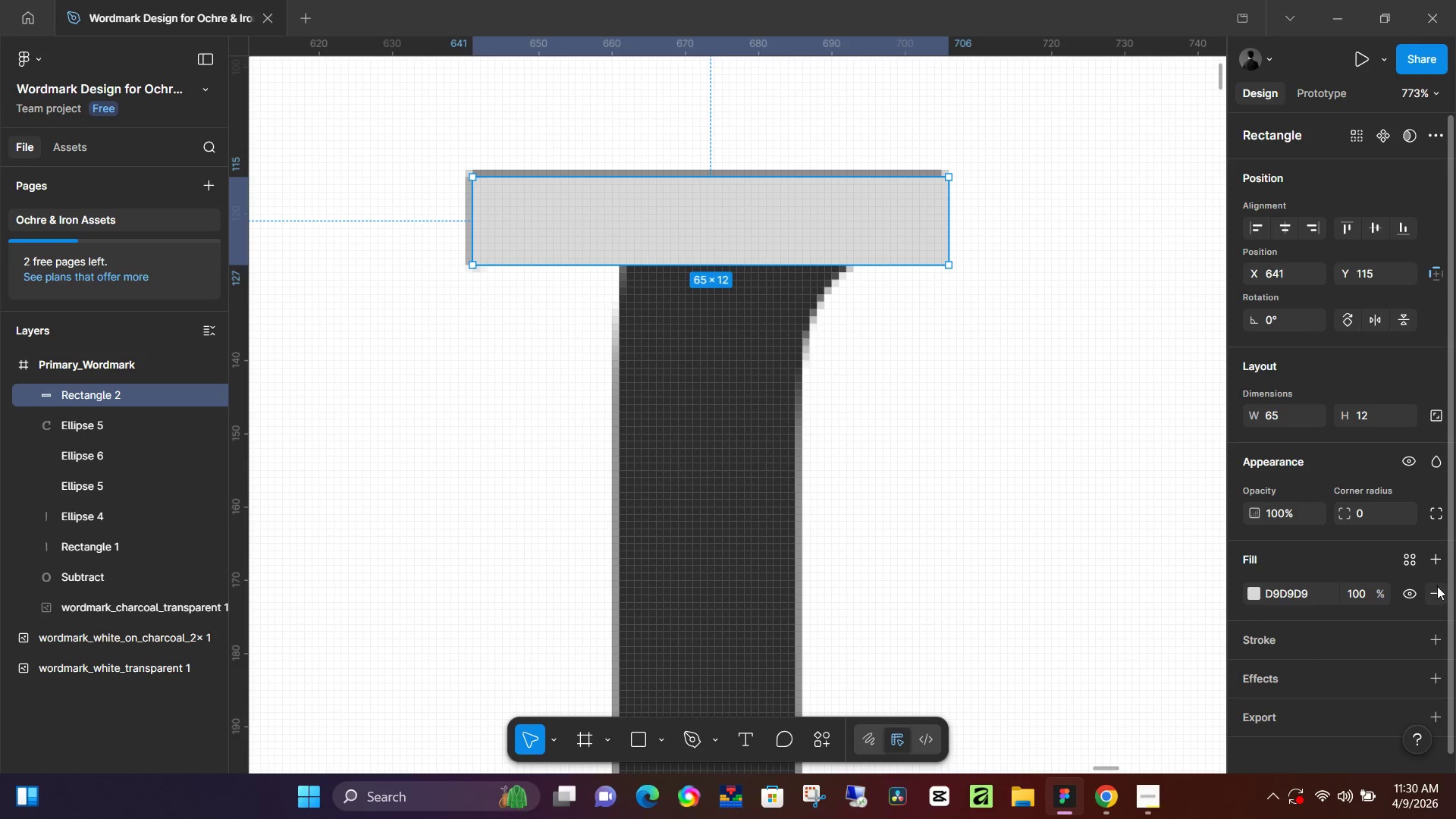 
left_click([1435, 593])
 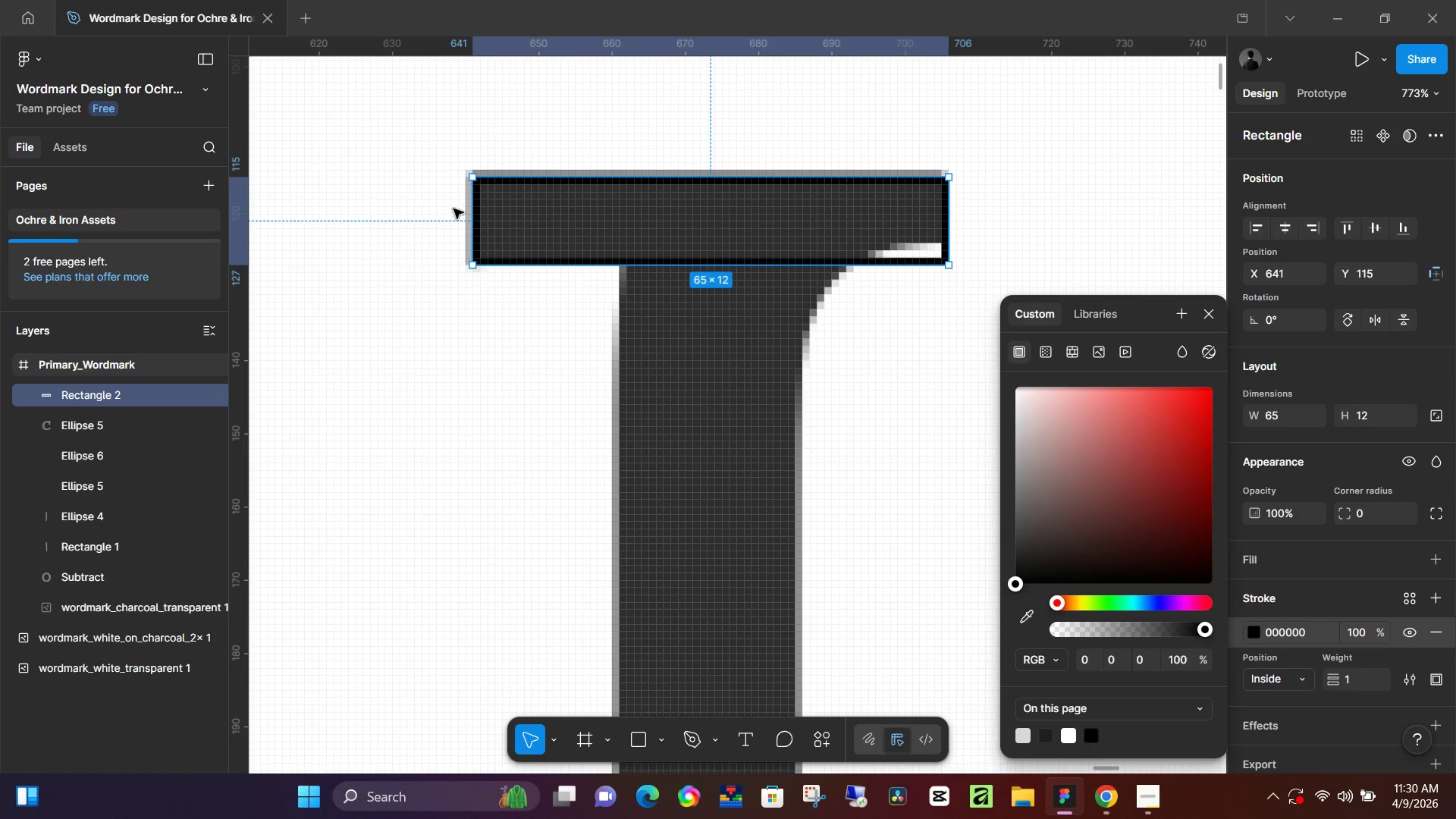 
left_click_drag(start_coordinate=[472, 209], to_coordinate=[466, 212])
 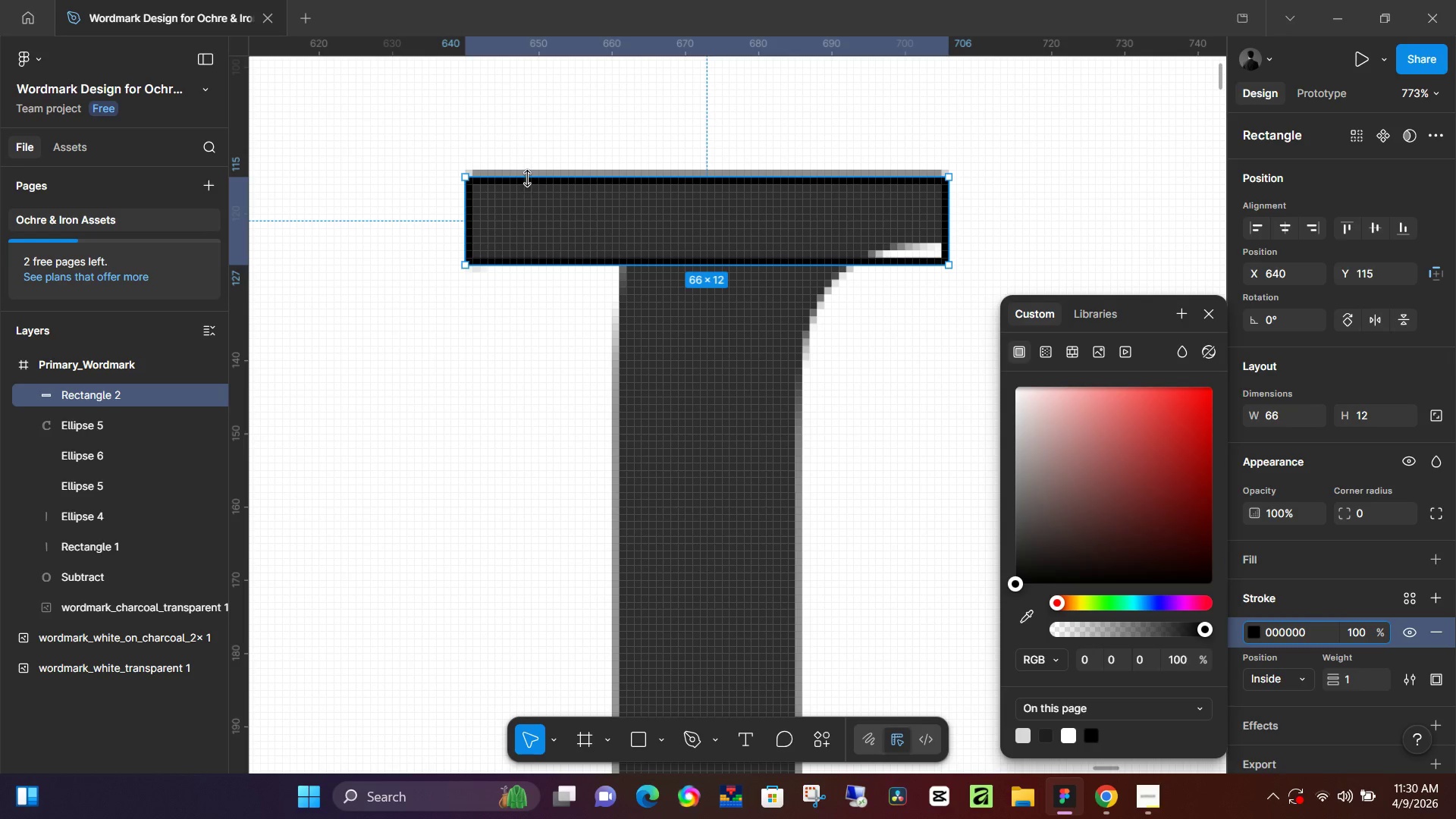 
left_click_drag(start_coordinate=[528, 178], to_coordinate=[537, 169])
 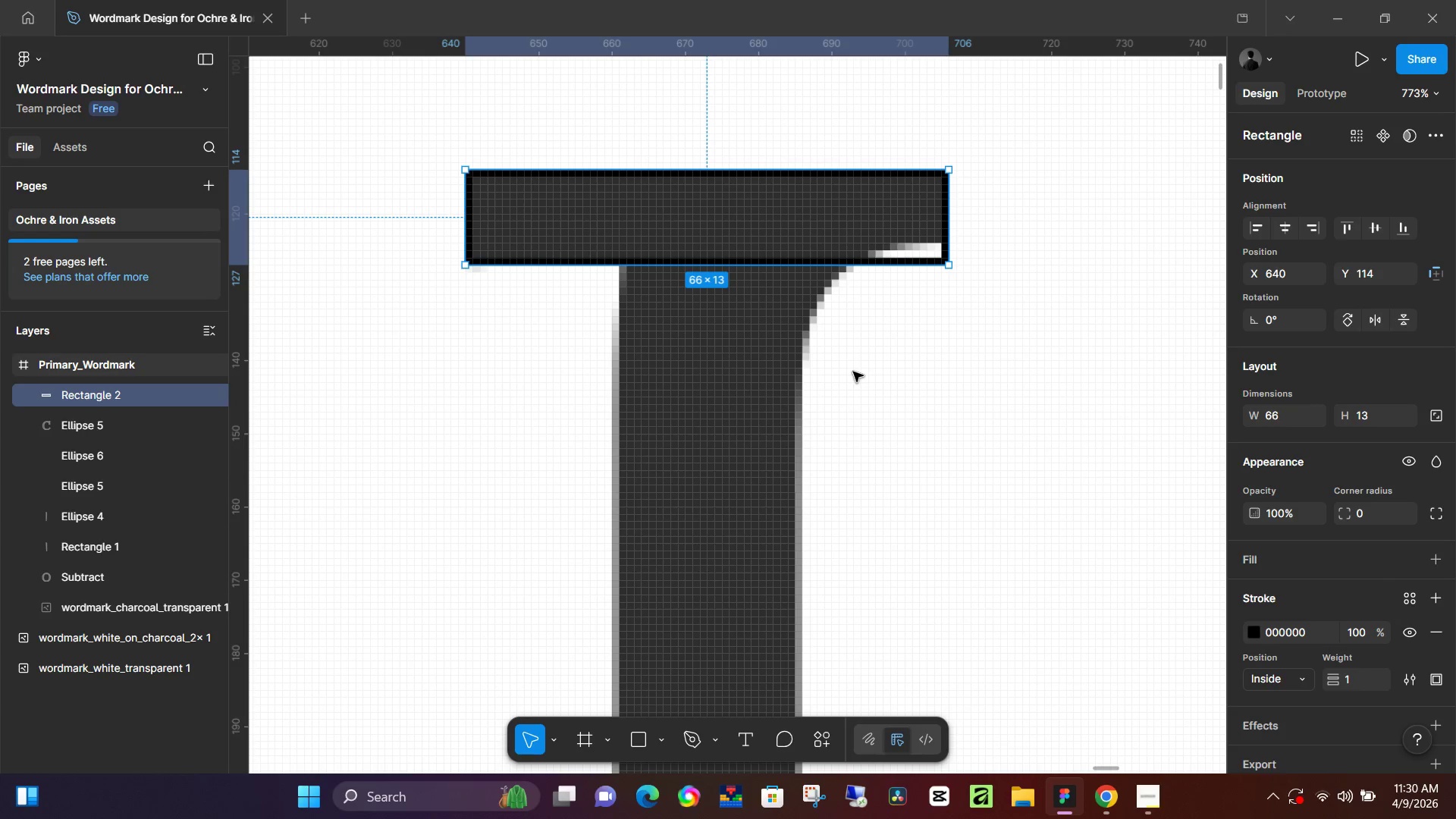 
left_click([853, 372])
 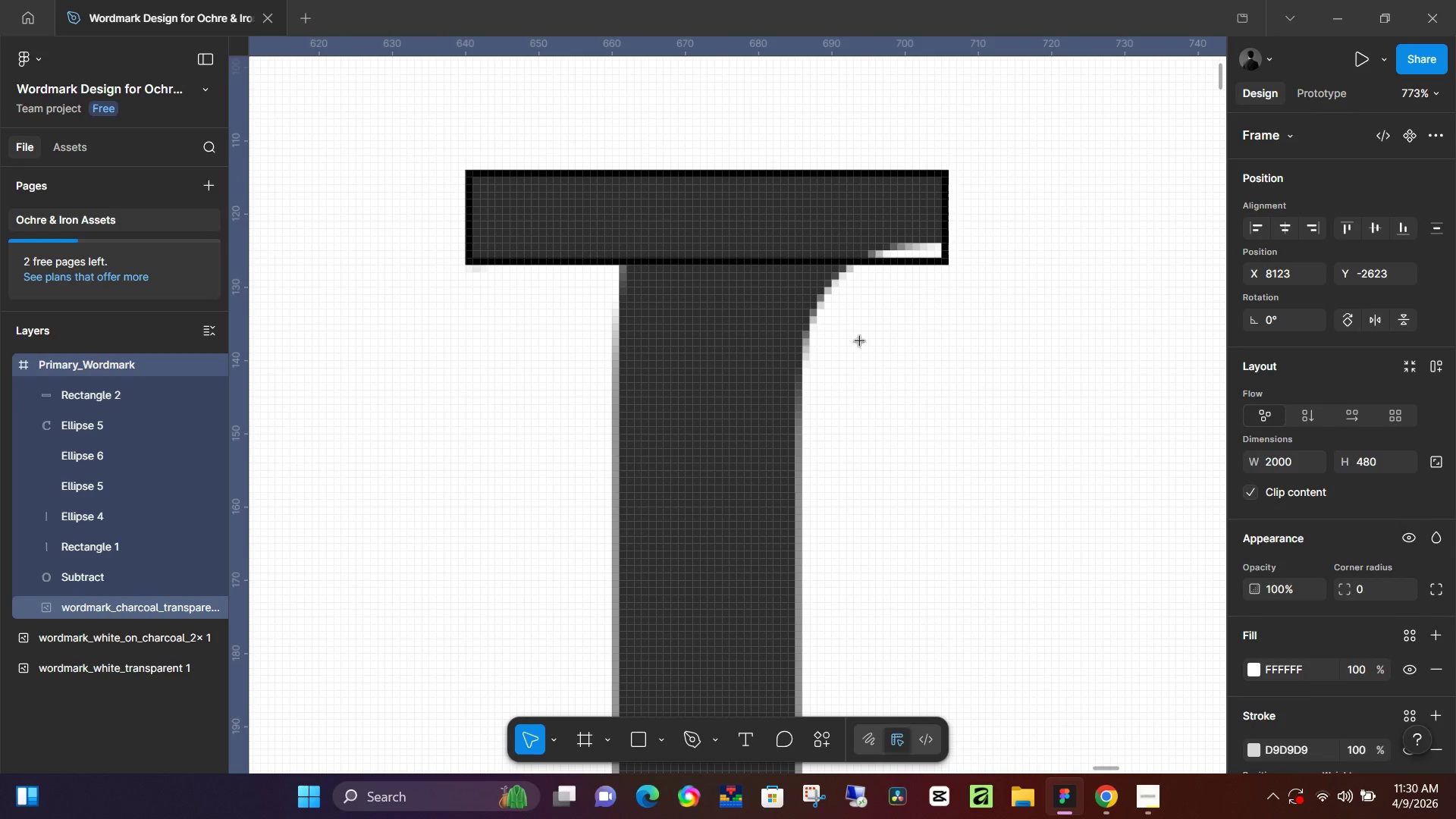 
key(O)
 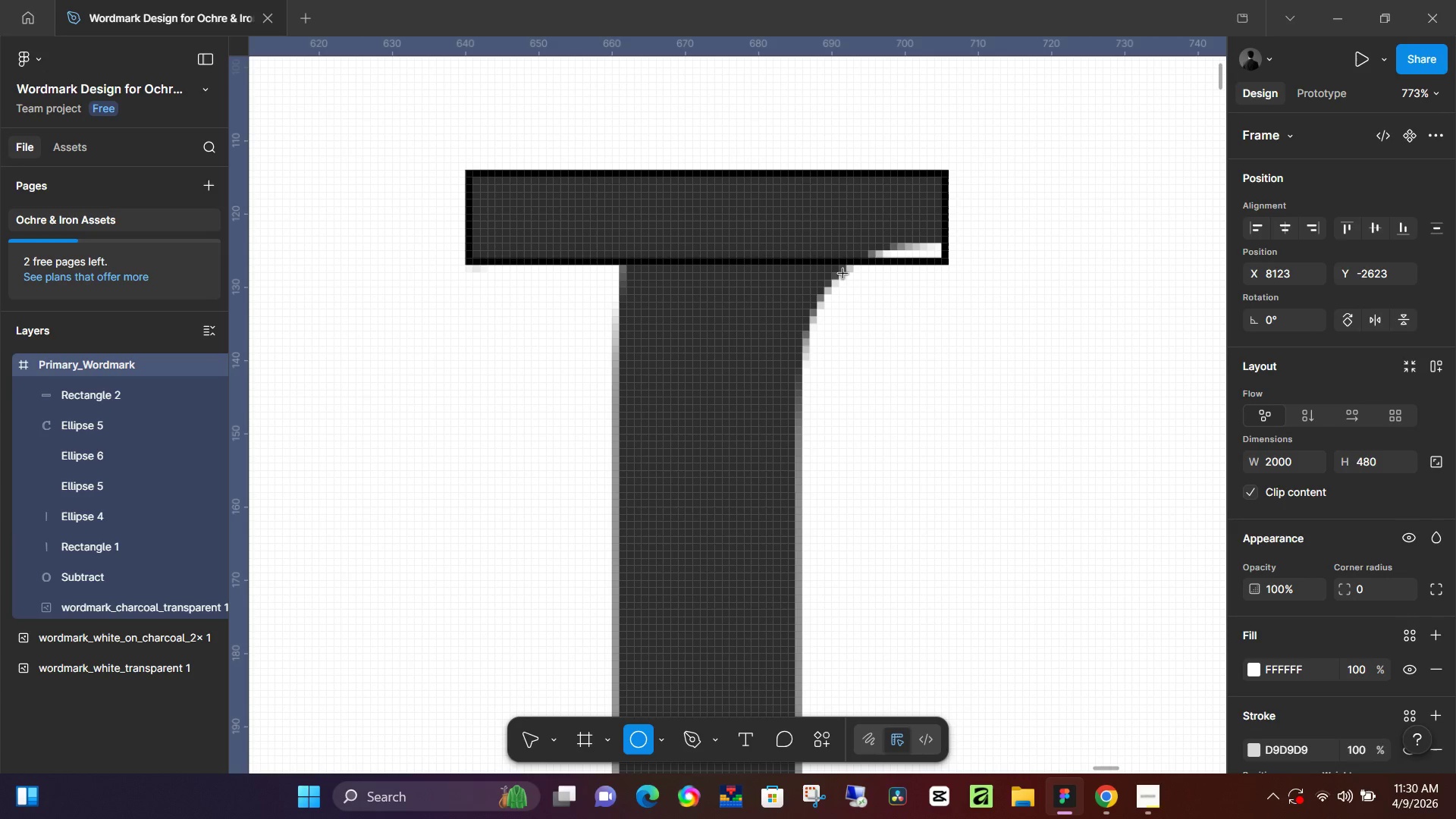 
hold_key(key=ShiftLeft, duration=0.64)
left_click_drag(start_coordinate=[842, 272], to_coordinate=[993, 411])
 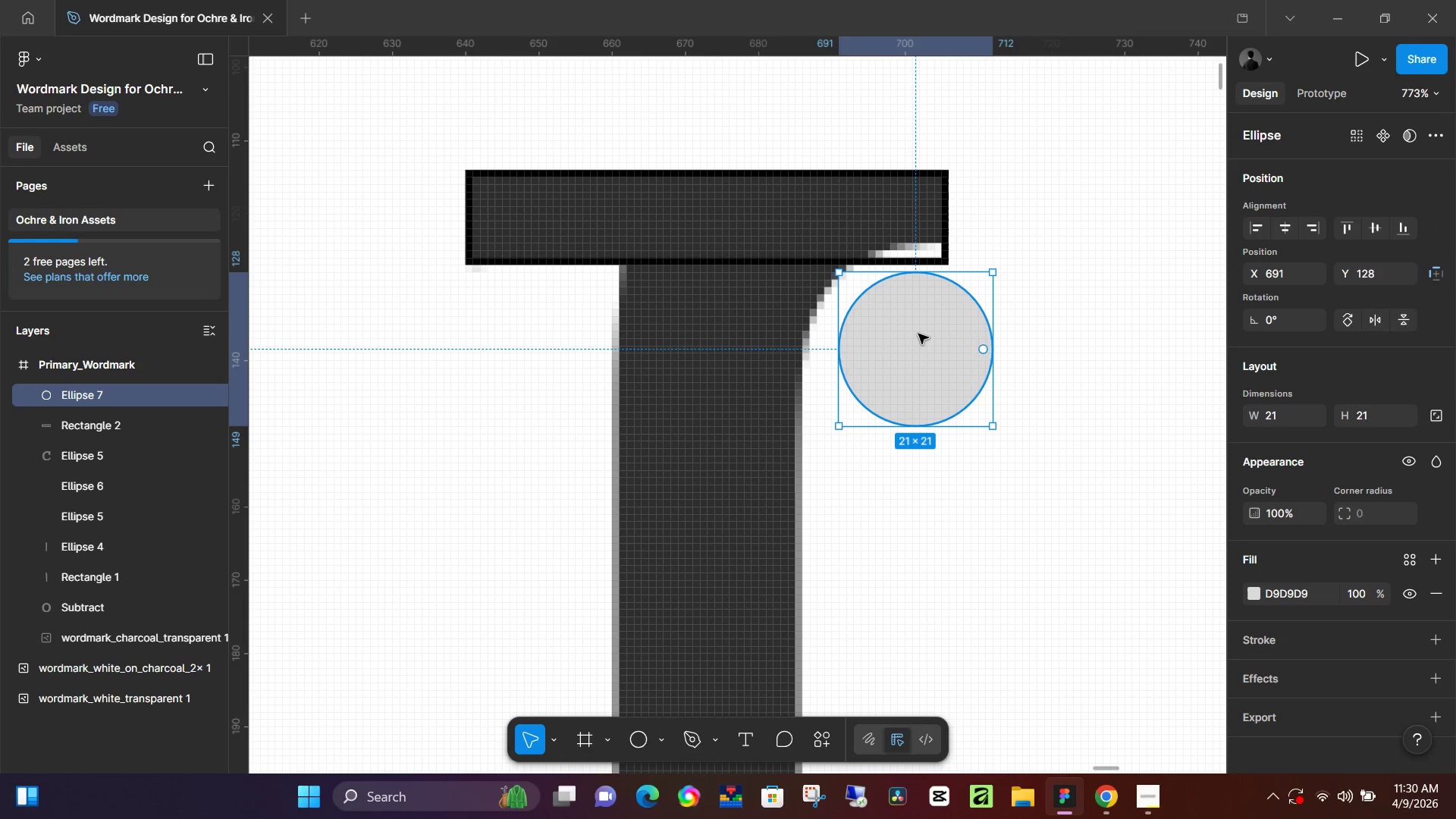 
left_click_drag(start_coordinate=[918, 334], to_coordinate=[899, 312])
 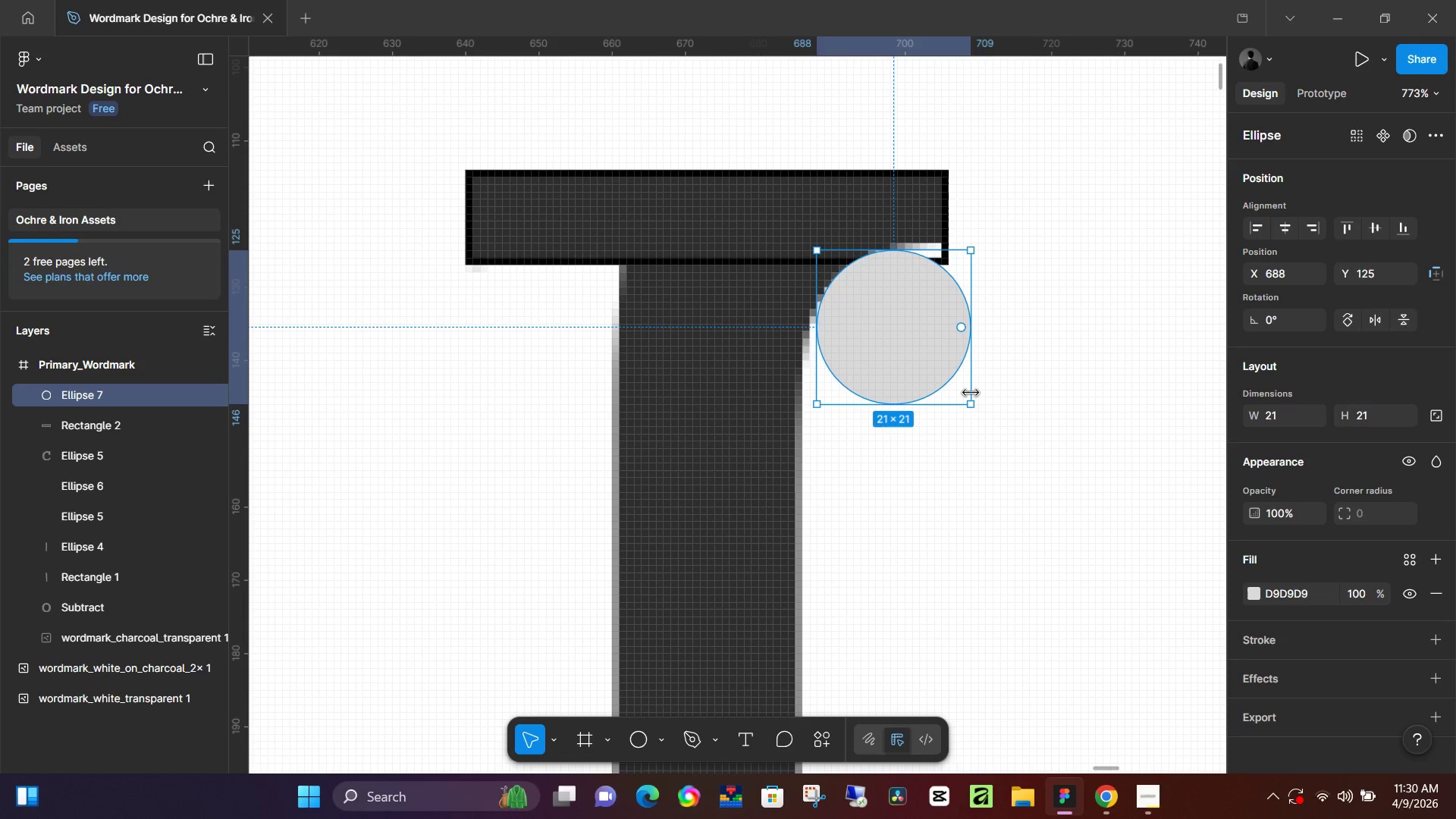 
hold_key(key=ShiftLeft, duration=1.3)
left_click_drag(start_coordinate=[971, 398], to_coordinate=[1015, 439])
 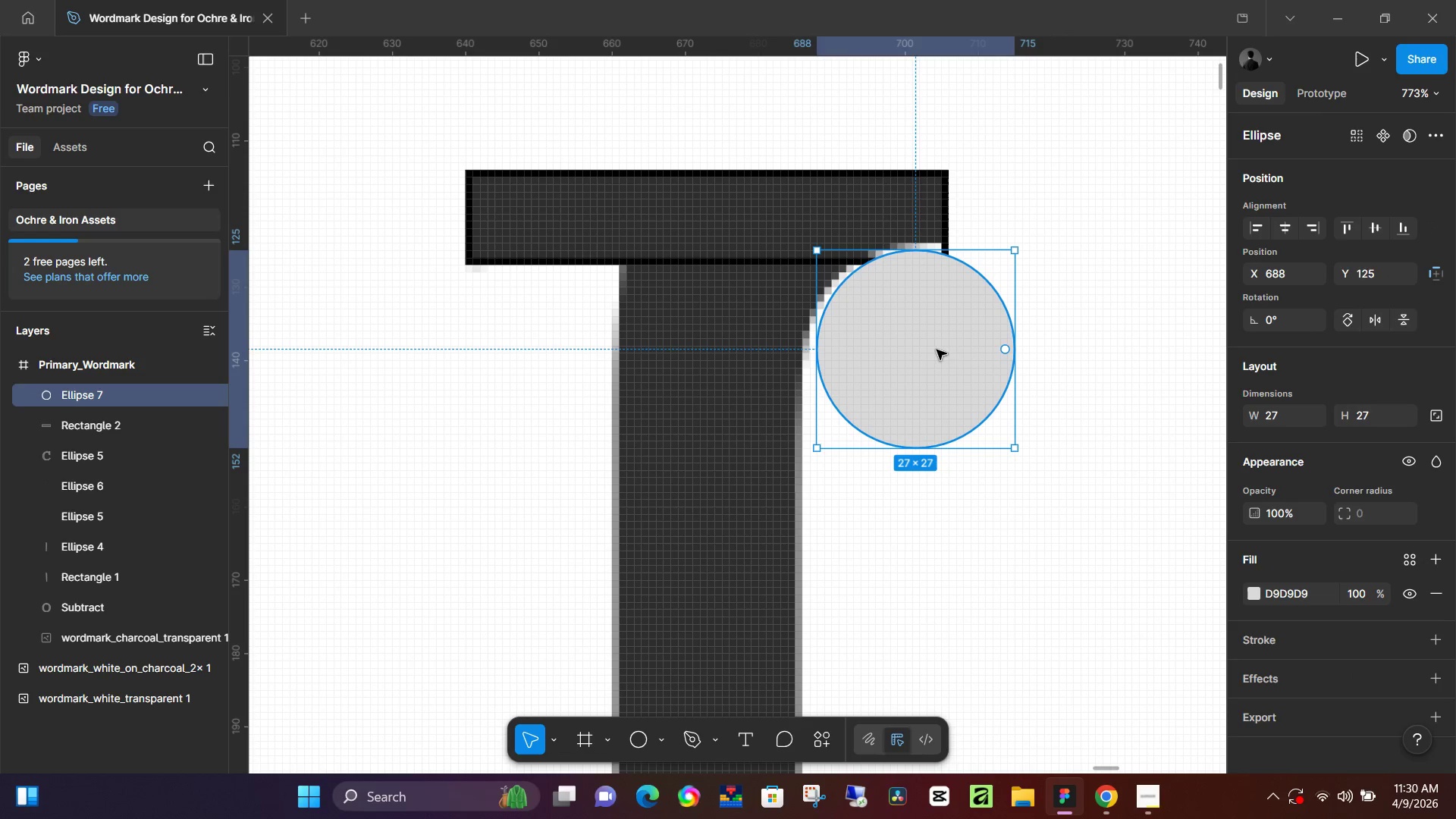 
left_click_drag(start_coordinate=[937, 350], to_coordinate=[931, 340])
 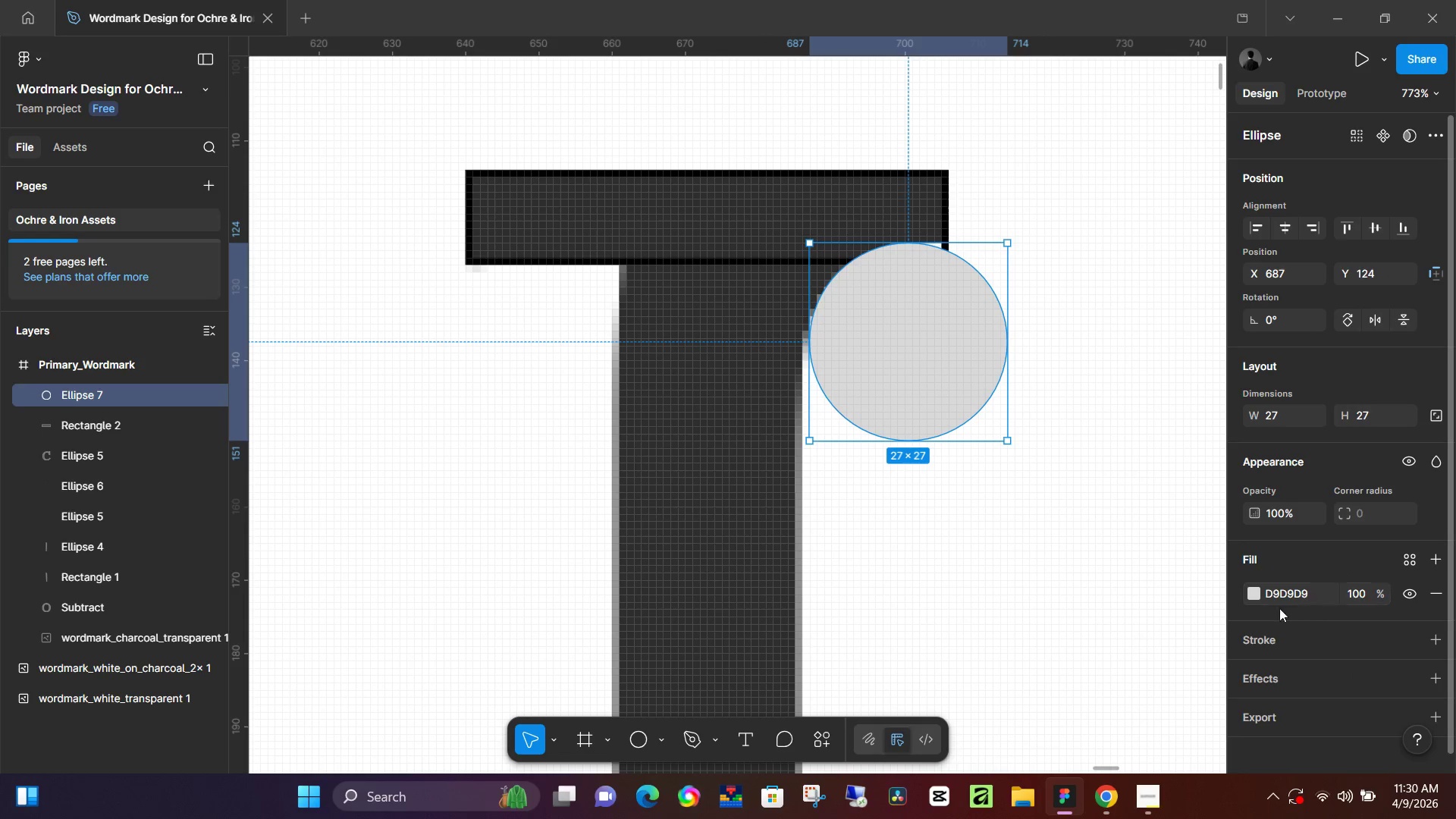 
hold_key(key=ShiftLeft, duration=1.38)
left_click_drag(start_coordinate=[1014, 440], to_coordinate=[1084, 504])
 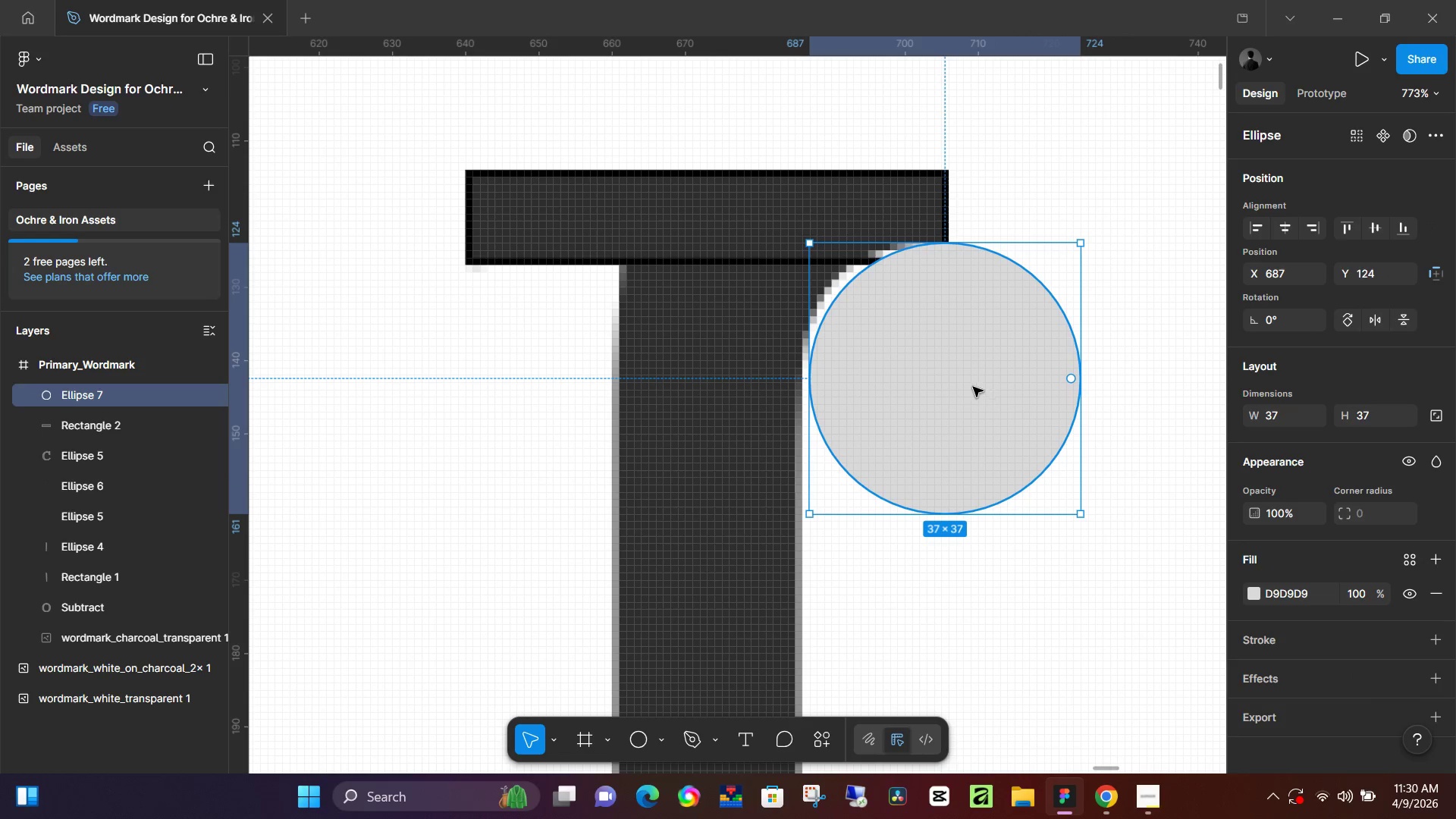 
left_click_drag(start_coordinate=[973, 387], to_coordinate=[957, 383])
 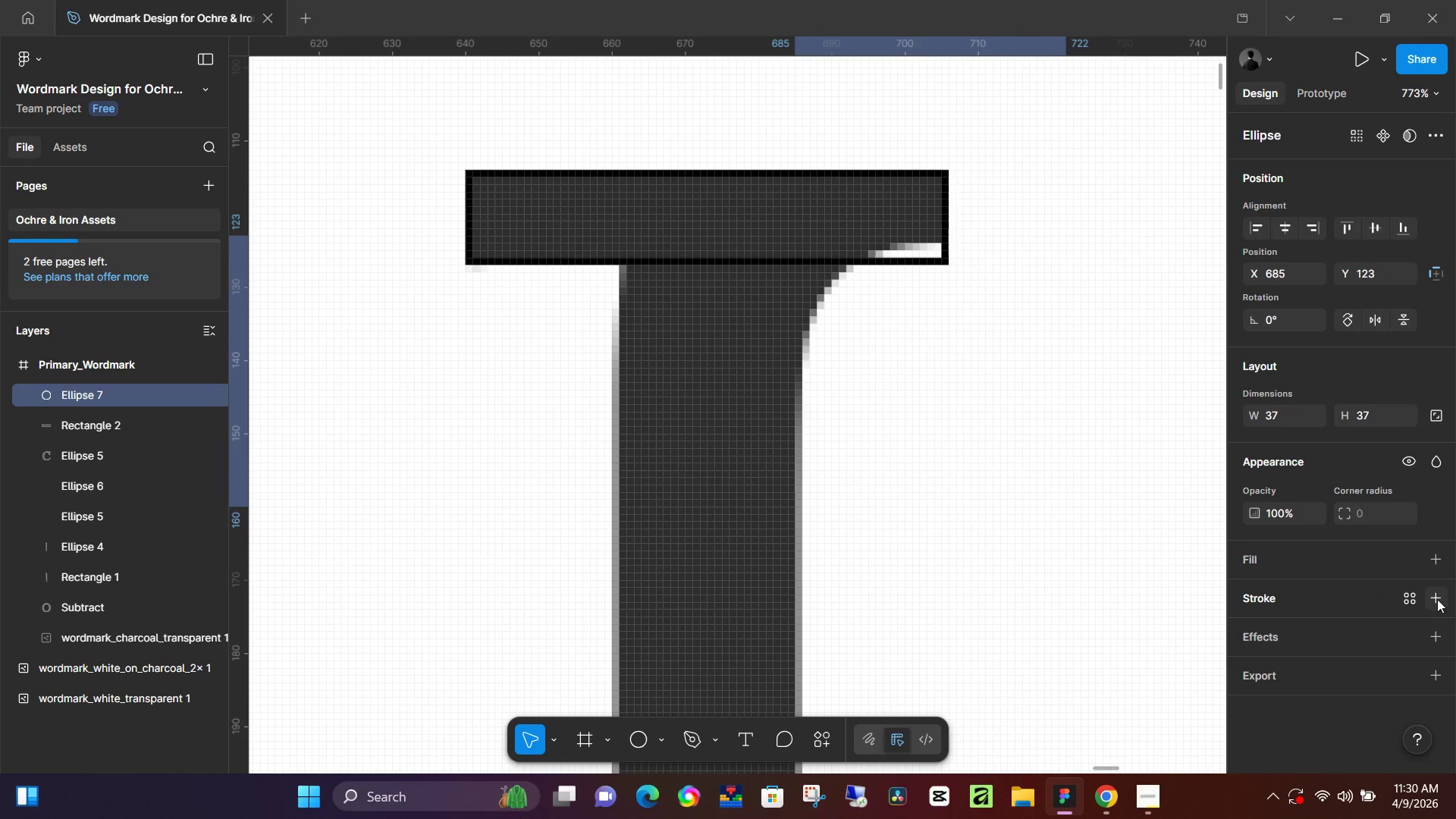 
left_click([1437, 599])
 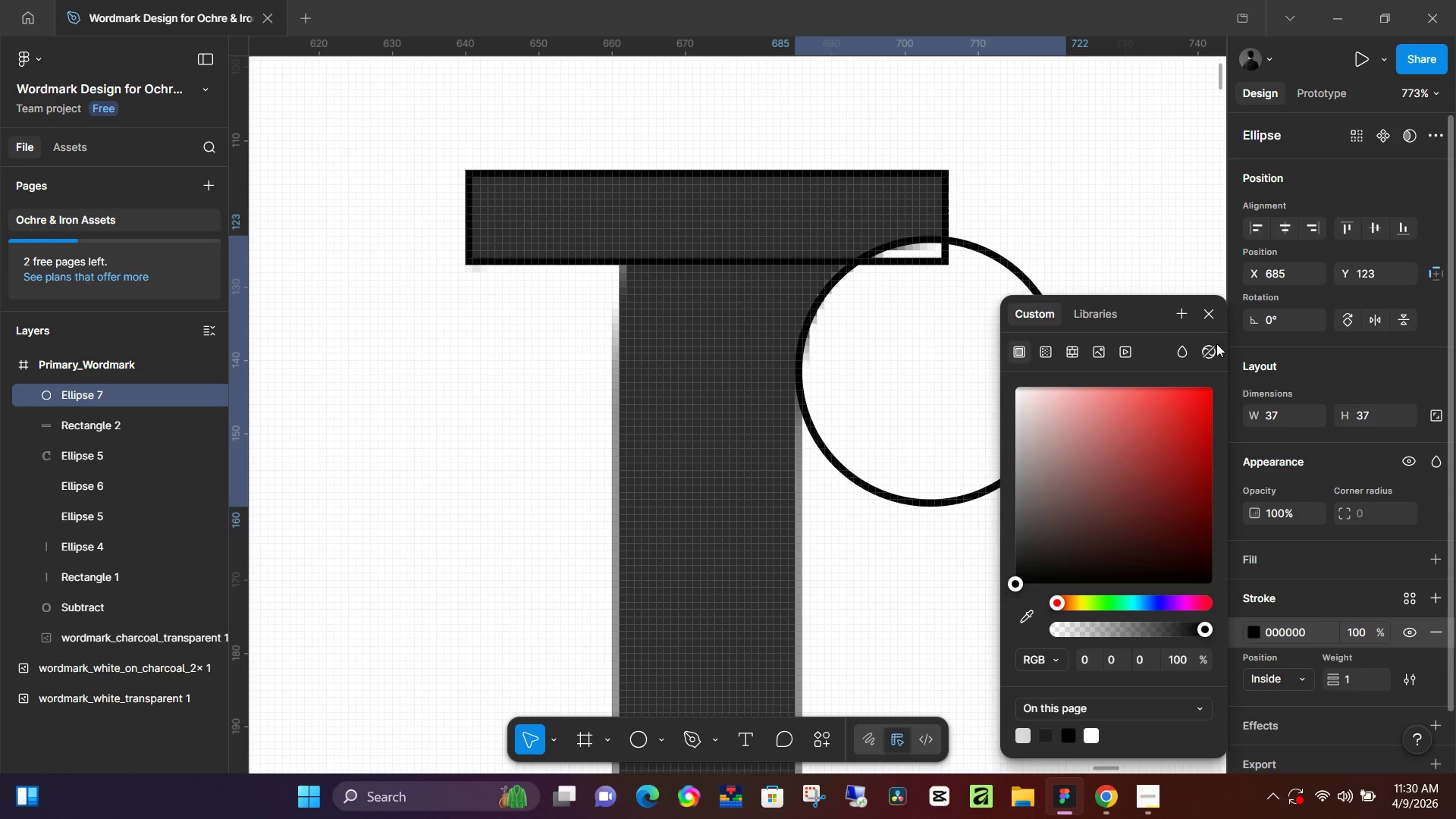 
left_click([1206, 313])
 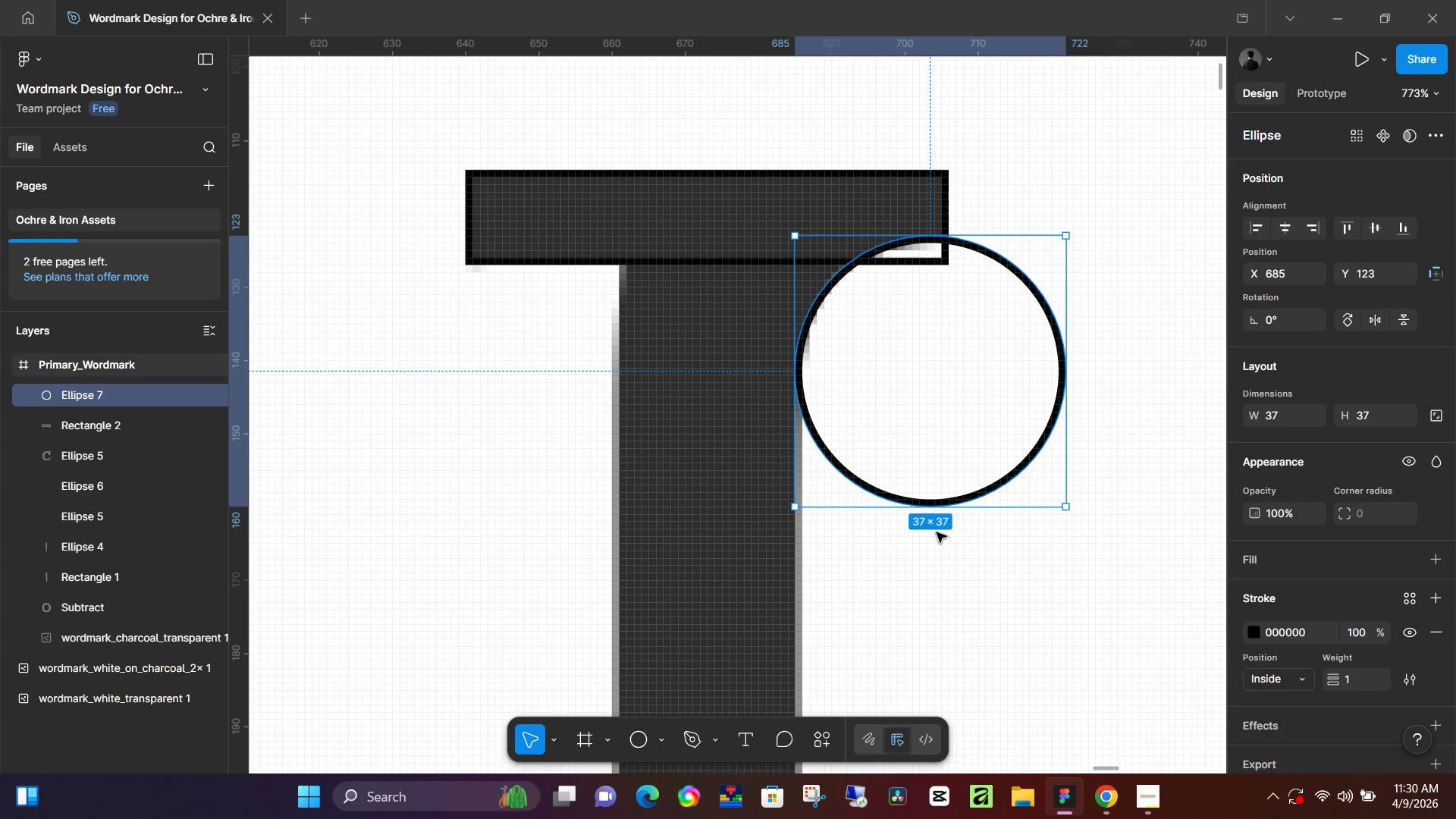 
scroll: coordinate [887, 494], scroll_direction: down, amount: 4.0
 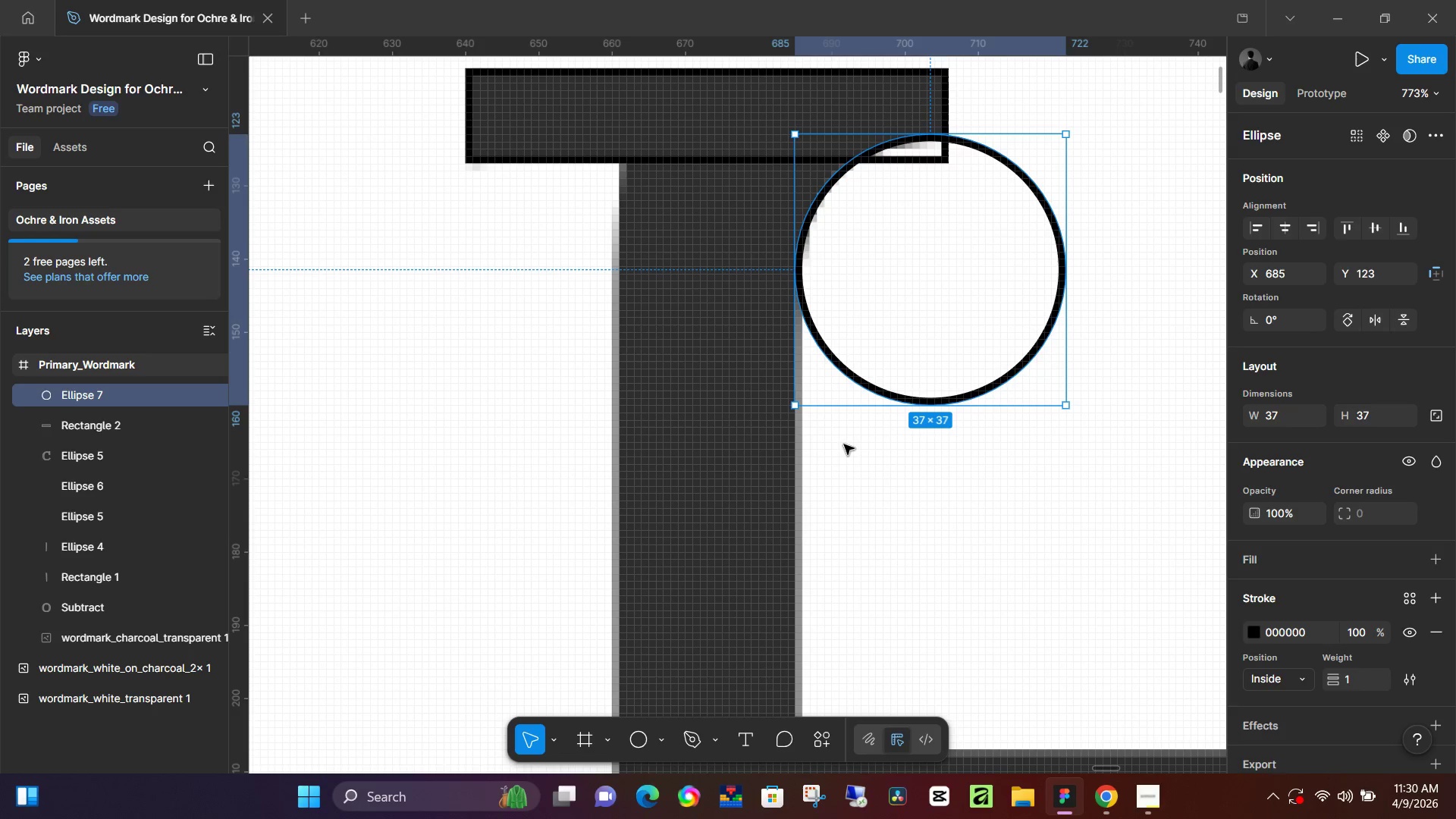 
hold_key(key=ControlLeft, duration=0.47)
scroll: coordinate [833, 439], scroll_direction: down, amount: 5.0
 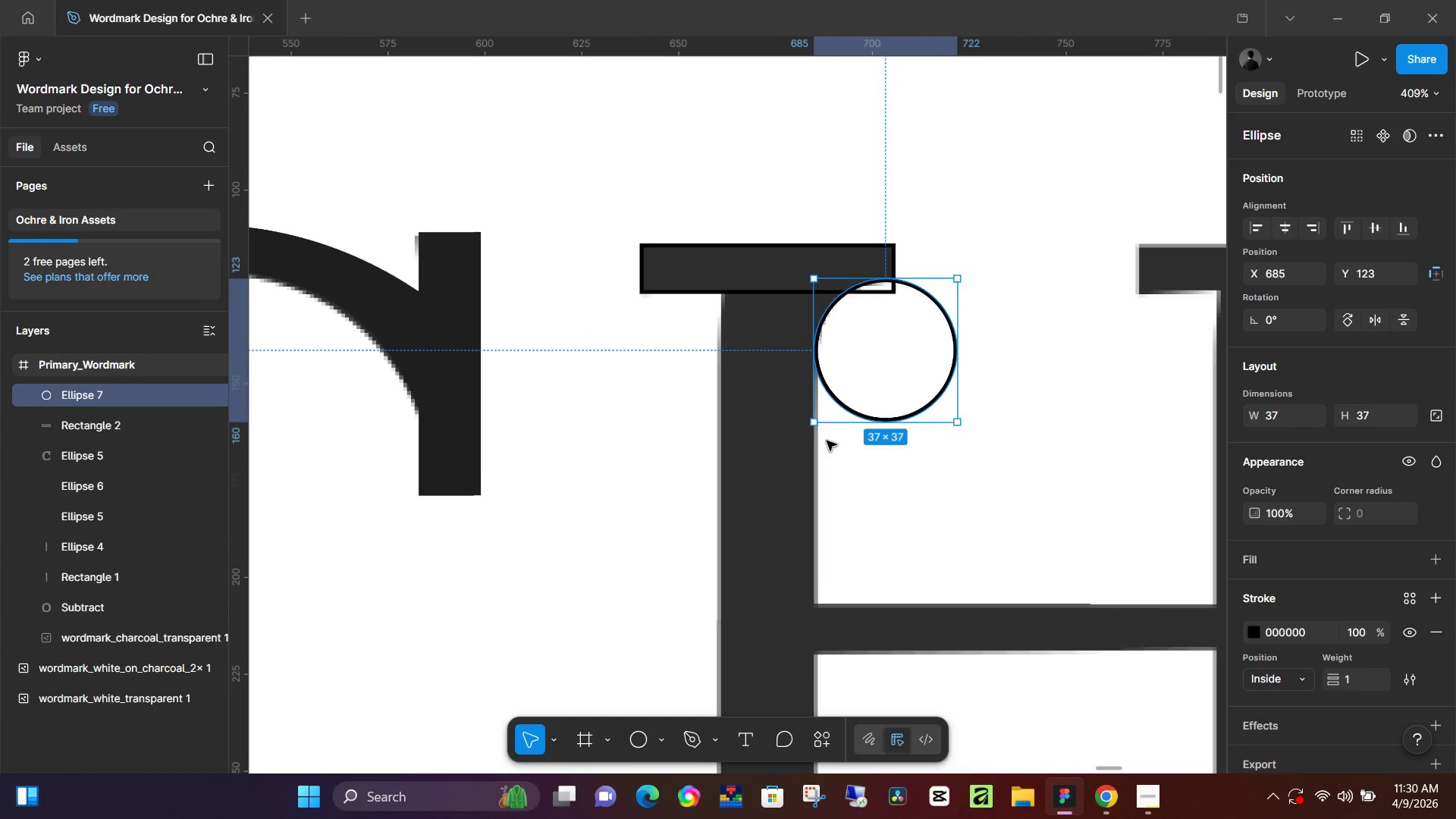 
hold_key(key=ControlLeft, duration=0.41)
 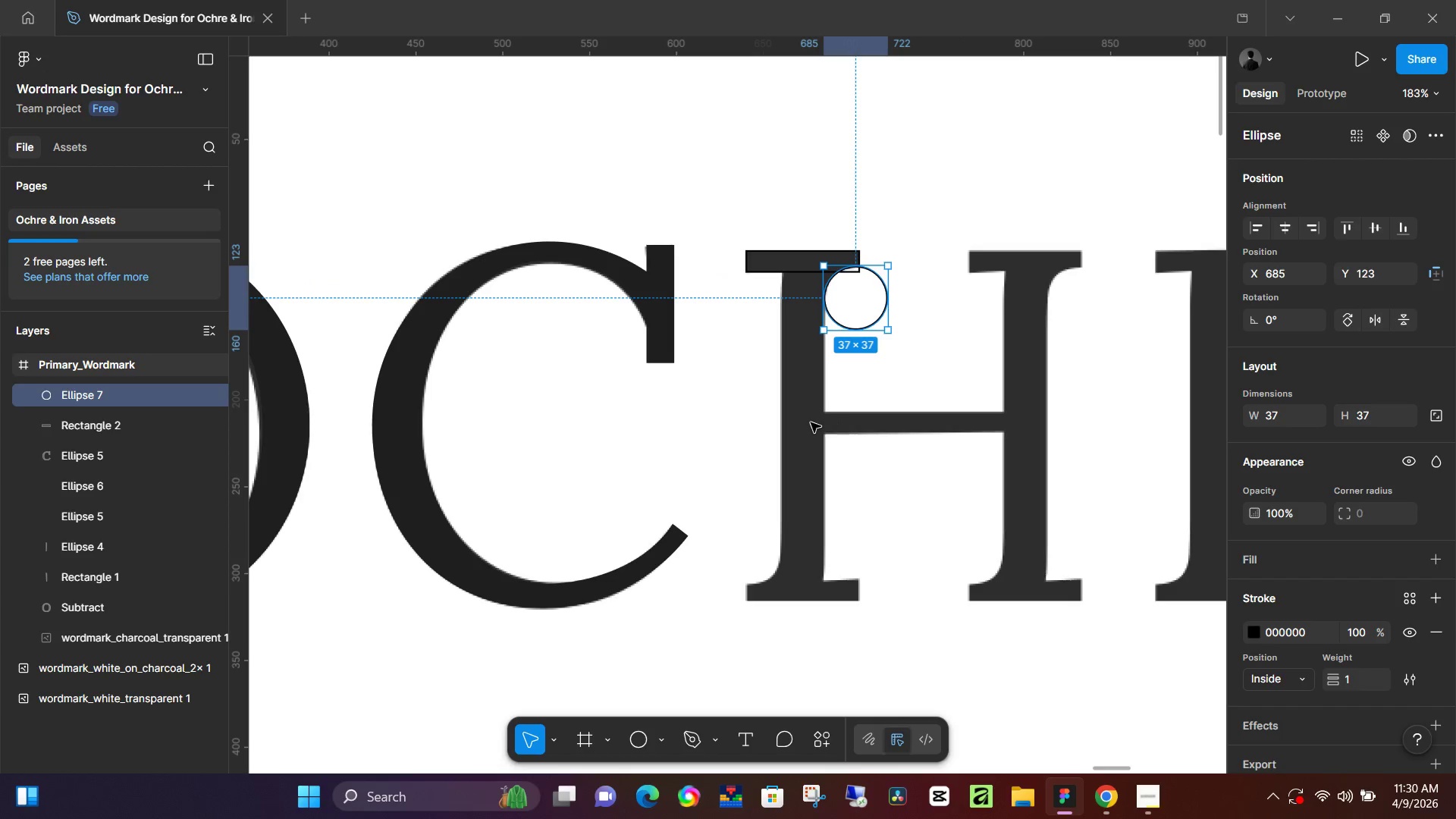 
scroll: coordinate [833, 422], scroll_direction: down, amount: 10.0
 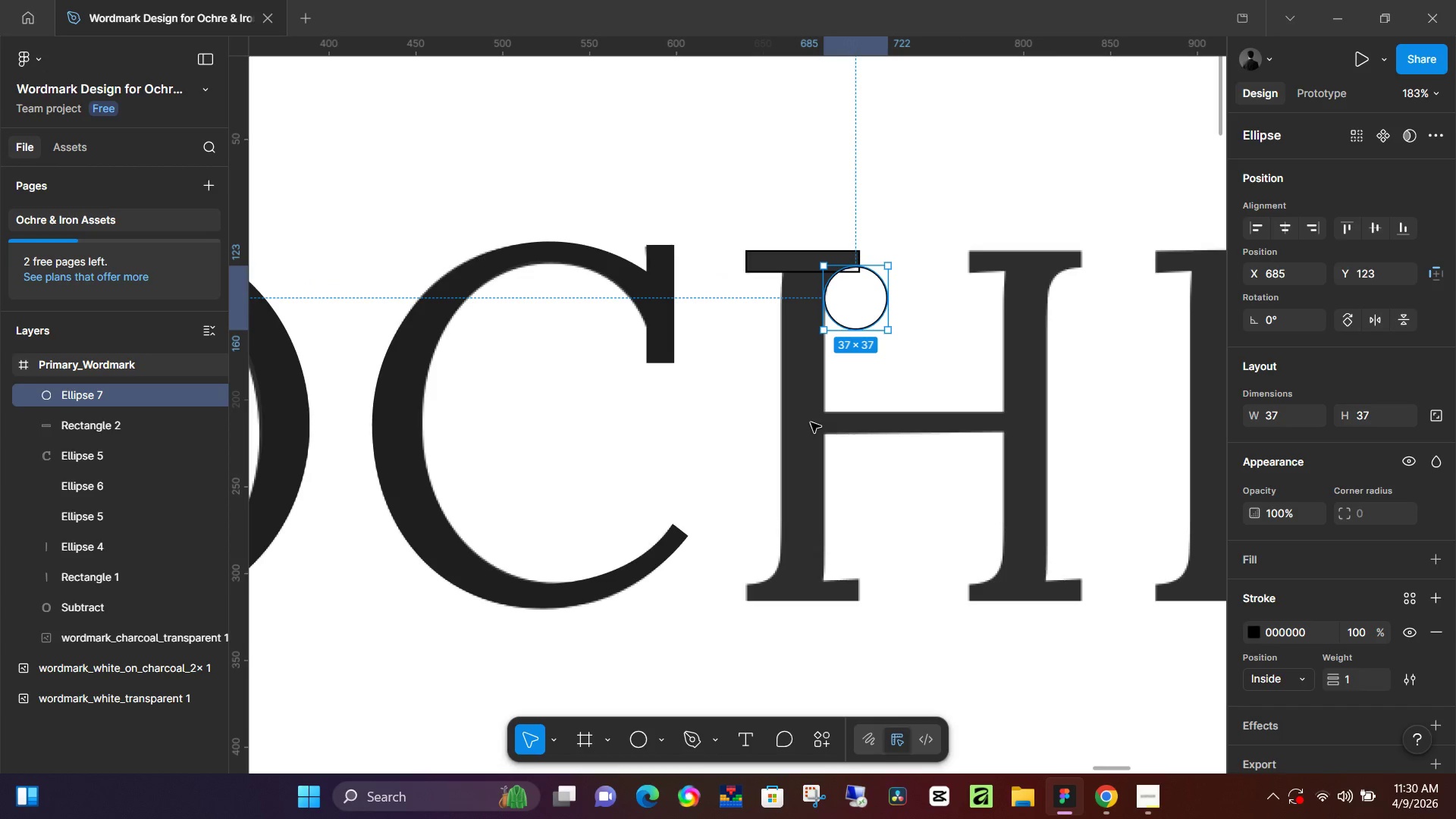 
key(R)
 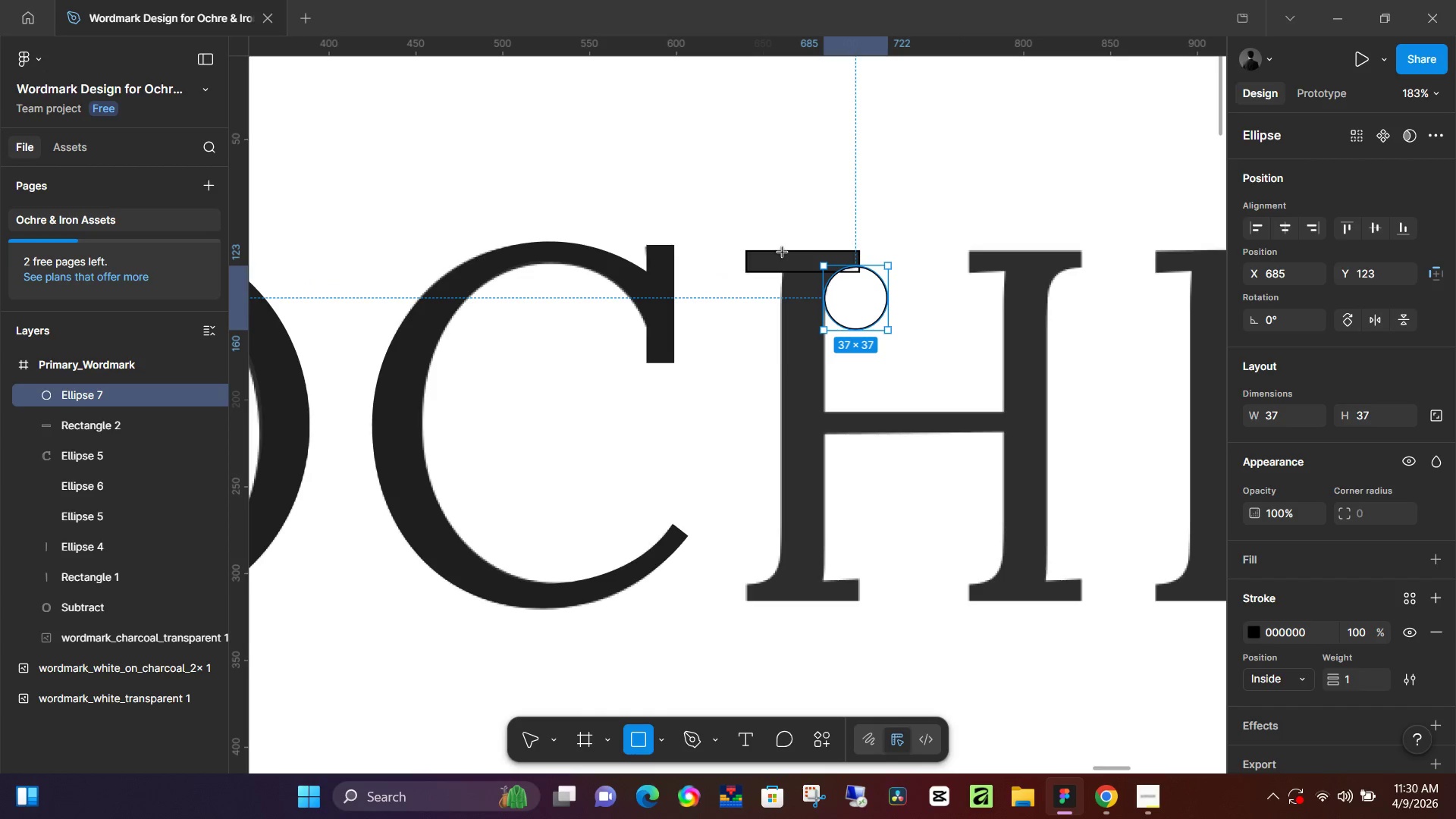 
left_click_drag(start_coordinate=[783, 253], to_coordinate=[826, 597])
 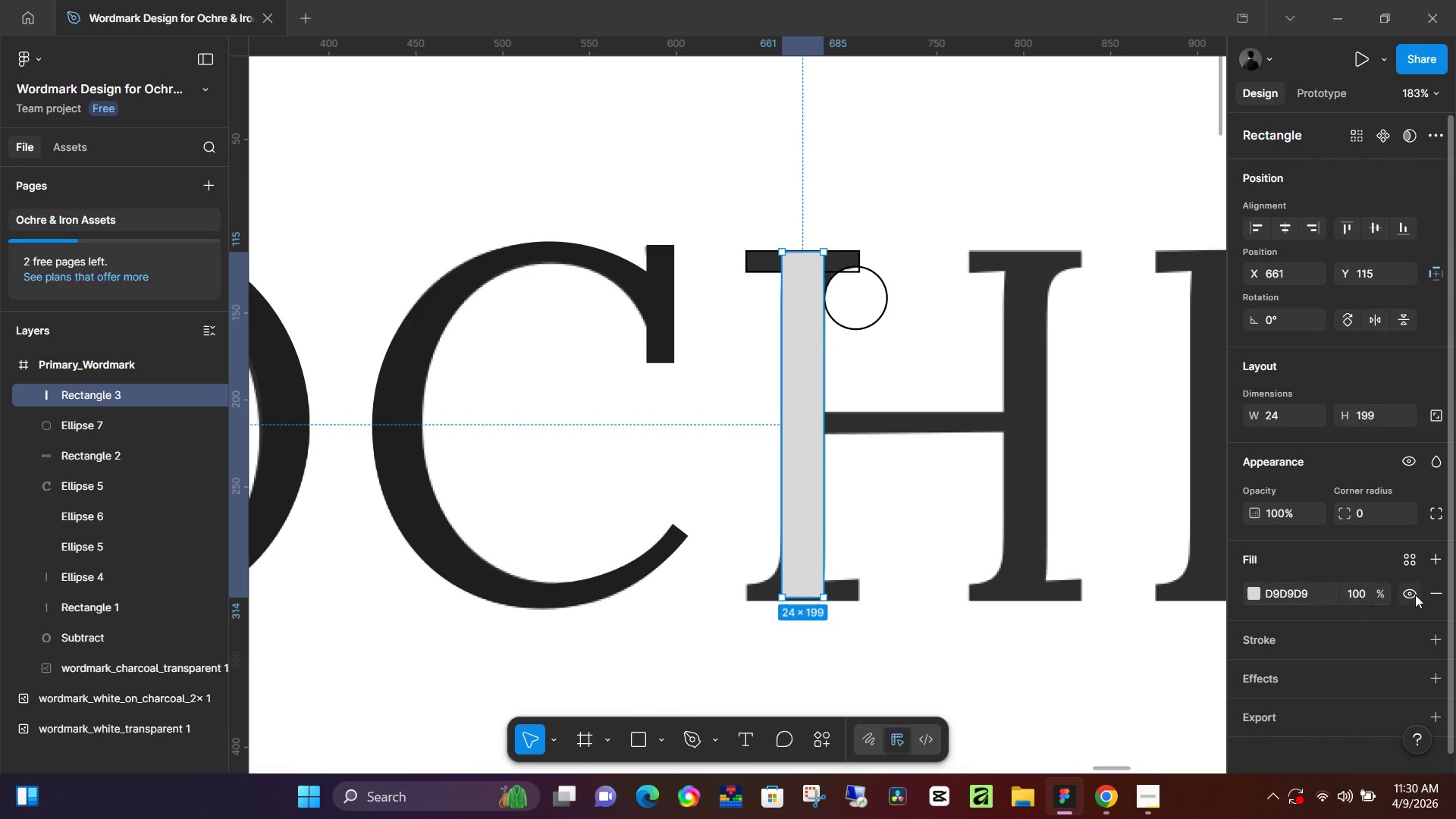 
left_click([1431, 593])
 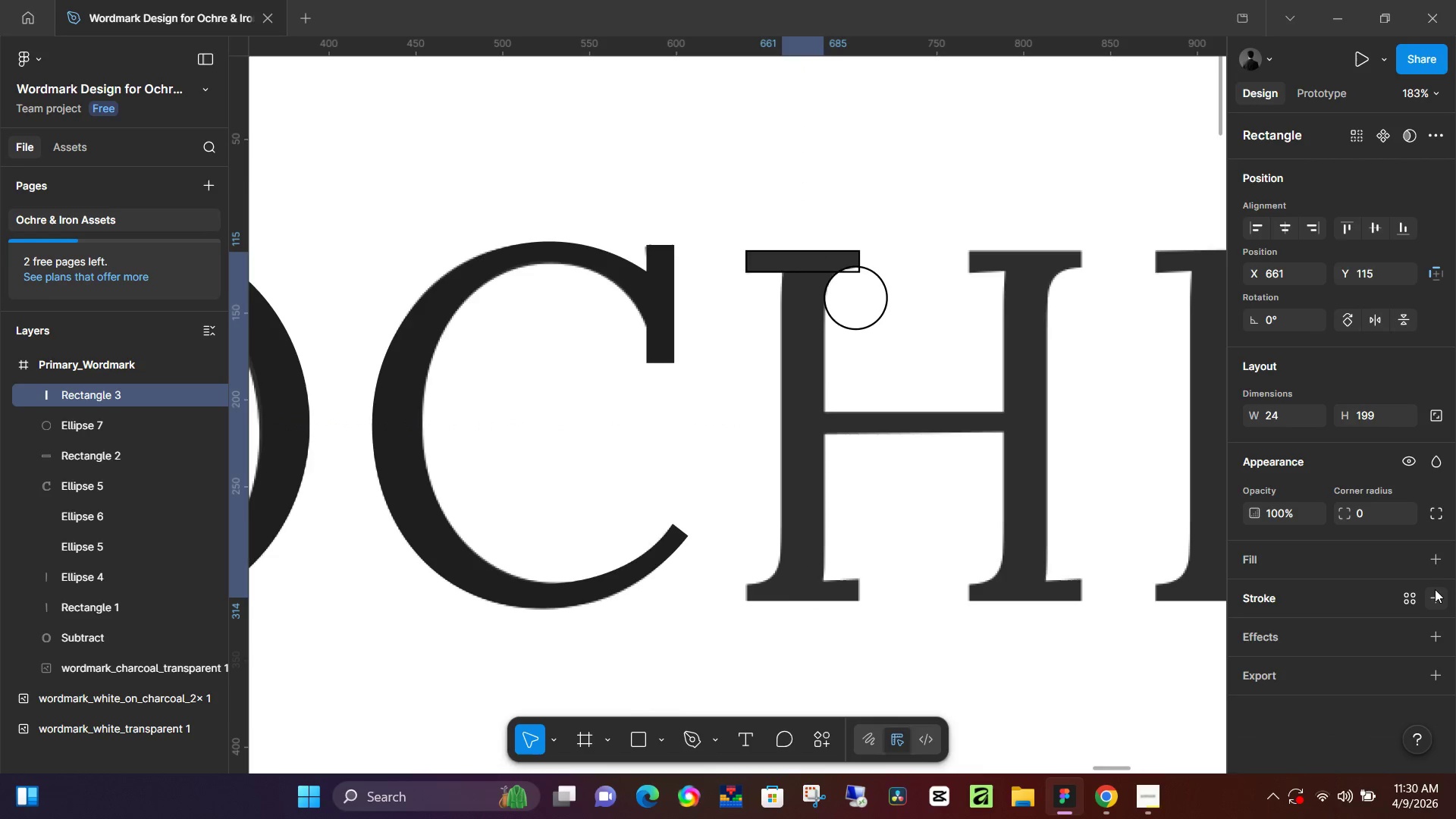 
left_click([1436, 592])
 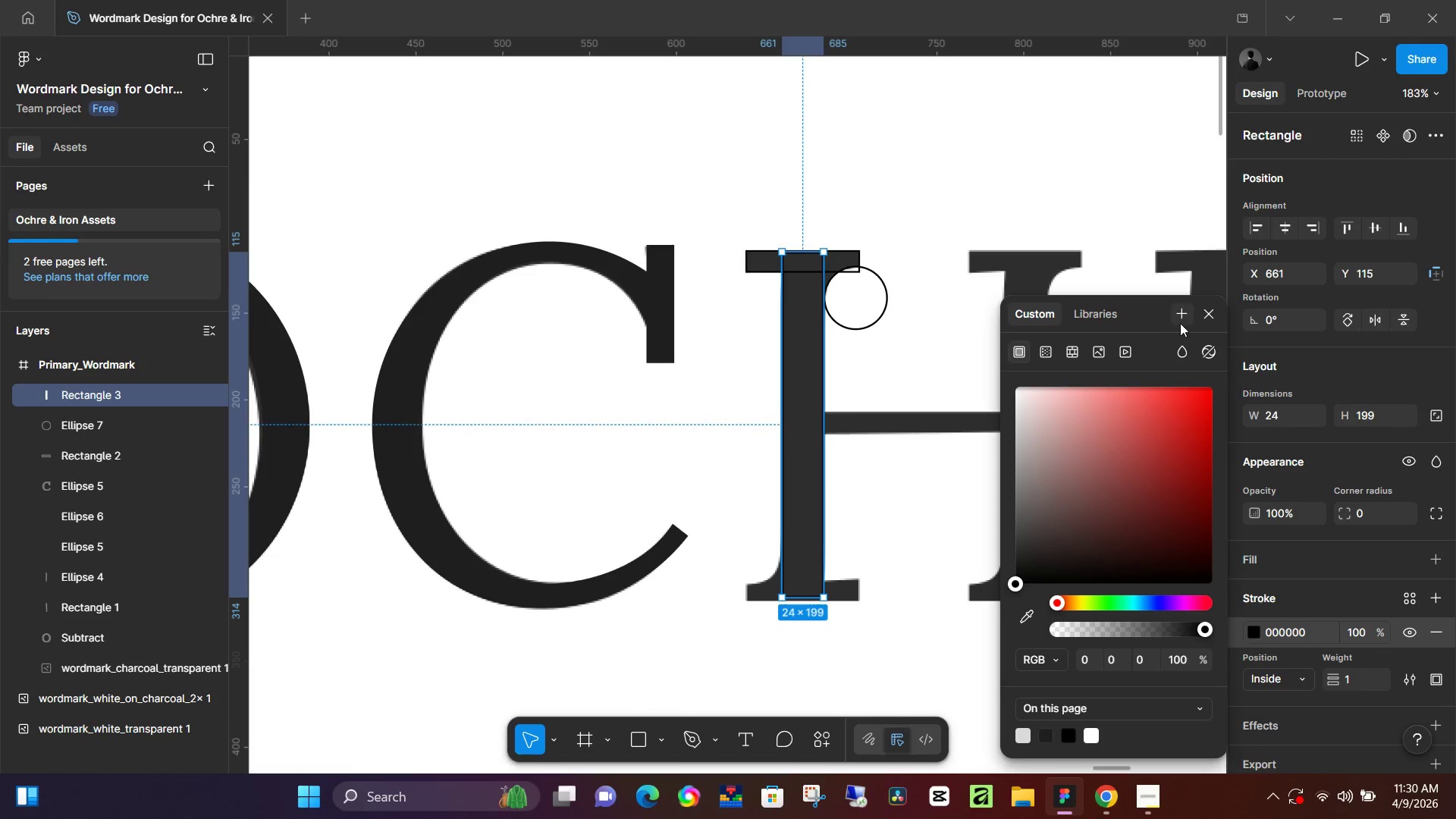 
left_click([1198, 312])
 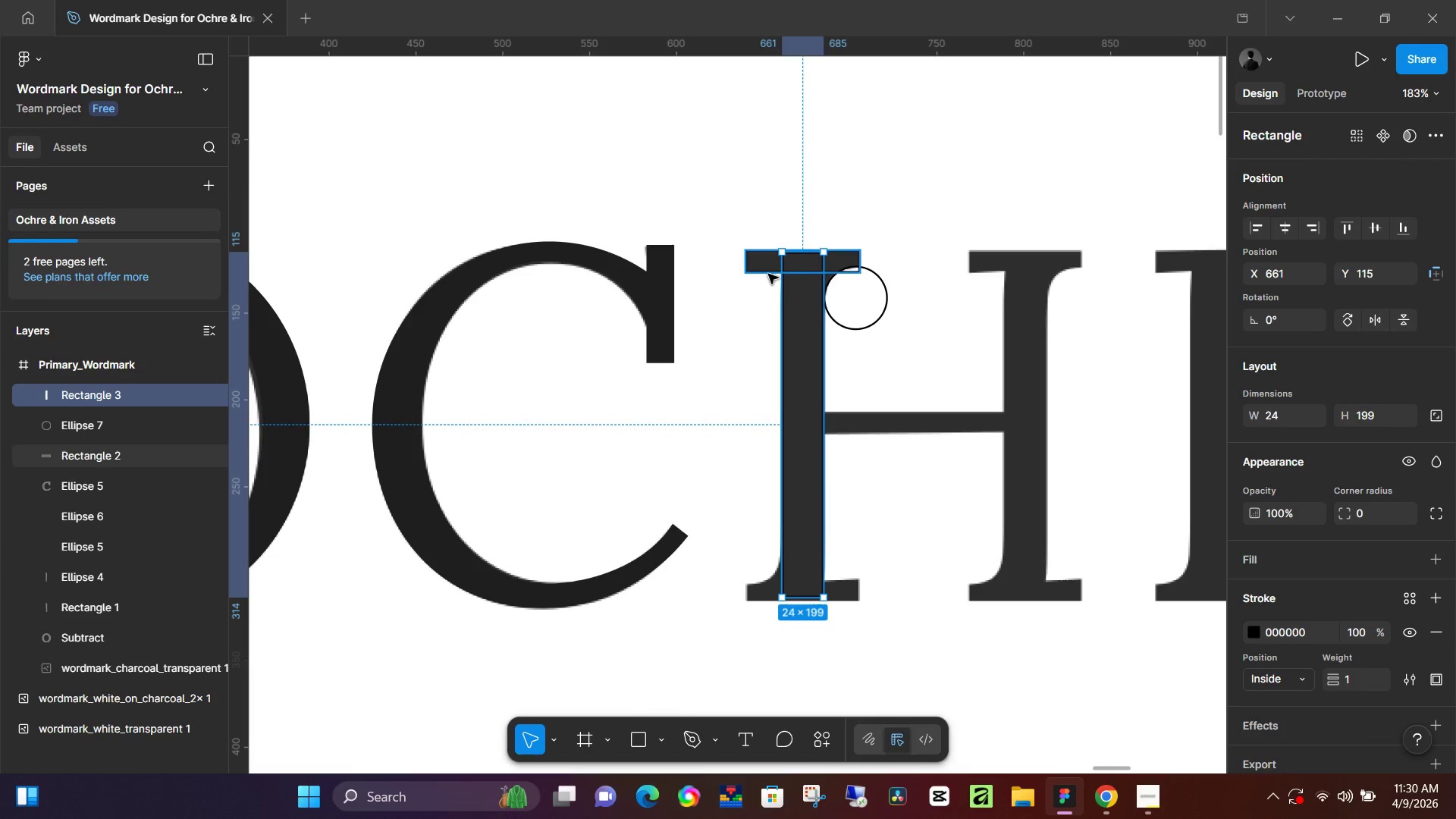 
left_click([764, 274])
 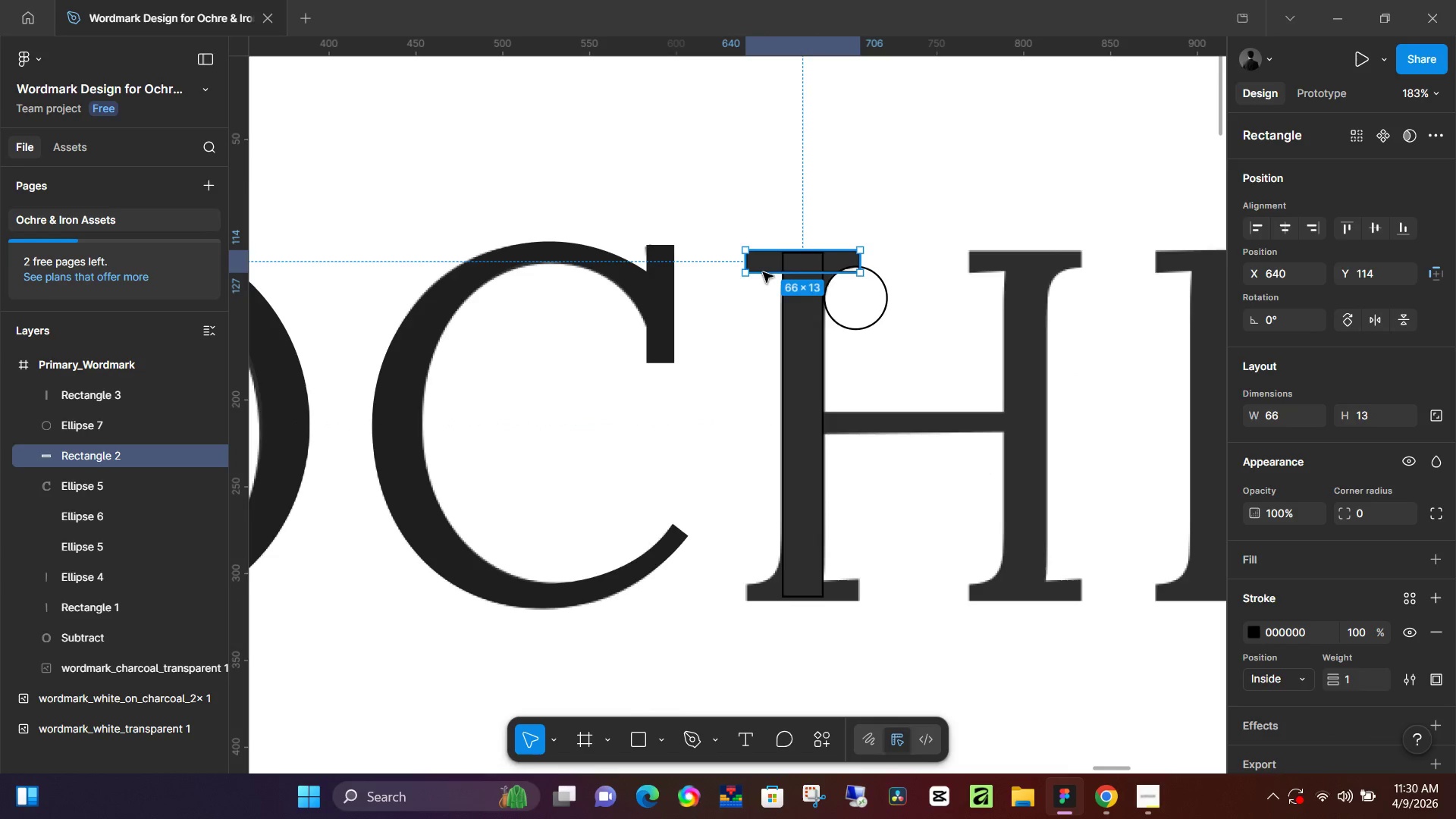 
hold_key(key=AltLeft, duration=1.53)
left_click_drag(start_coordinate=[764, 271], to_coordinate=[764, 601])
 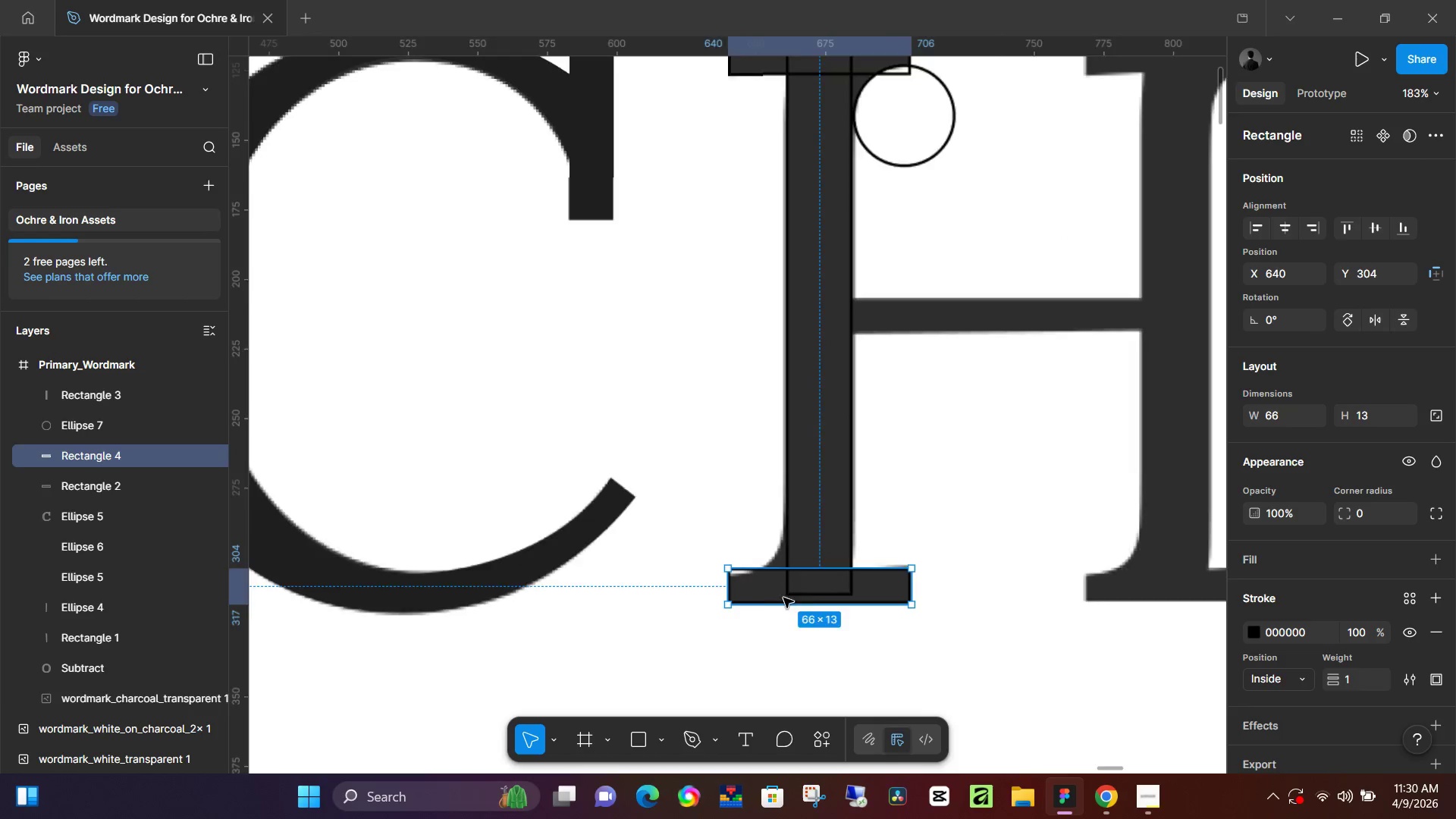 
hold_key(key=AltLeft, duration=1.5)
 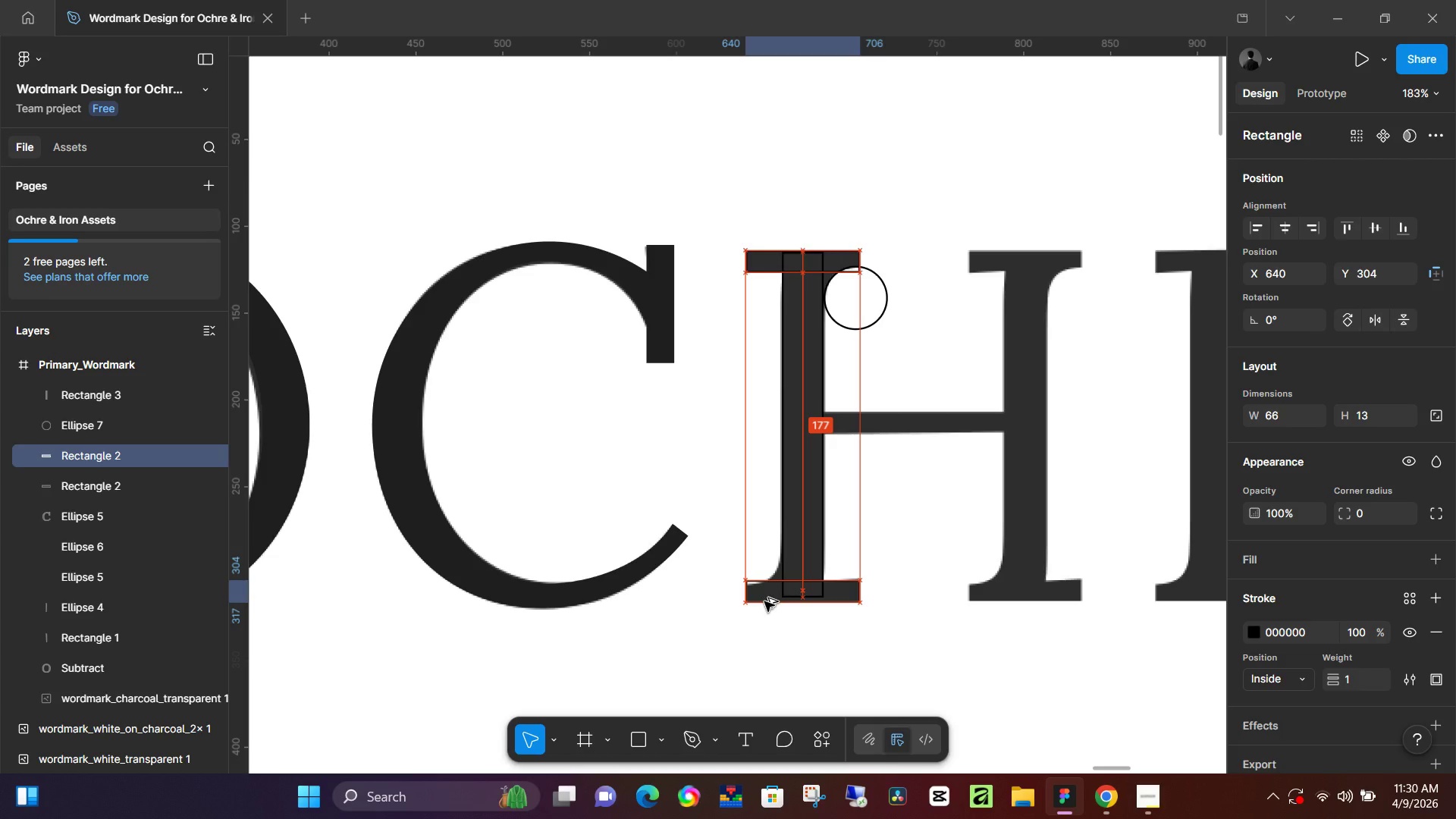 
hold_key(key=AltLeft, duration=0.75)
 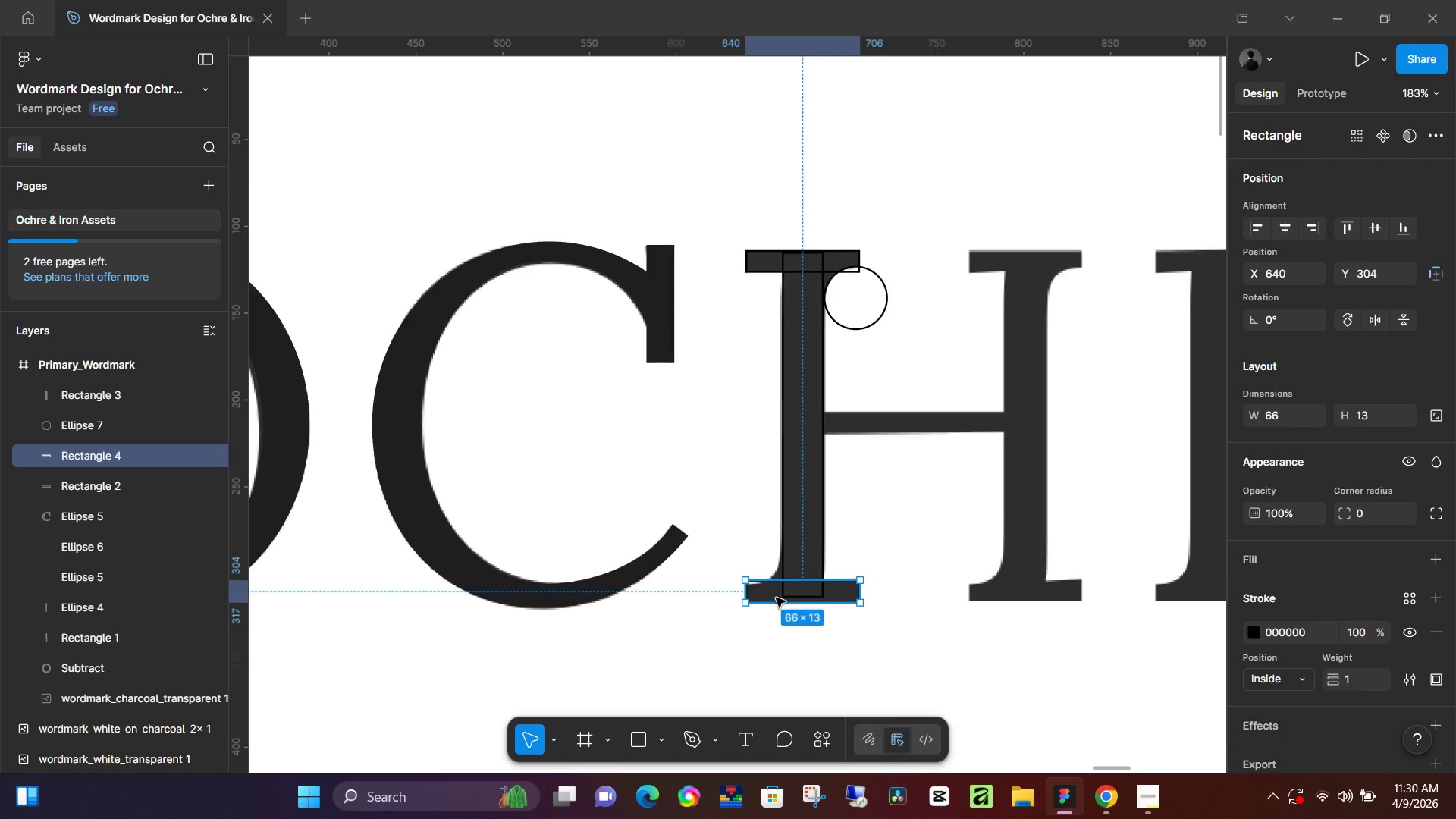 
hold_key(key=ControlLeft, duration=1.52)
scroll: coordinate [783, 598], scroll_direction: up, amount: 7.0
 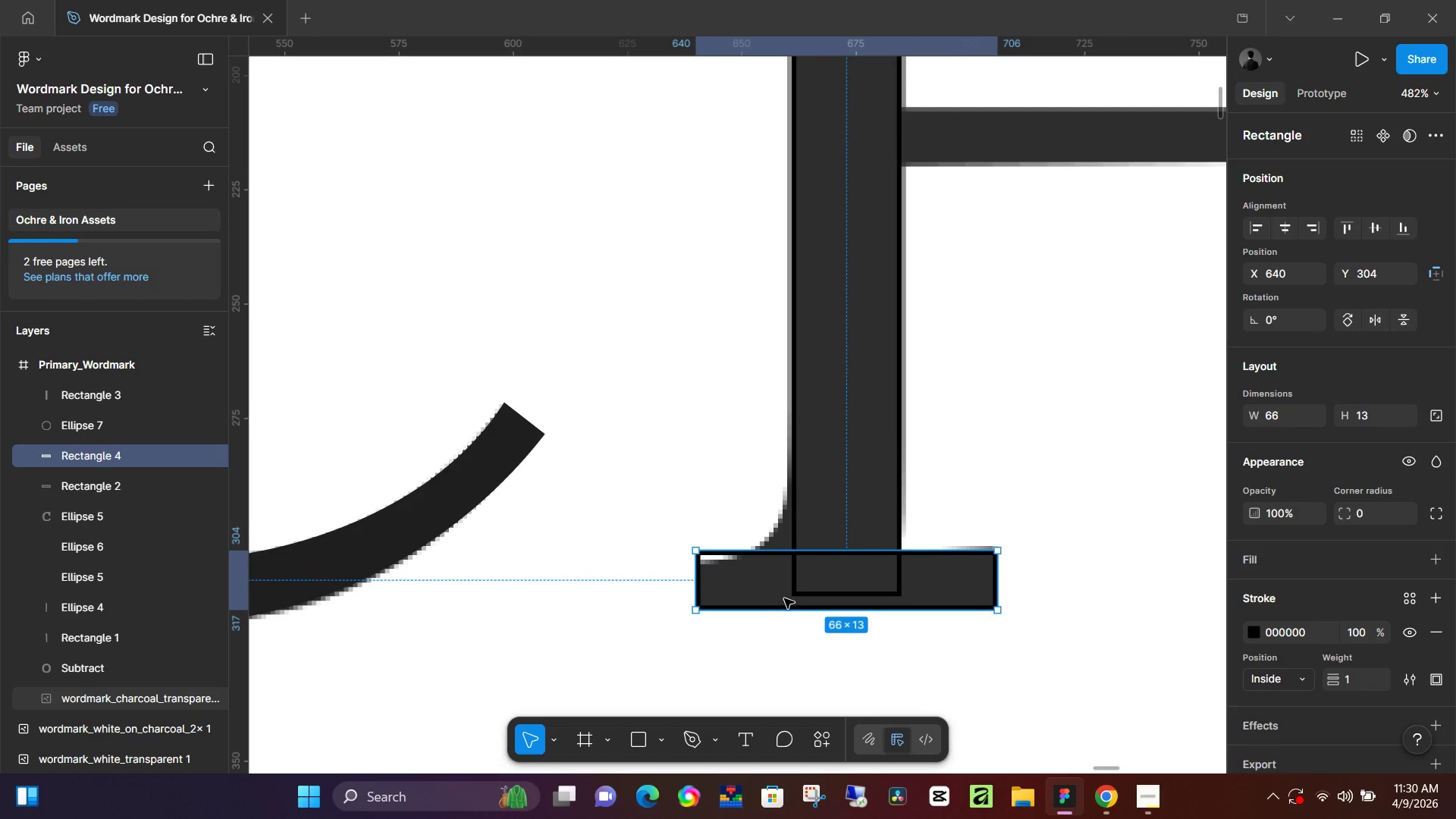 
key(Control+ControlLeft)
 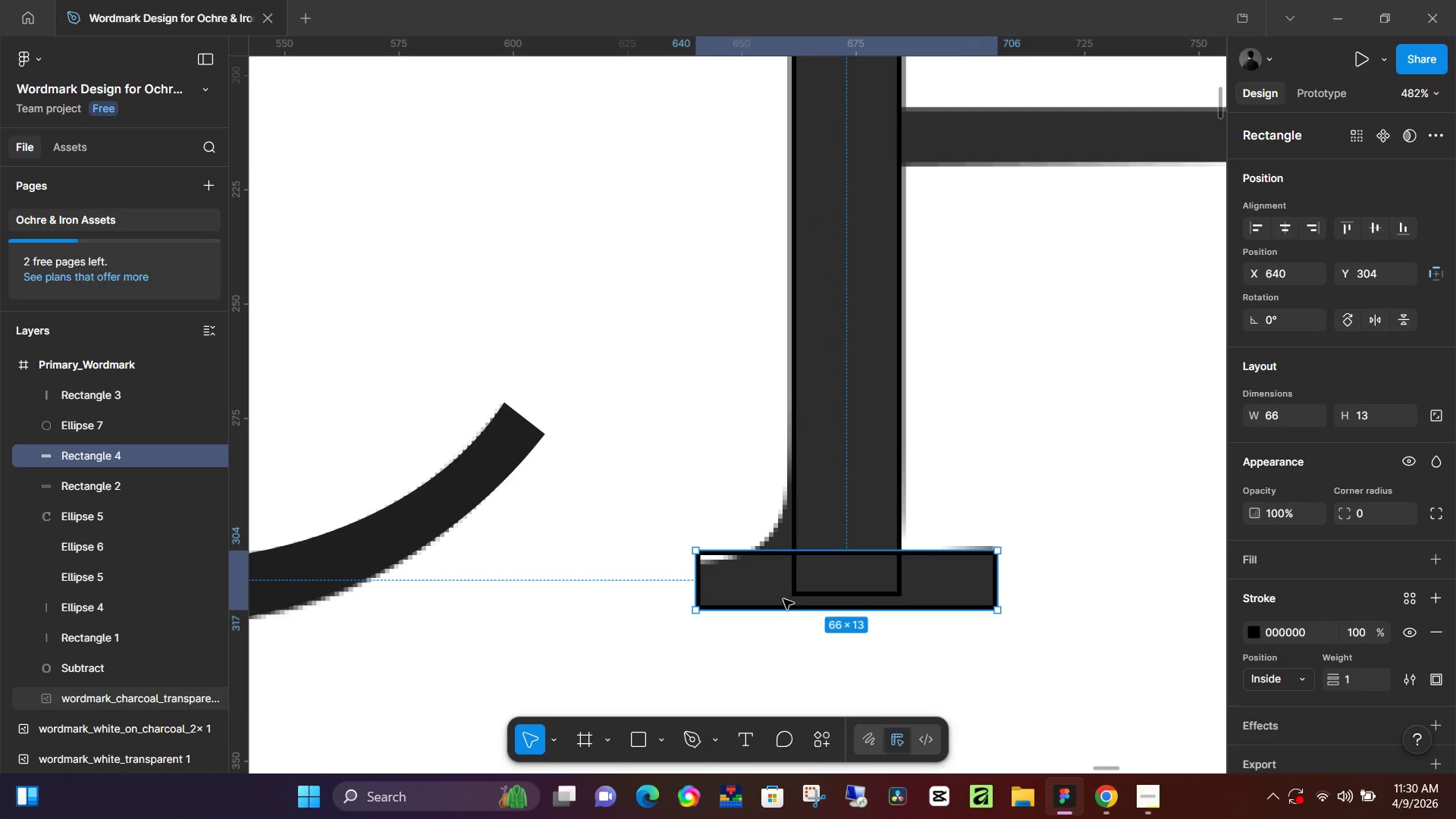 
key(Control+ControlLeft)
 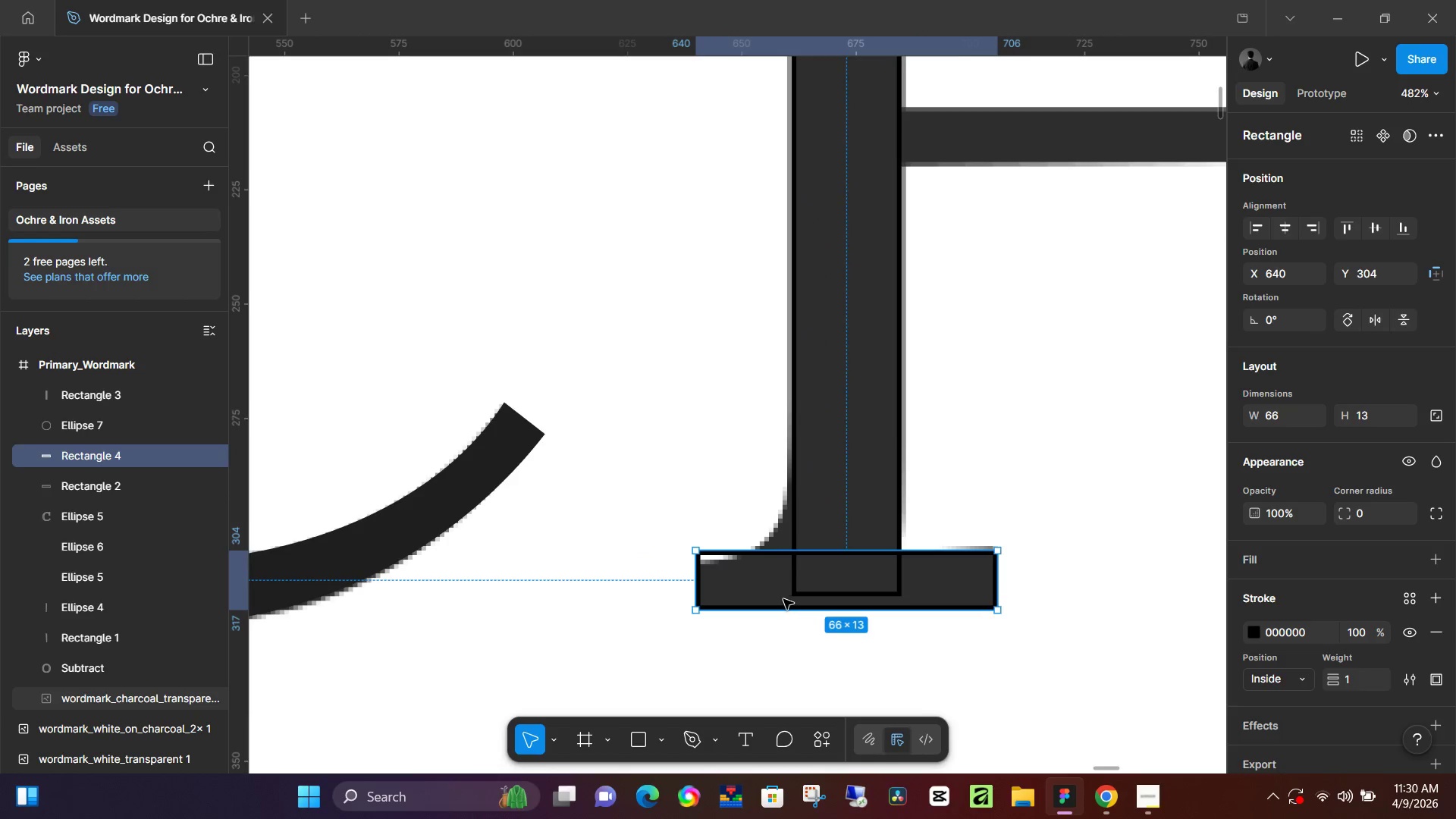 
key(Control+ControlLeft)
 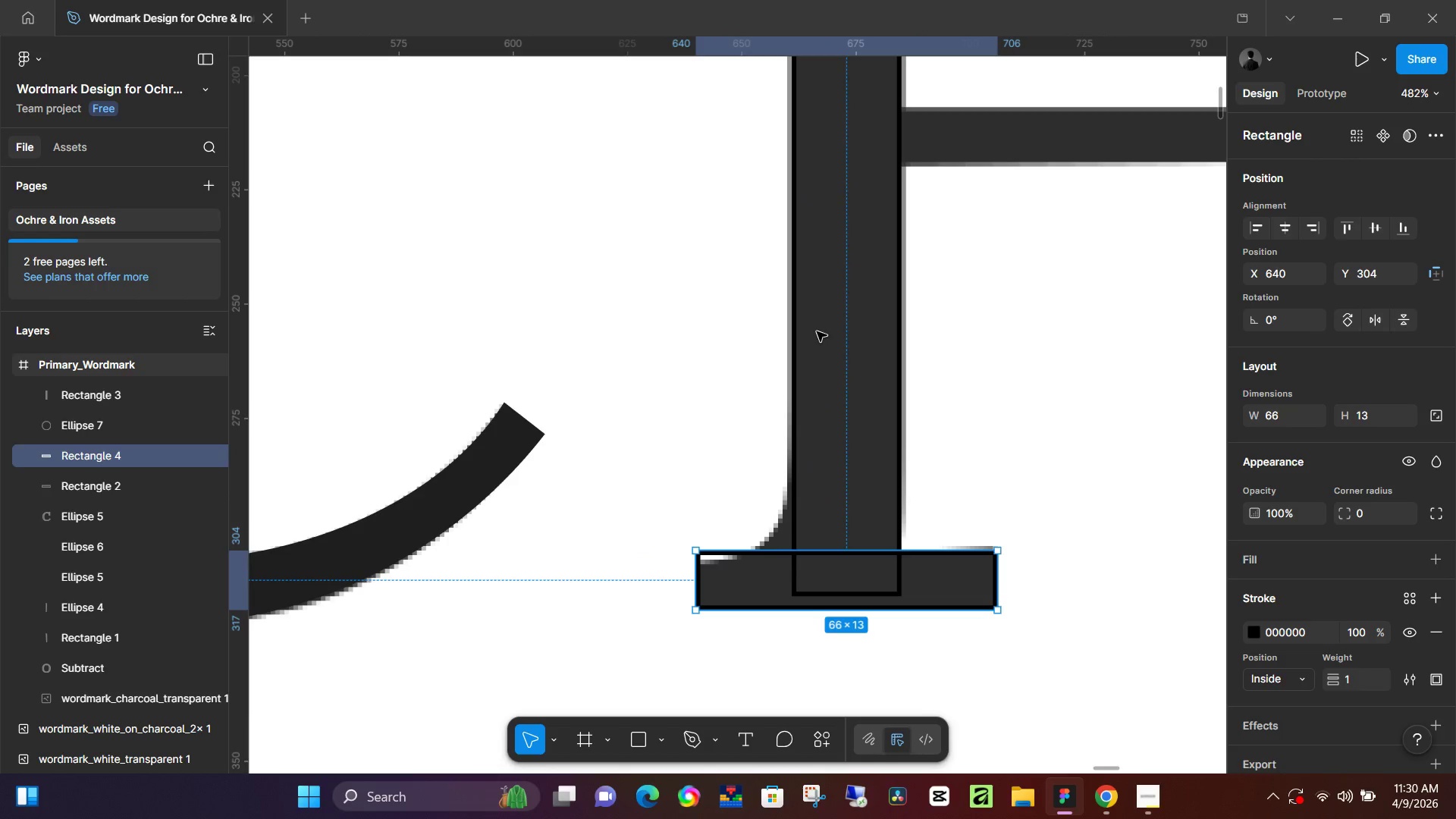 
hold_key(key=ControlLeft, duration=0.36)
scroll: coordinate [835, 312], scroll_direction: down, amount: 6.0
 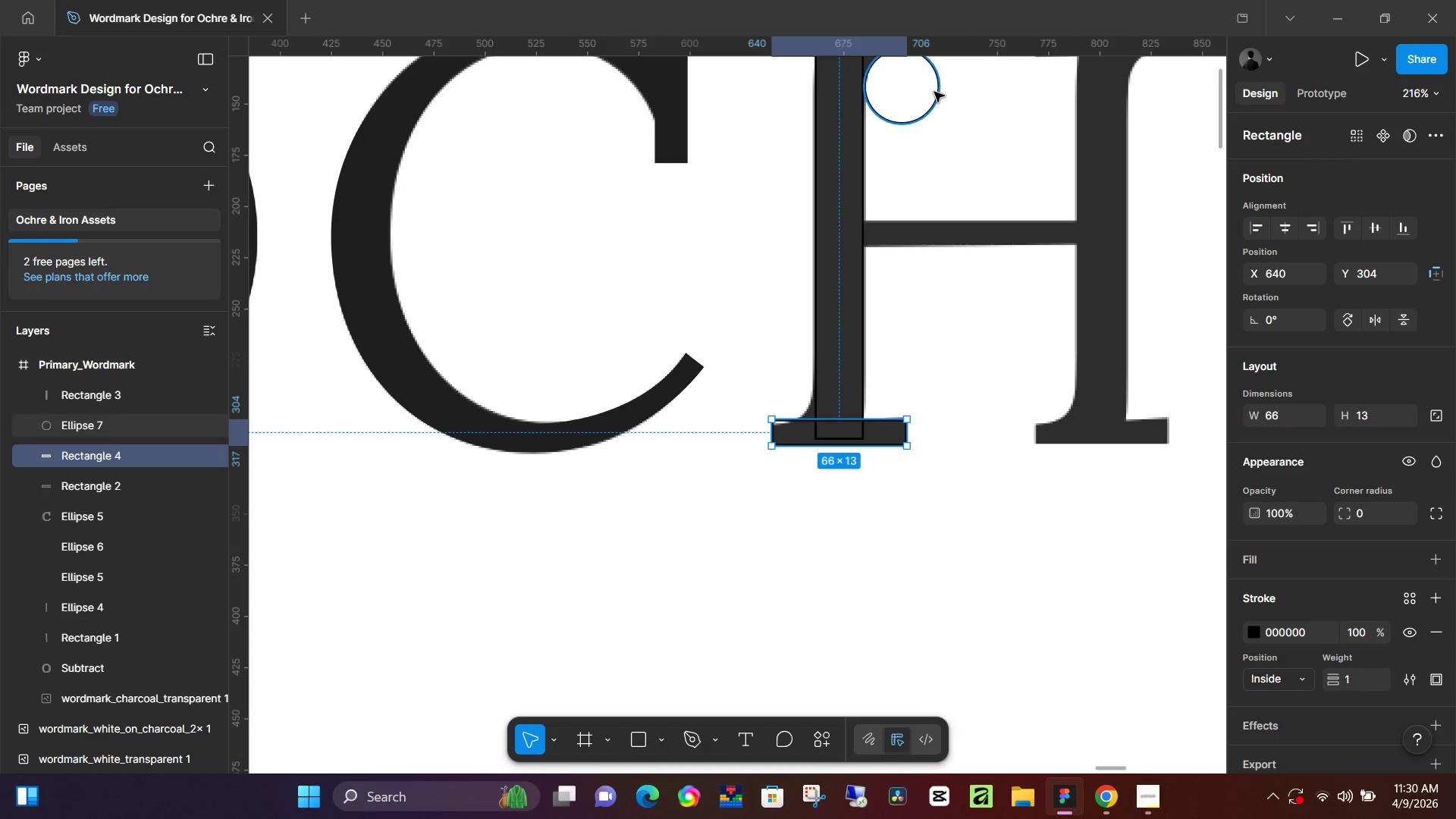 
left_click([933, 96])
 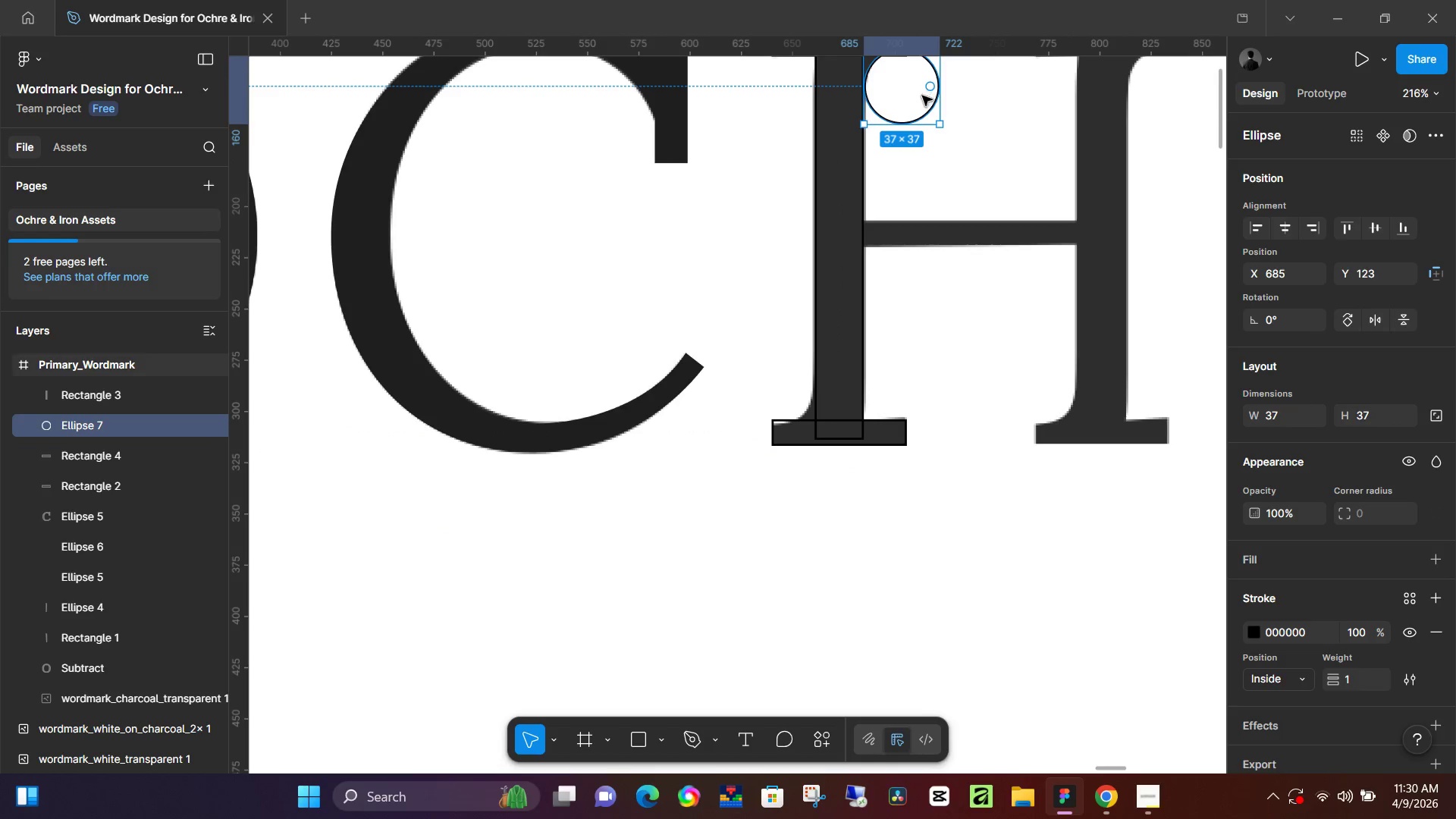 
hold_key(key=AltLeft, duration=1.47)
left_click([919, 94])
 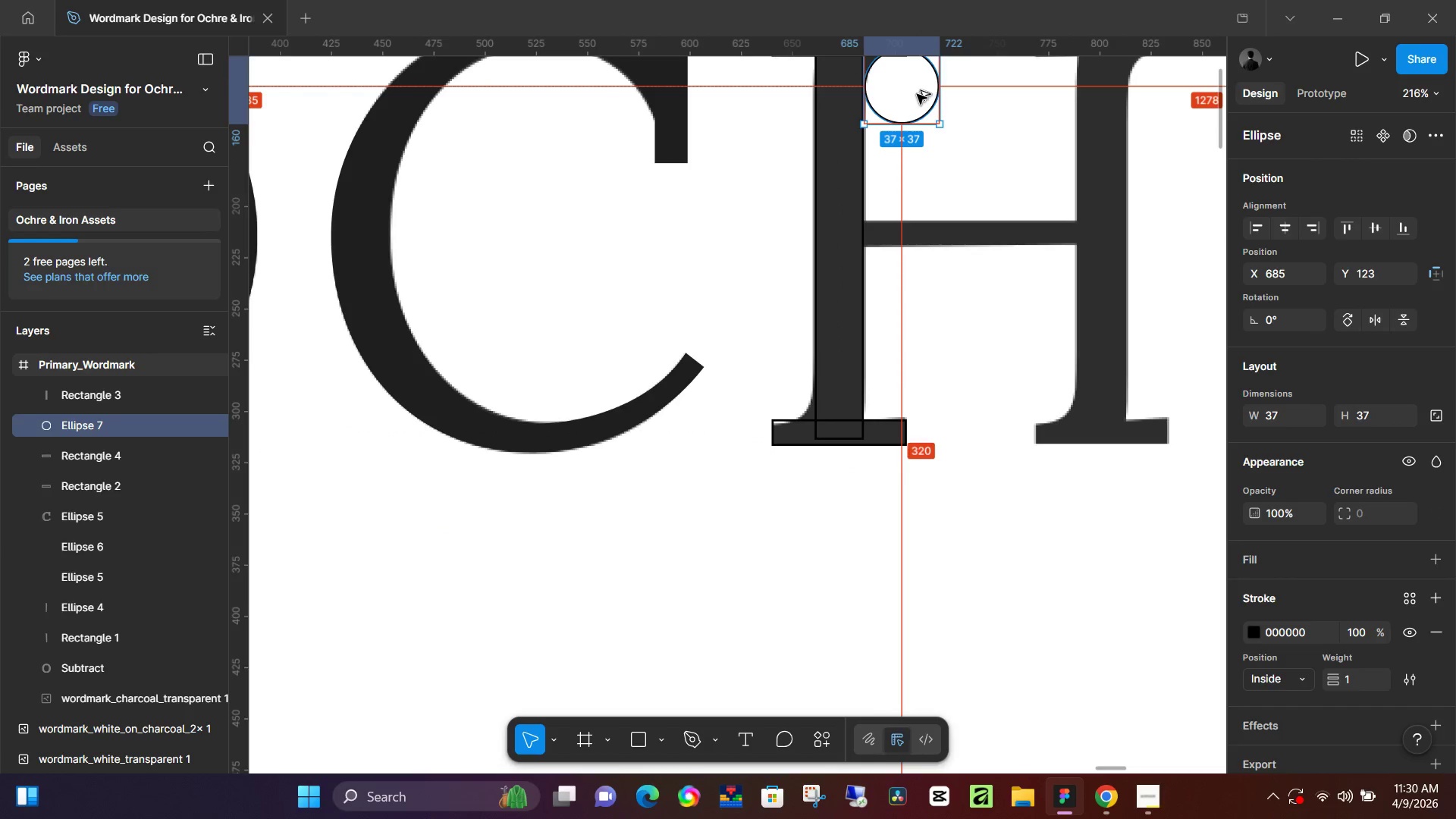 
left_click_drag(start_coordinate=[918, 94], to_coordinate=[843, 196])
 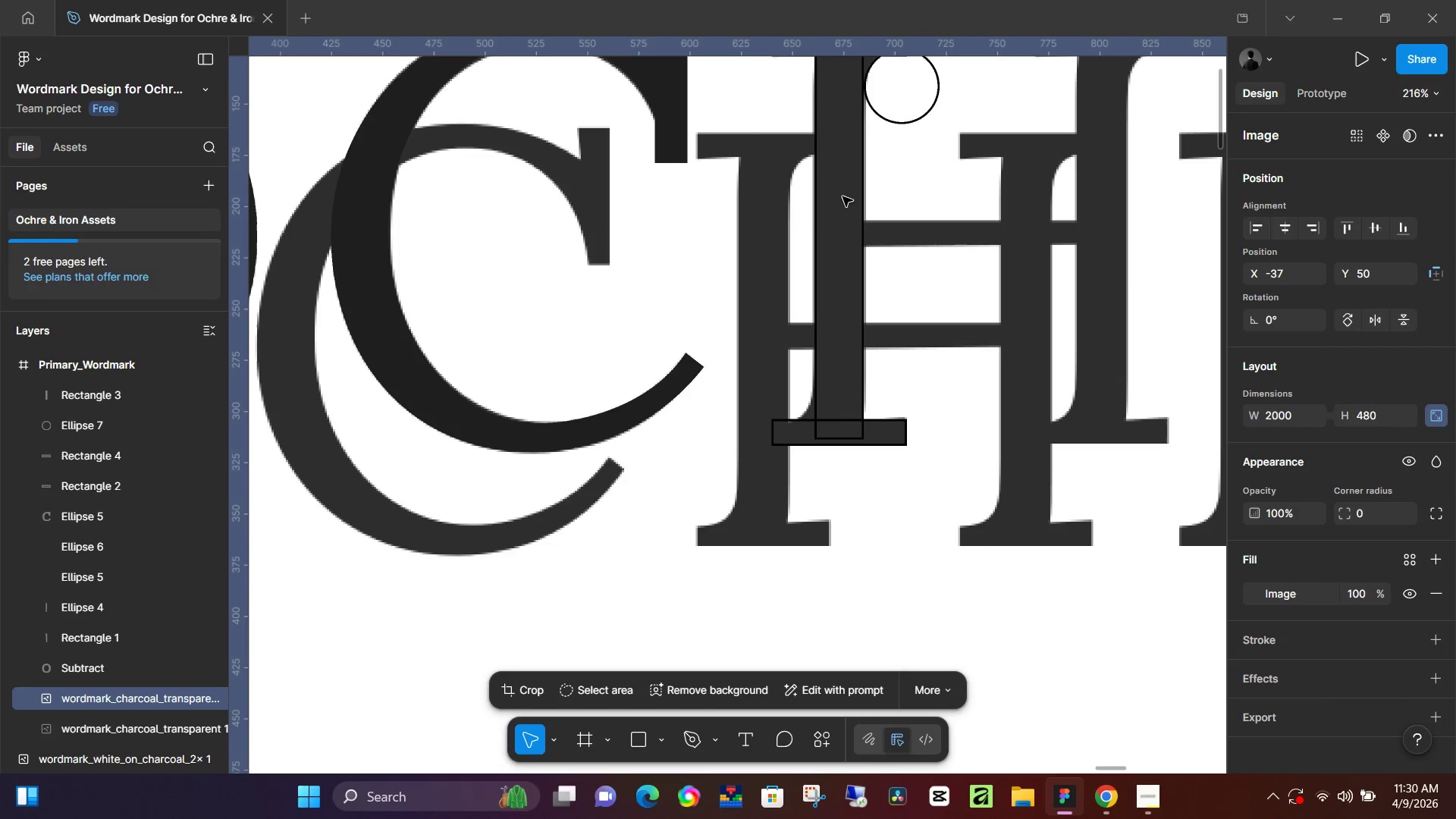 
key(Control+Z)
 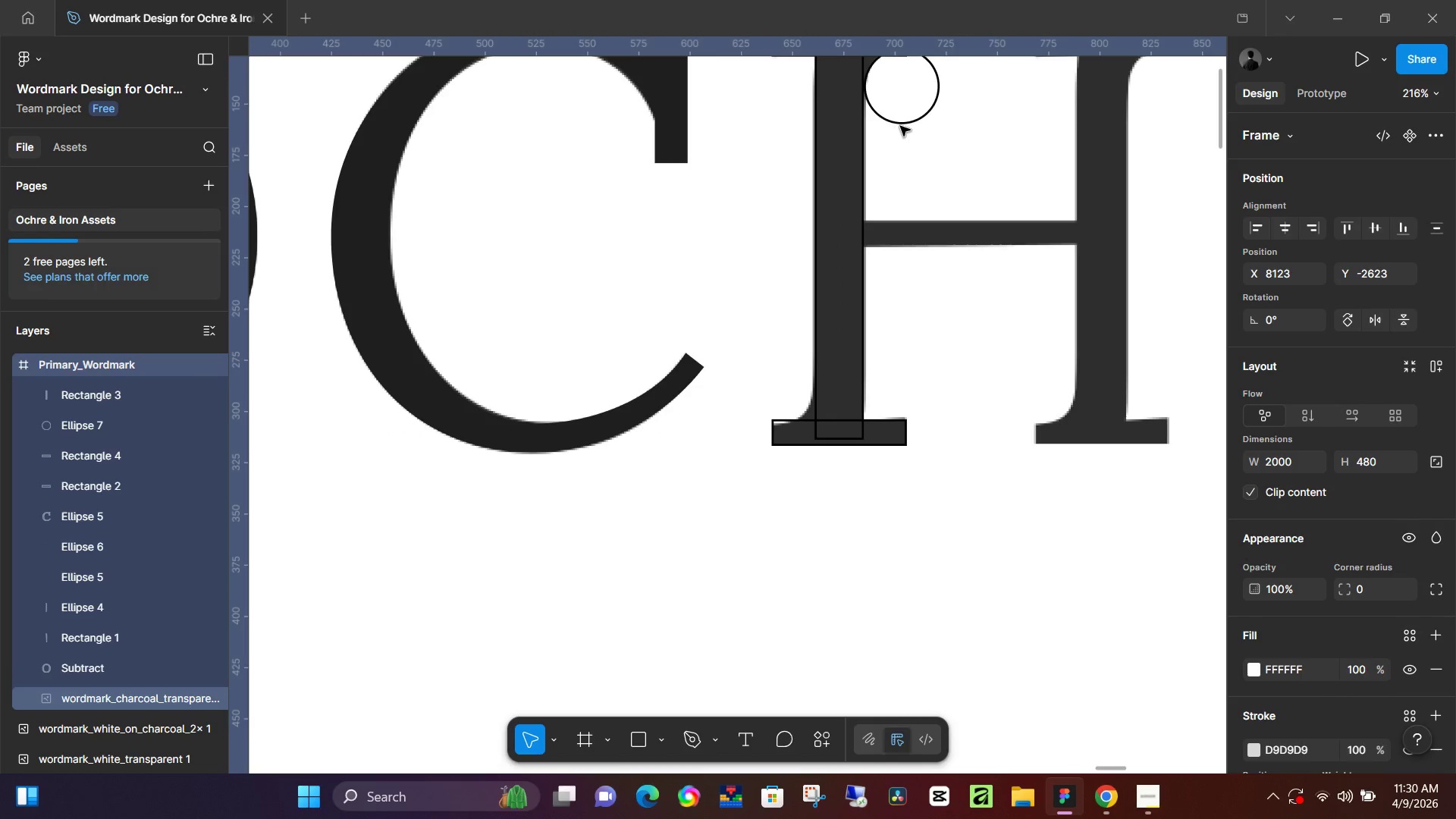 
left_click([907, 121])
 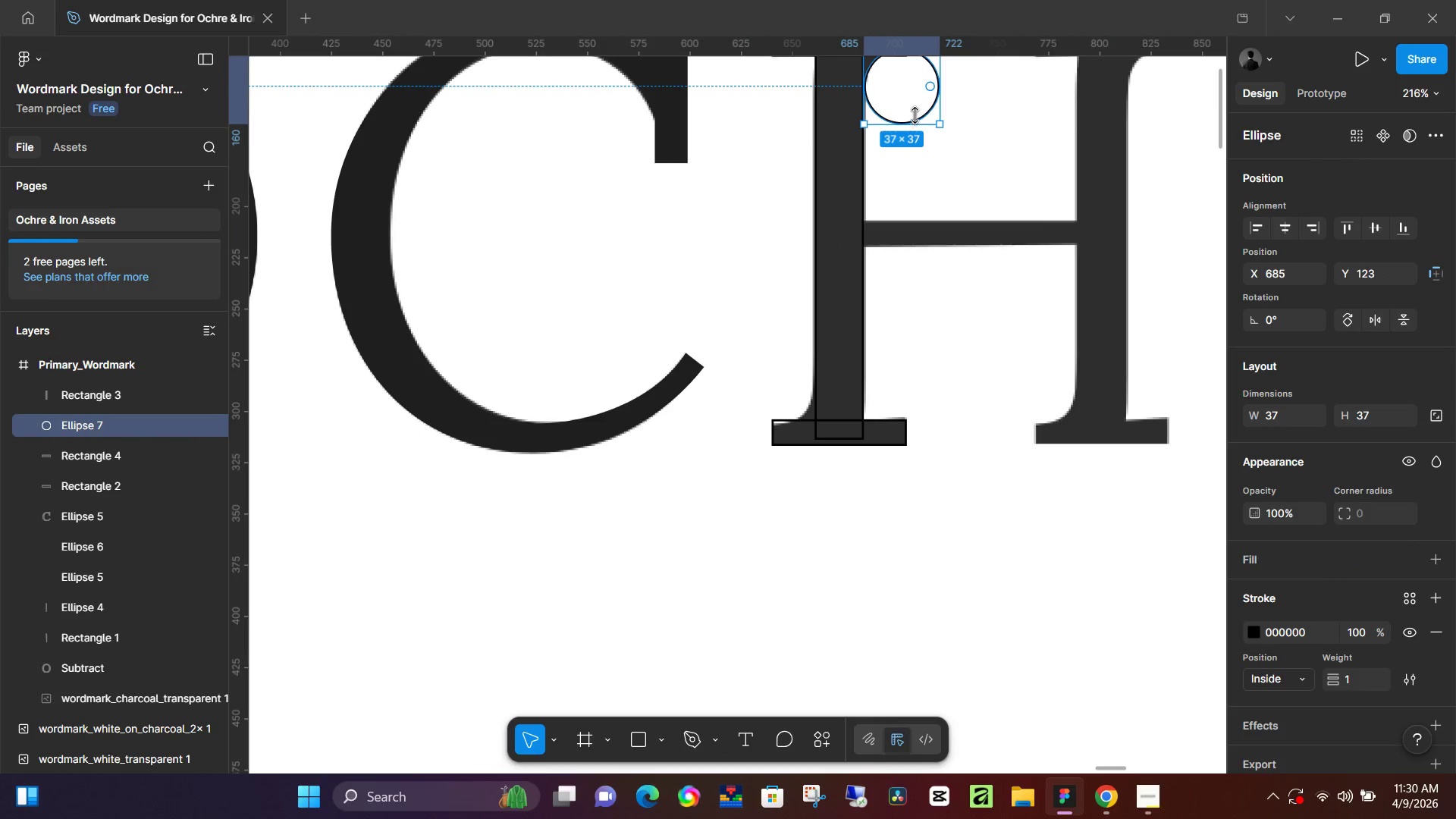 
hold_key(key=AltLeft, duration=1.5)
left_click_drag(start_coordinate=[915, 108], to_coordinate=[795, 410])
 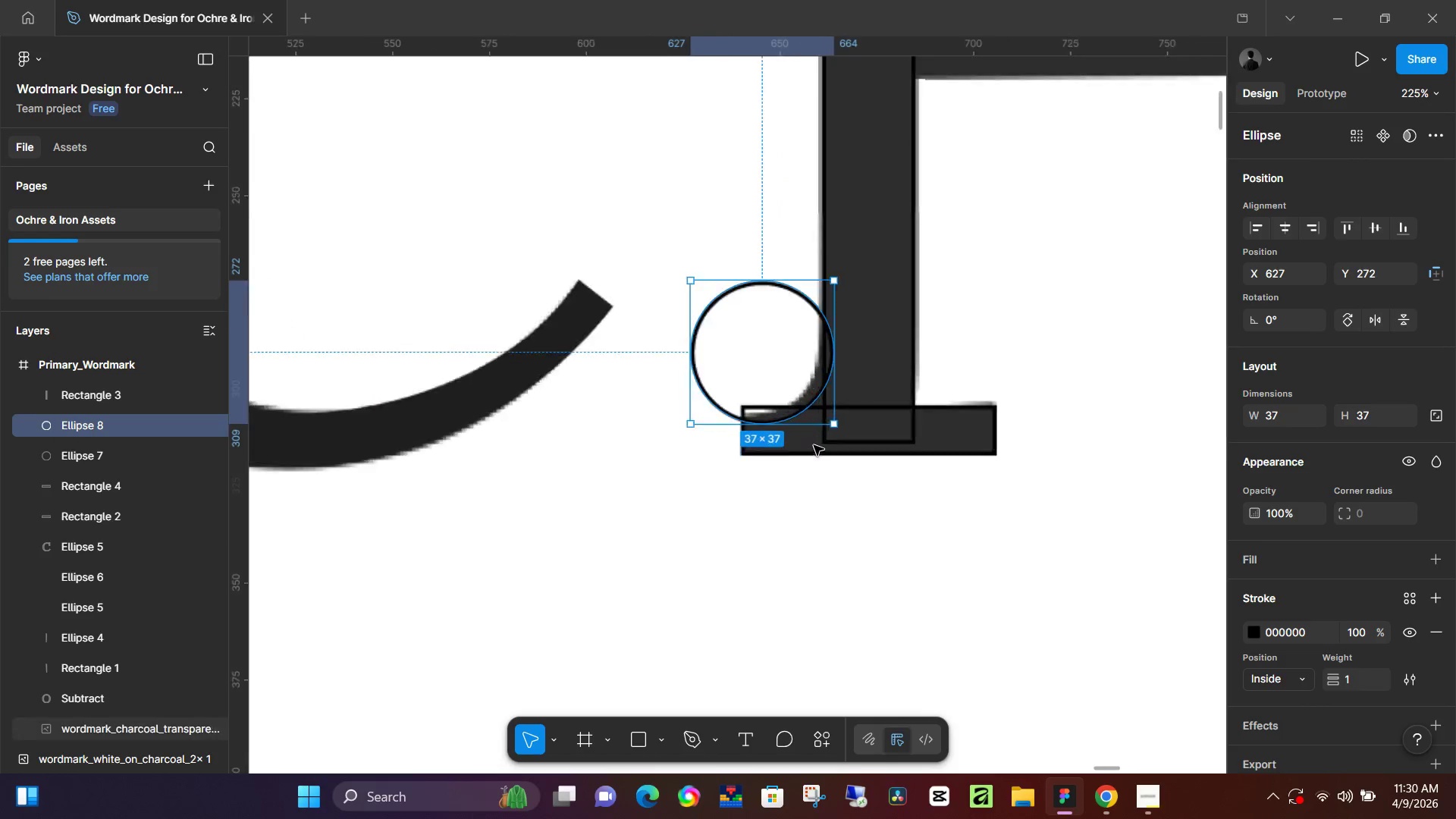 
hold_key(key=AltLeft, duration=1.5)
 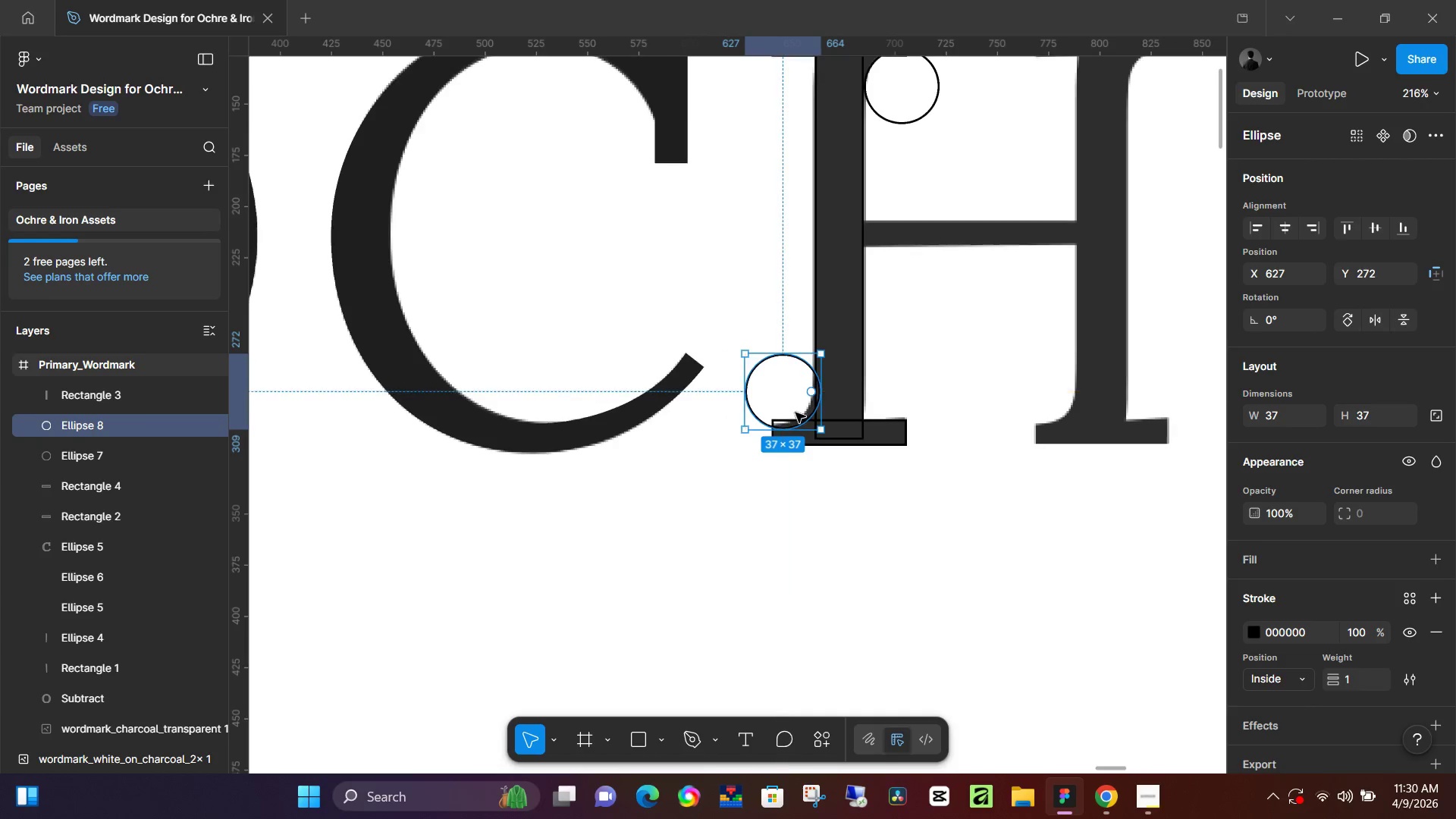 
hold_key(key=AltLeft, duration=0.45)
 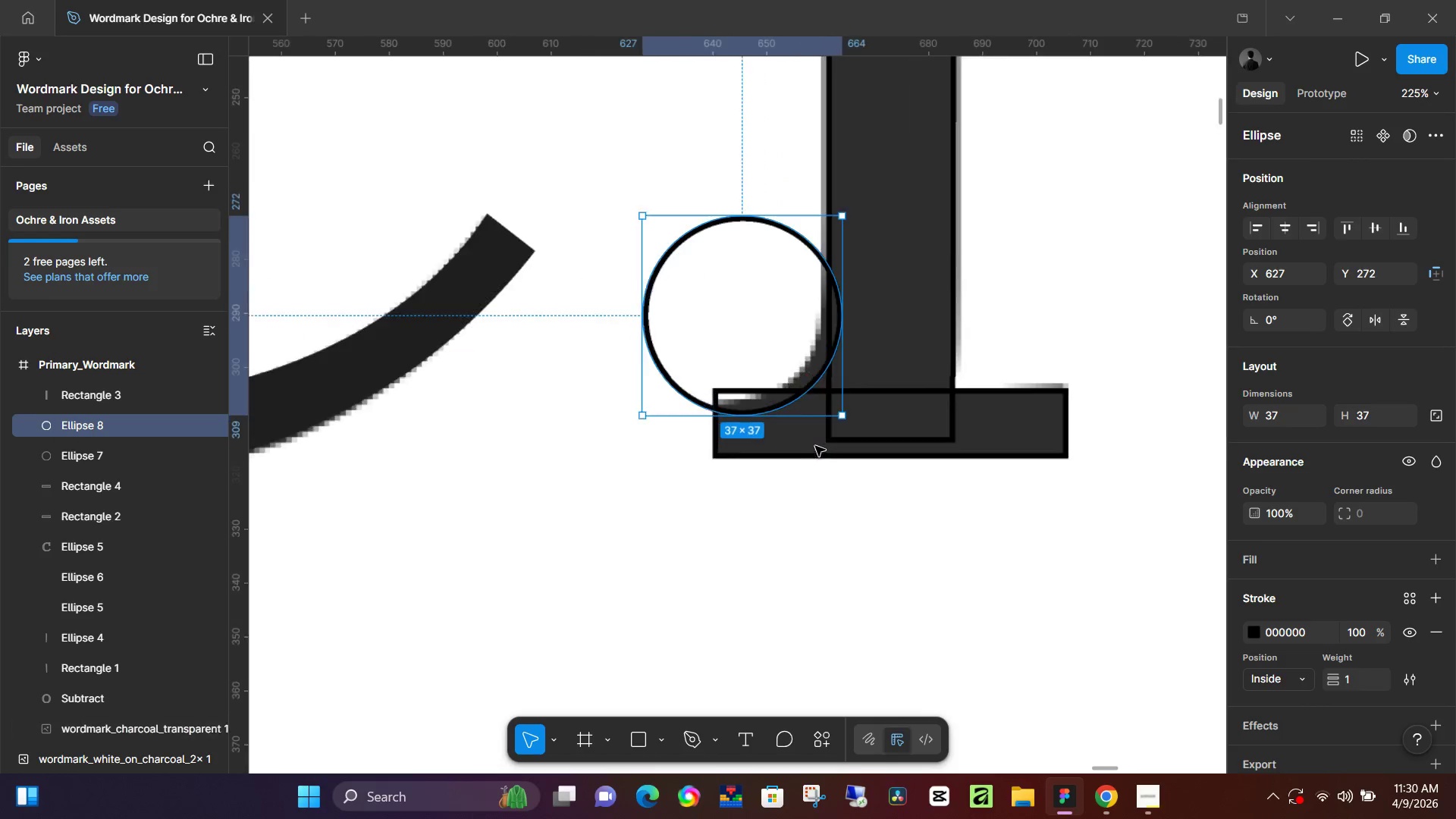 
hold_key(key=AltLeft, duration=17.39)
 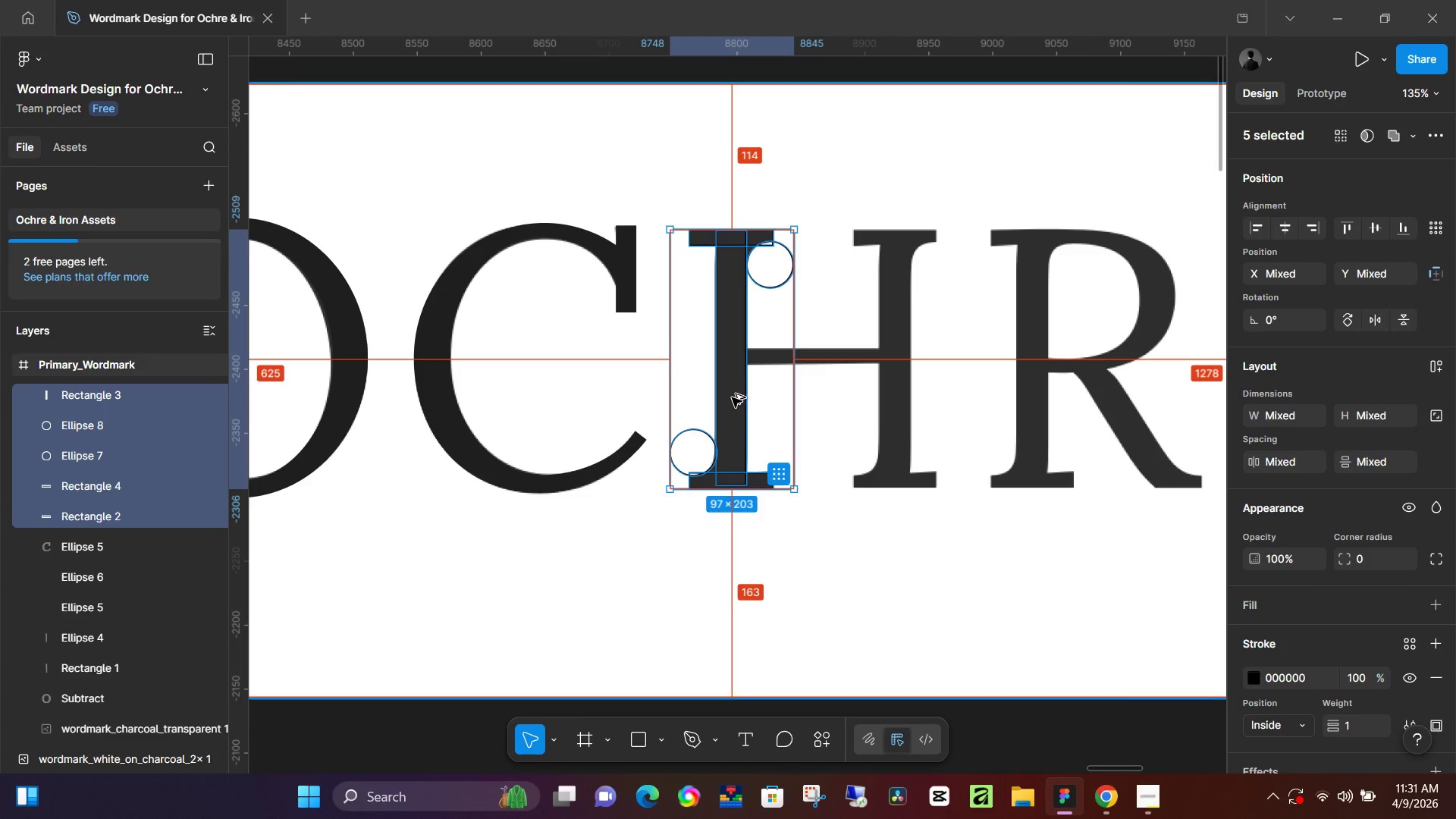 
hold_key(key=ControlLeft, duration=0.5)
 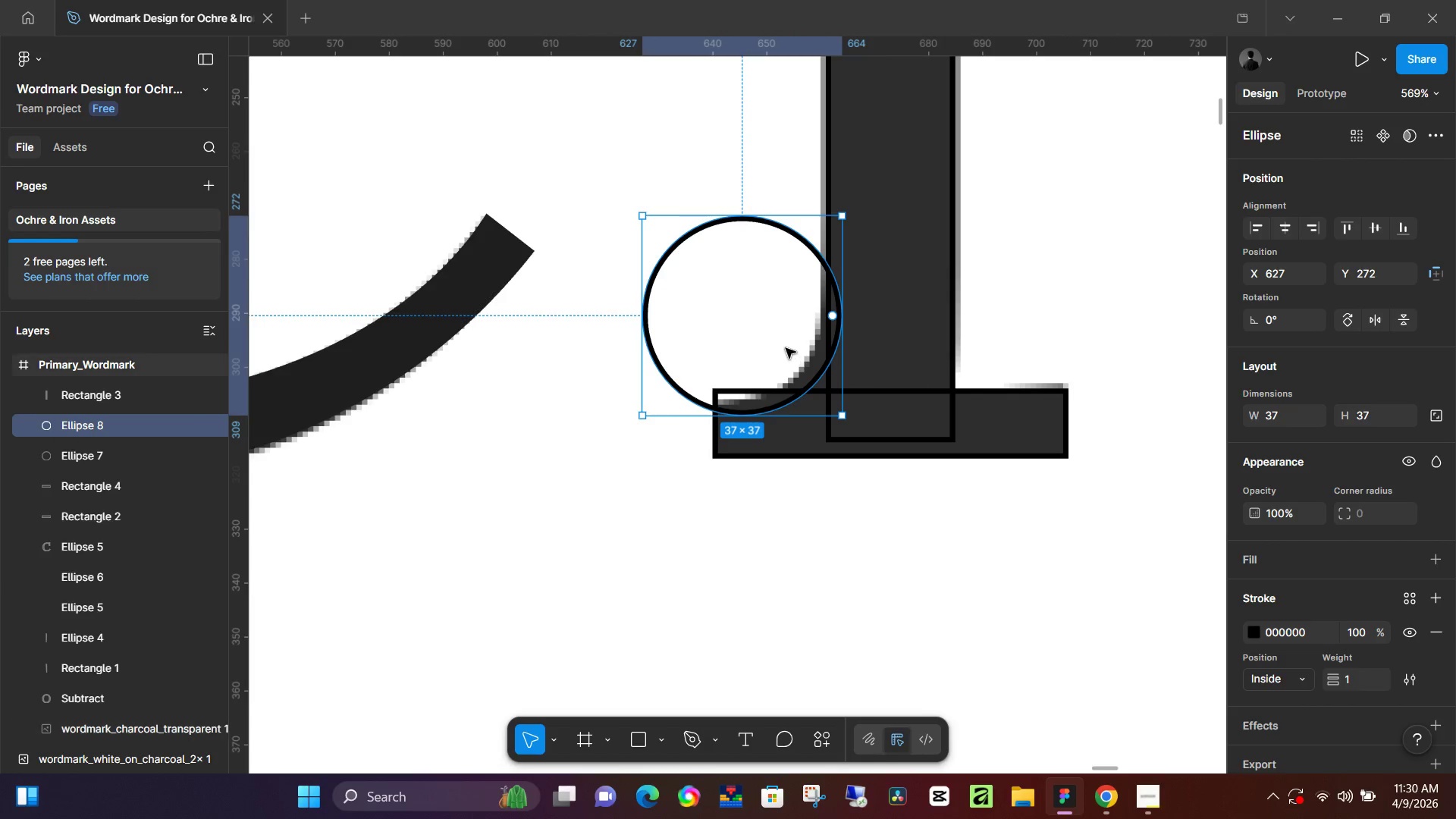 
hold_key(key=ControlLeft, duration=0.5)
 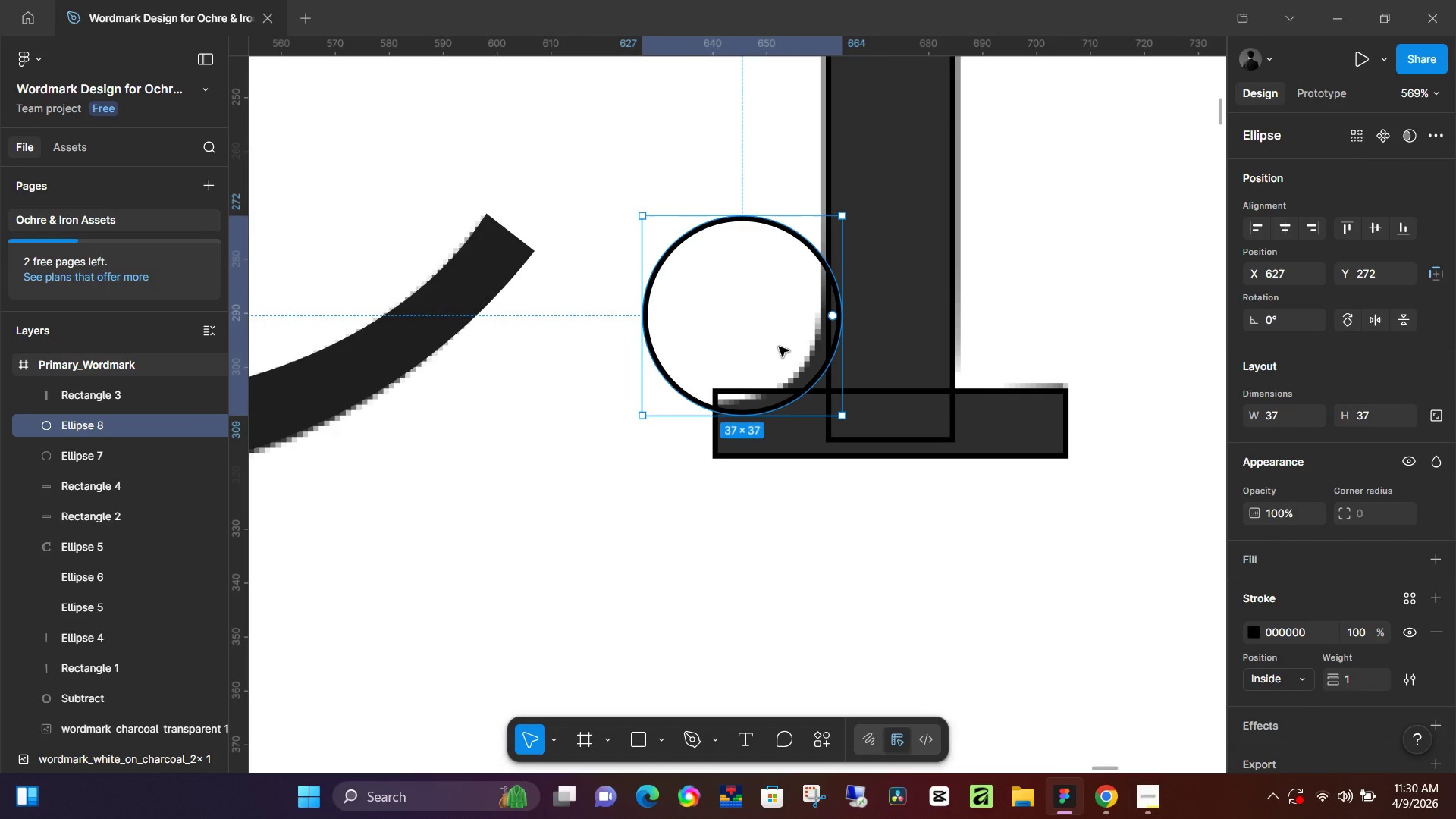 
scroll: coordinate [814, 446], scroll_direction: up, amount: 8.0
 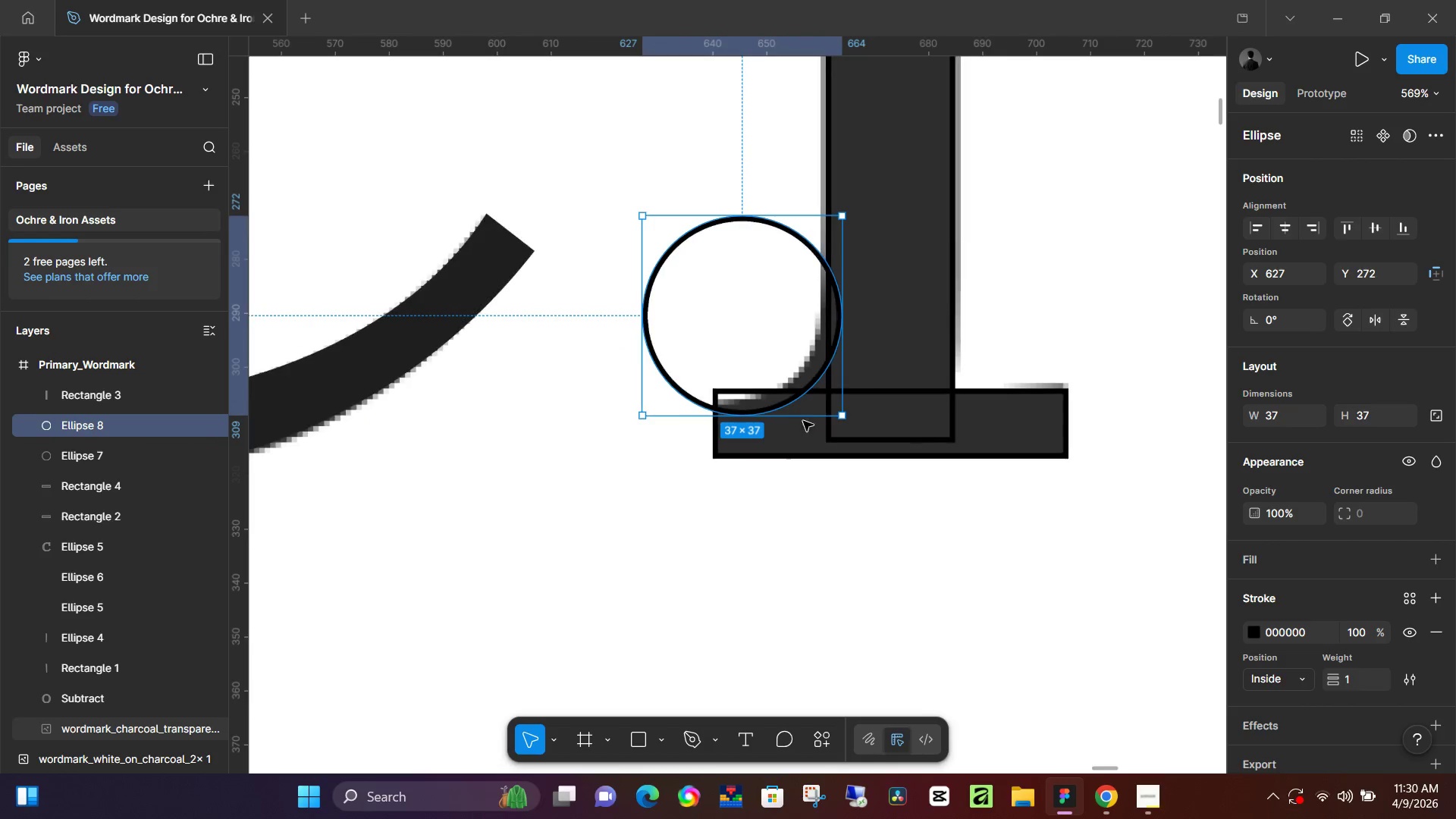 
key(ArrowUp)
 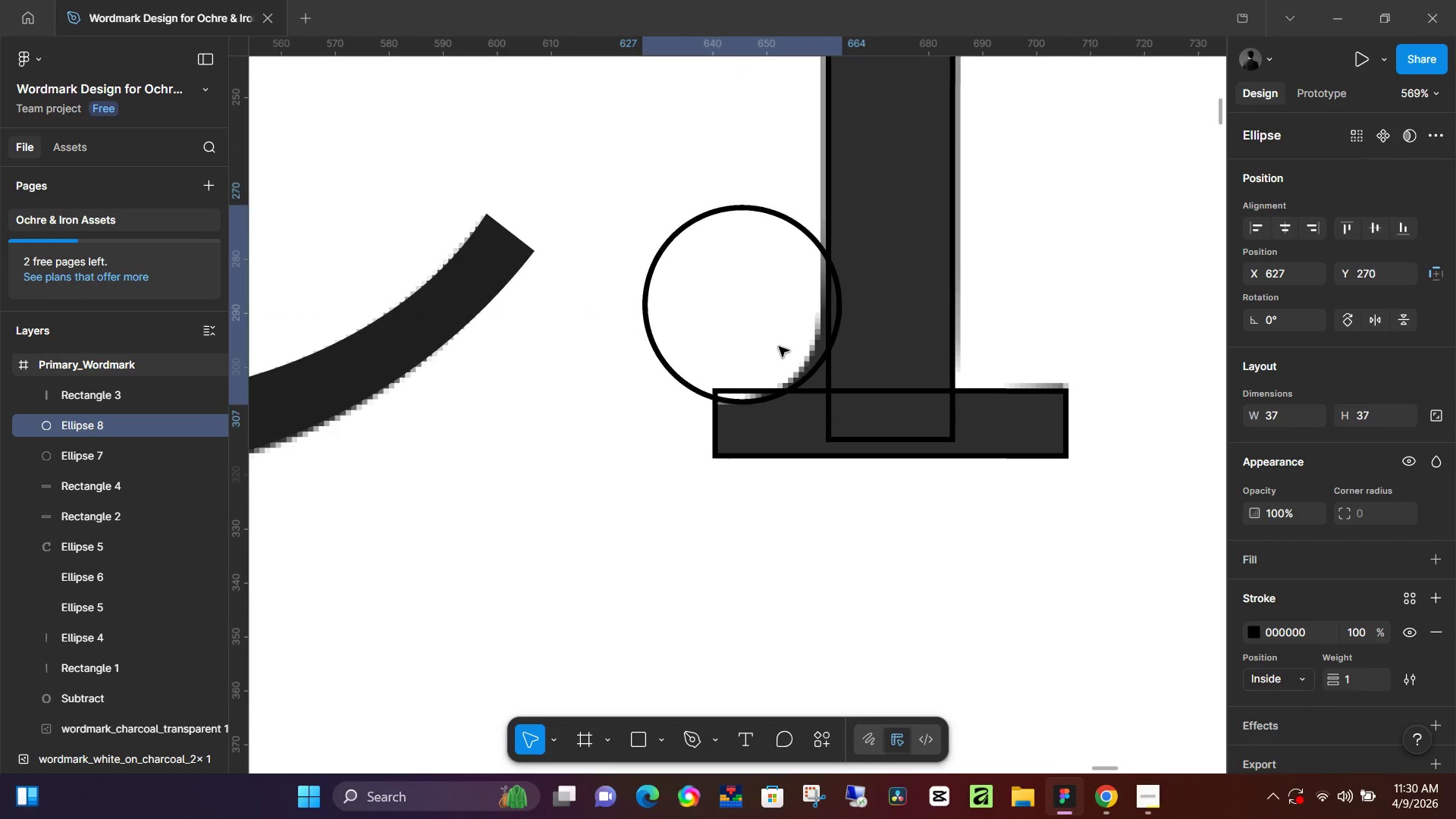 
key(ArrowUp)
 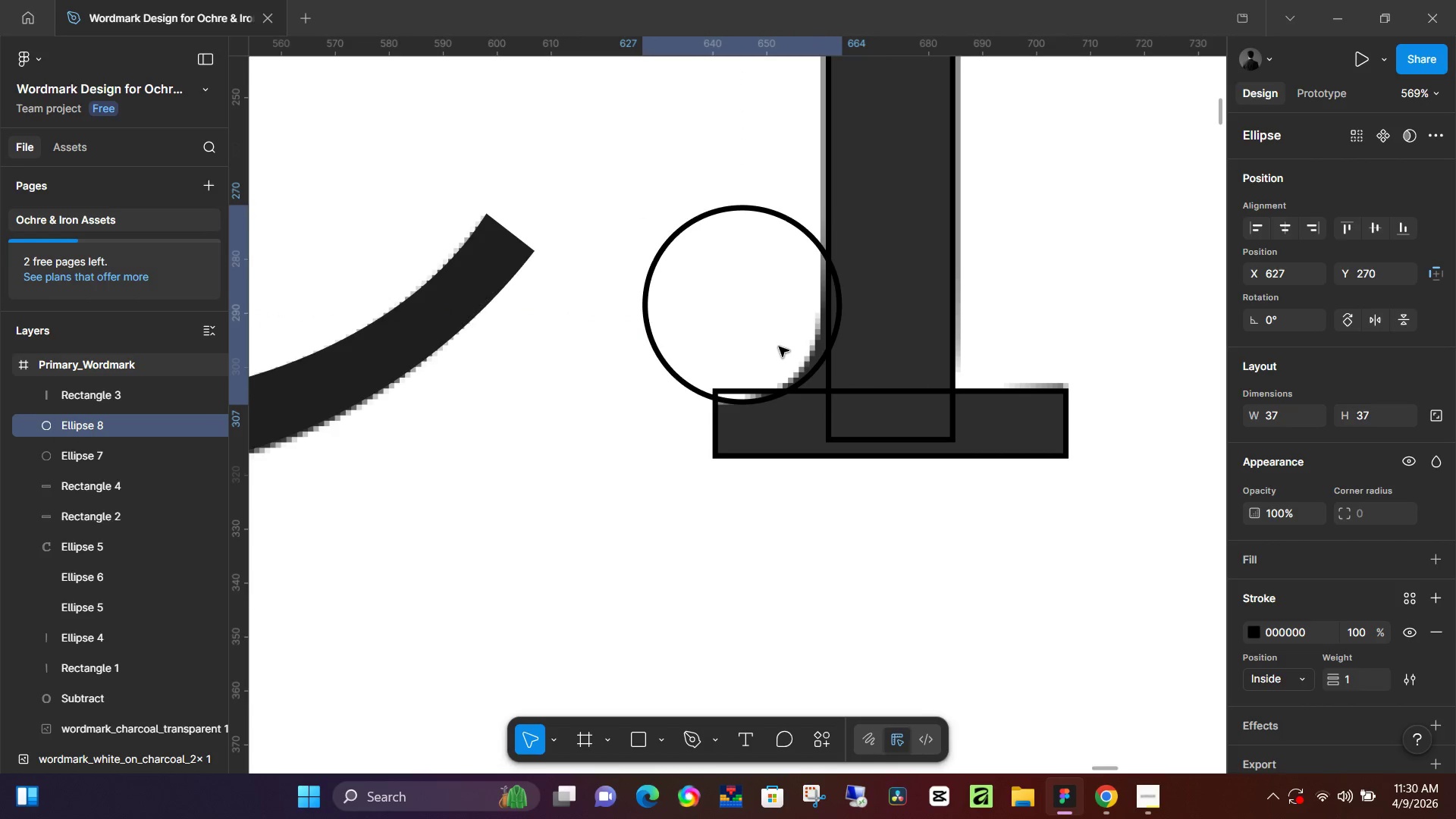 
key(ArrowUp)
 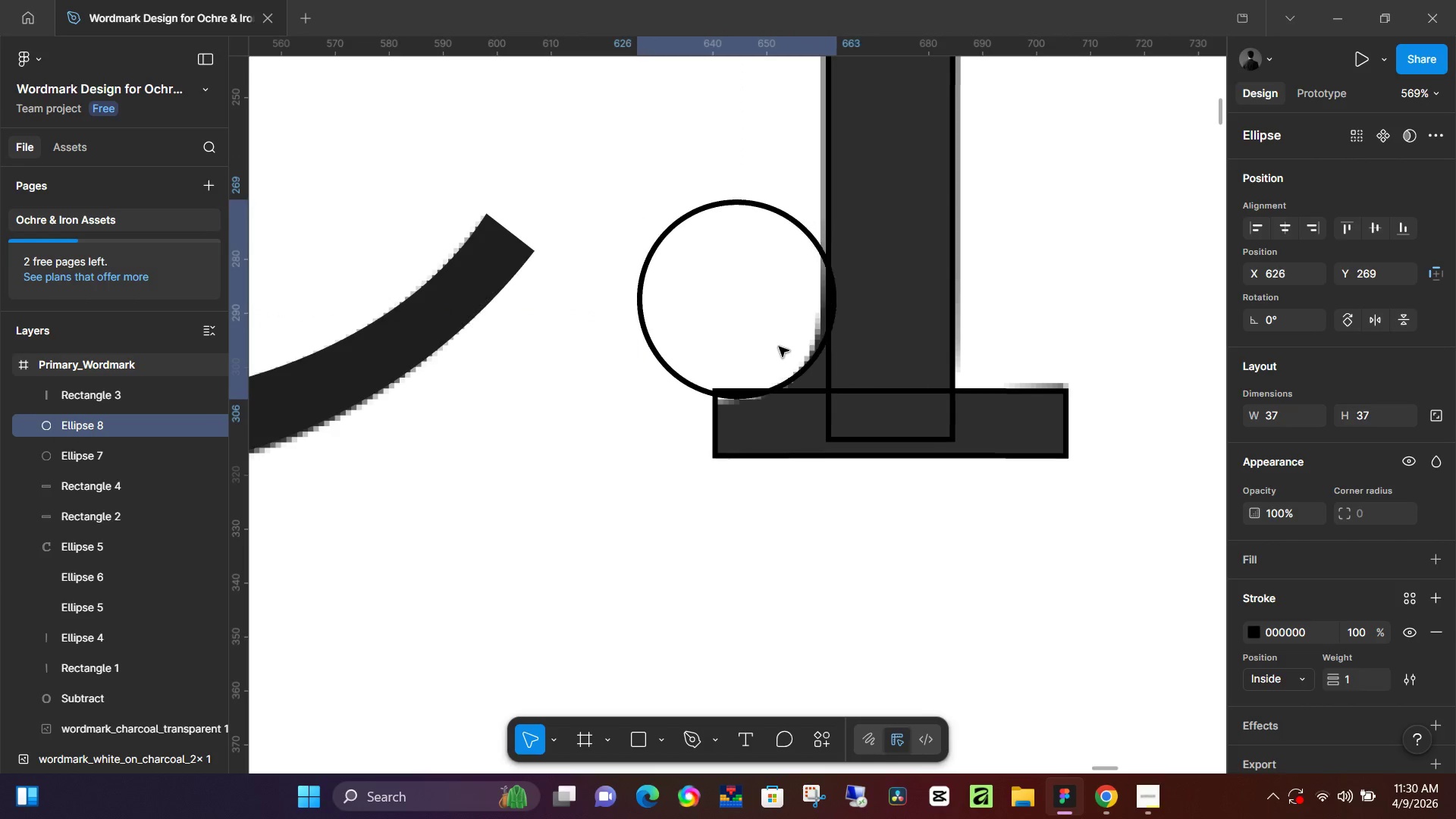 
key(ArrowLeft)
 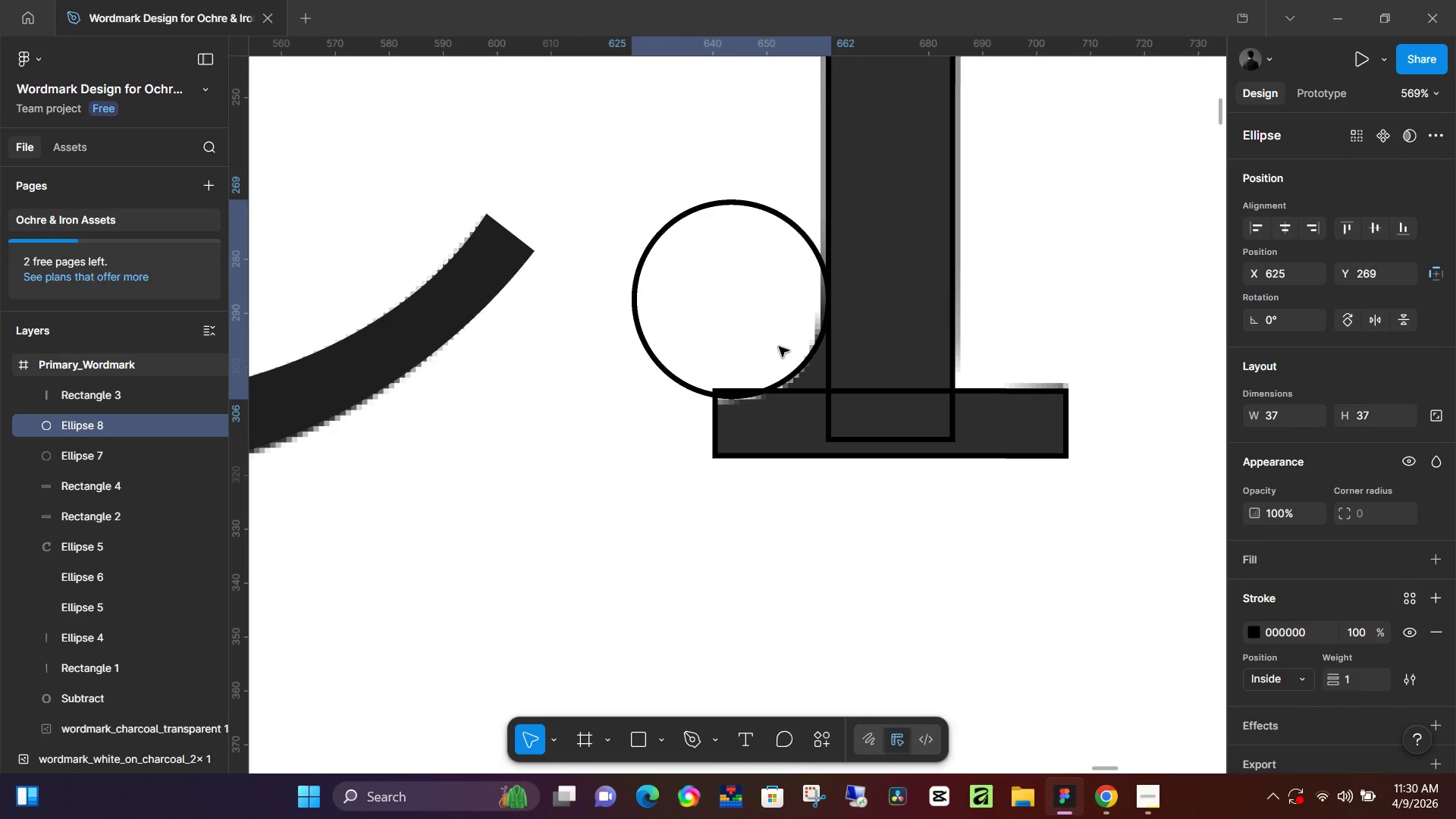 
key(ArrowLeft)
 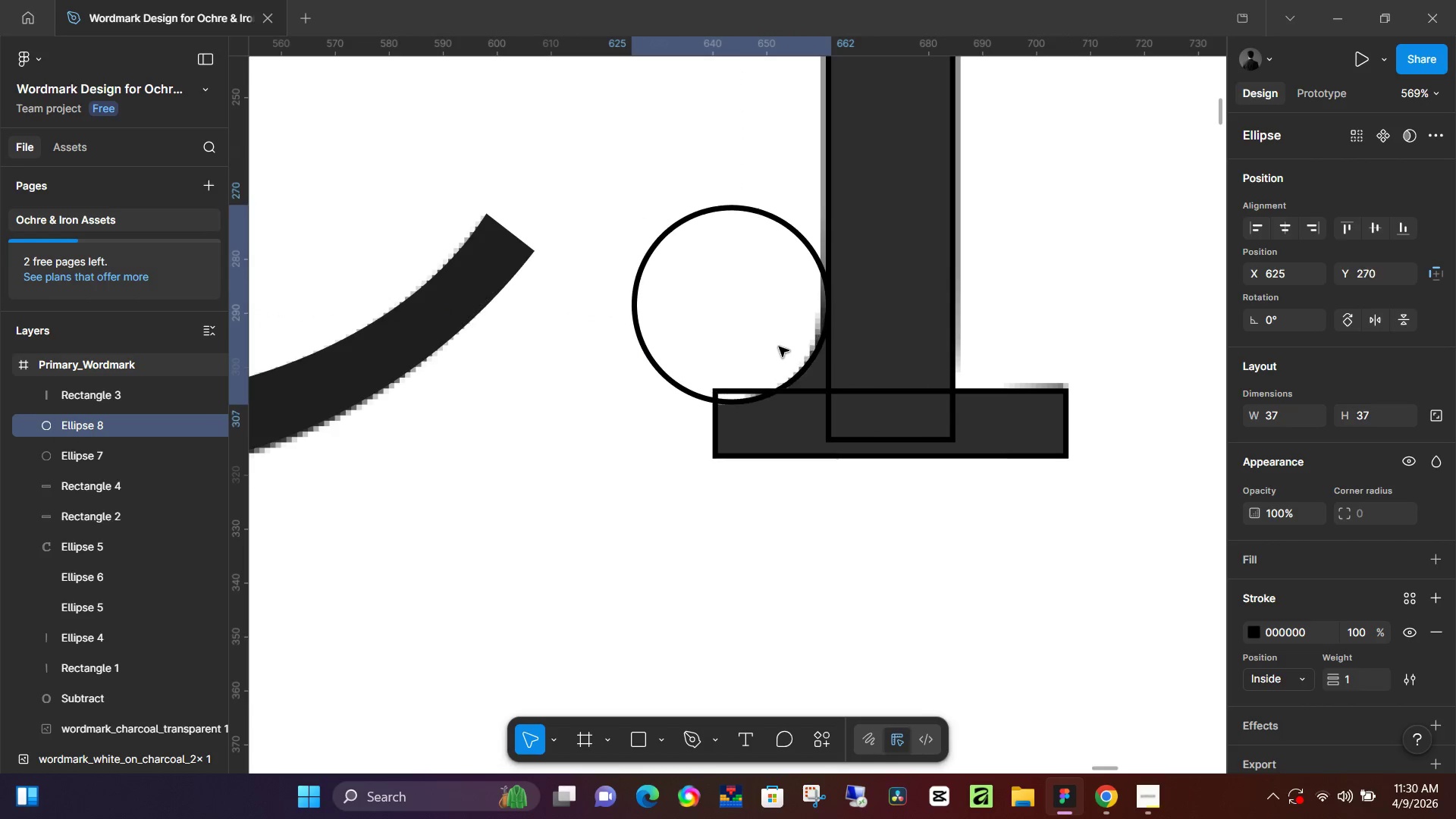 
key(ArrowDown)
 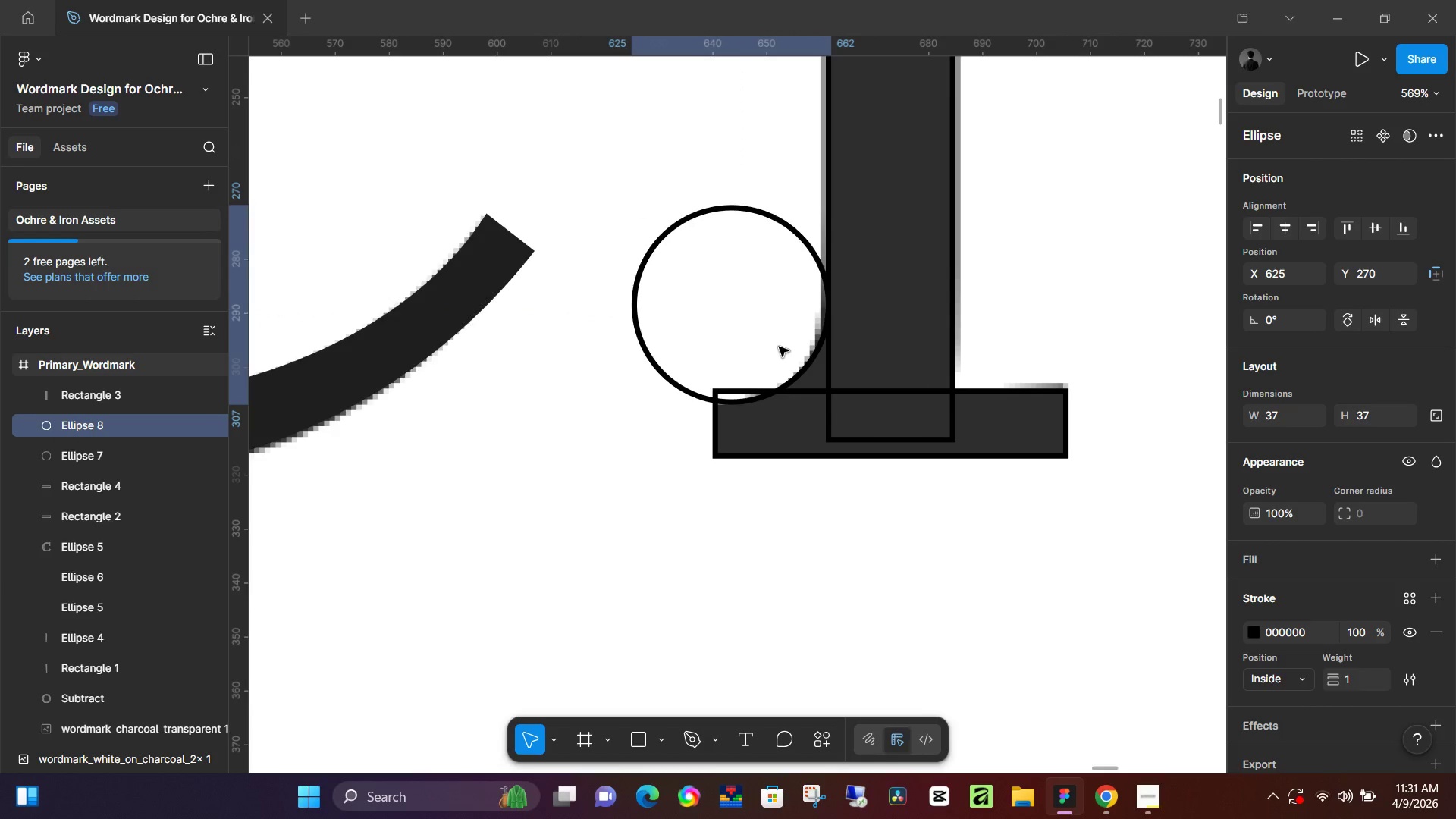 
hold_key(key=ControlLeft, duration=1.11)
scroll: coordinate [1043, 452], scroll_direction: down, amount: 11.0
 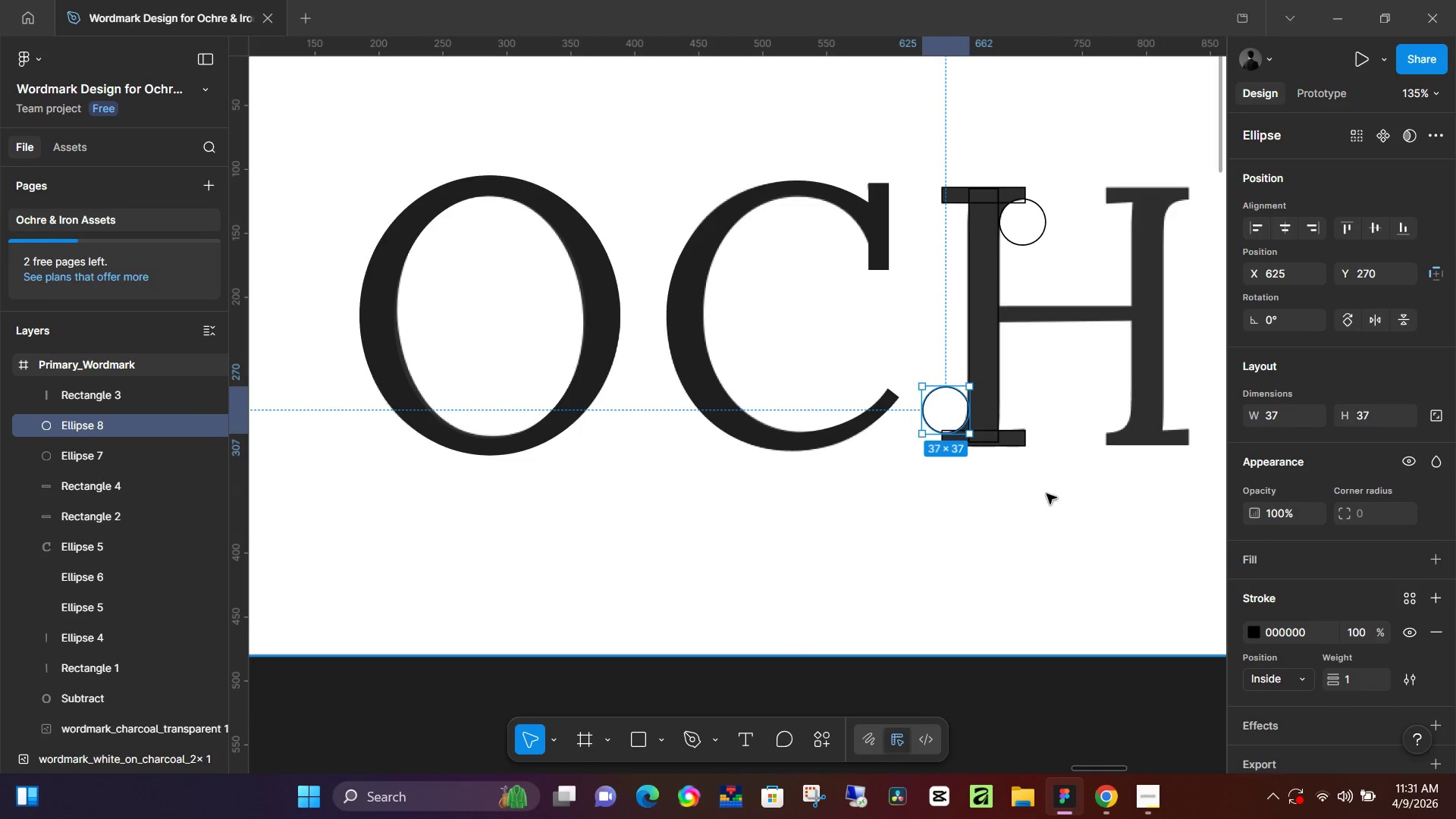 
left_click([1050, 501])
 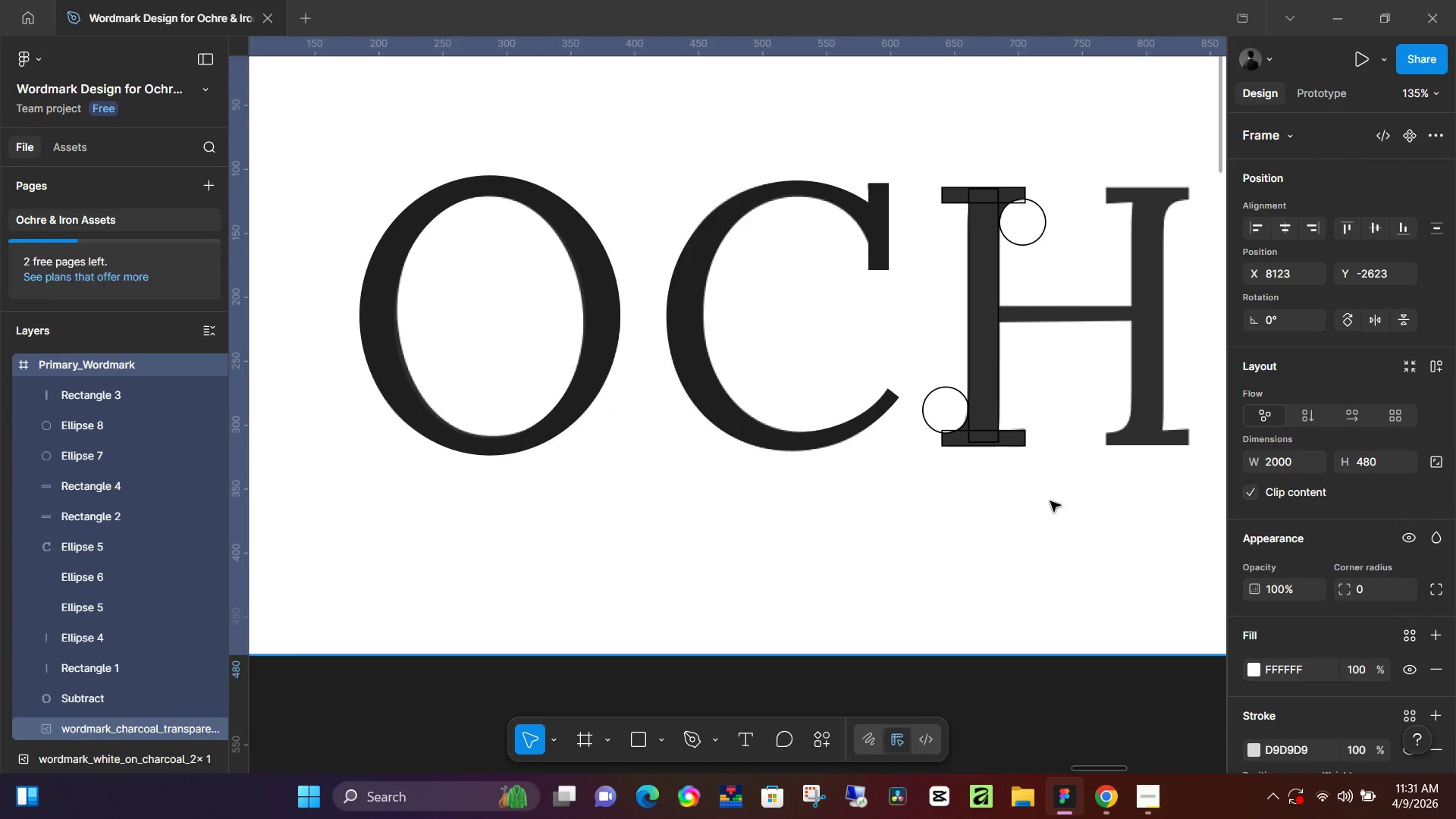 
hold_key(key=Space, duration=0.64)
 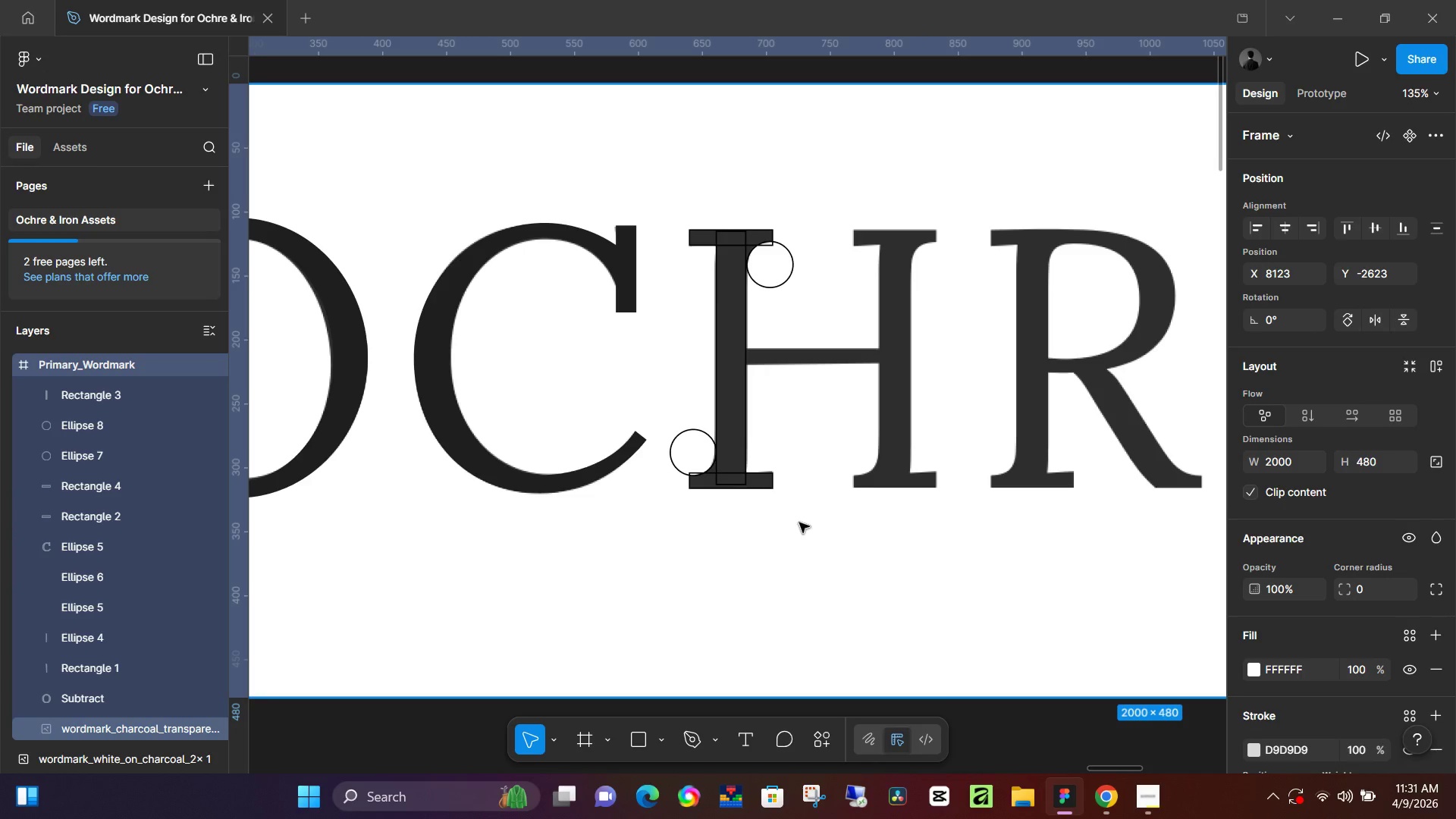 
left_click_drag(start_coordinate=[1045, 521], to_coordinate=[792, 564])
 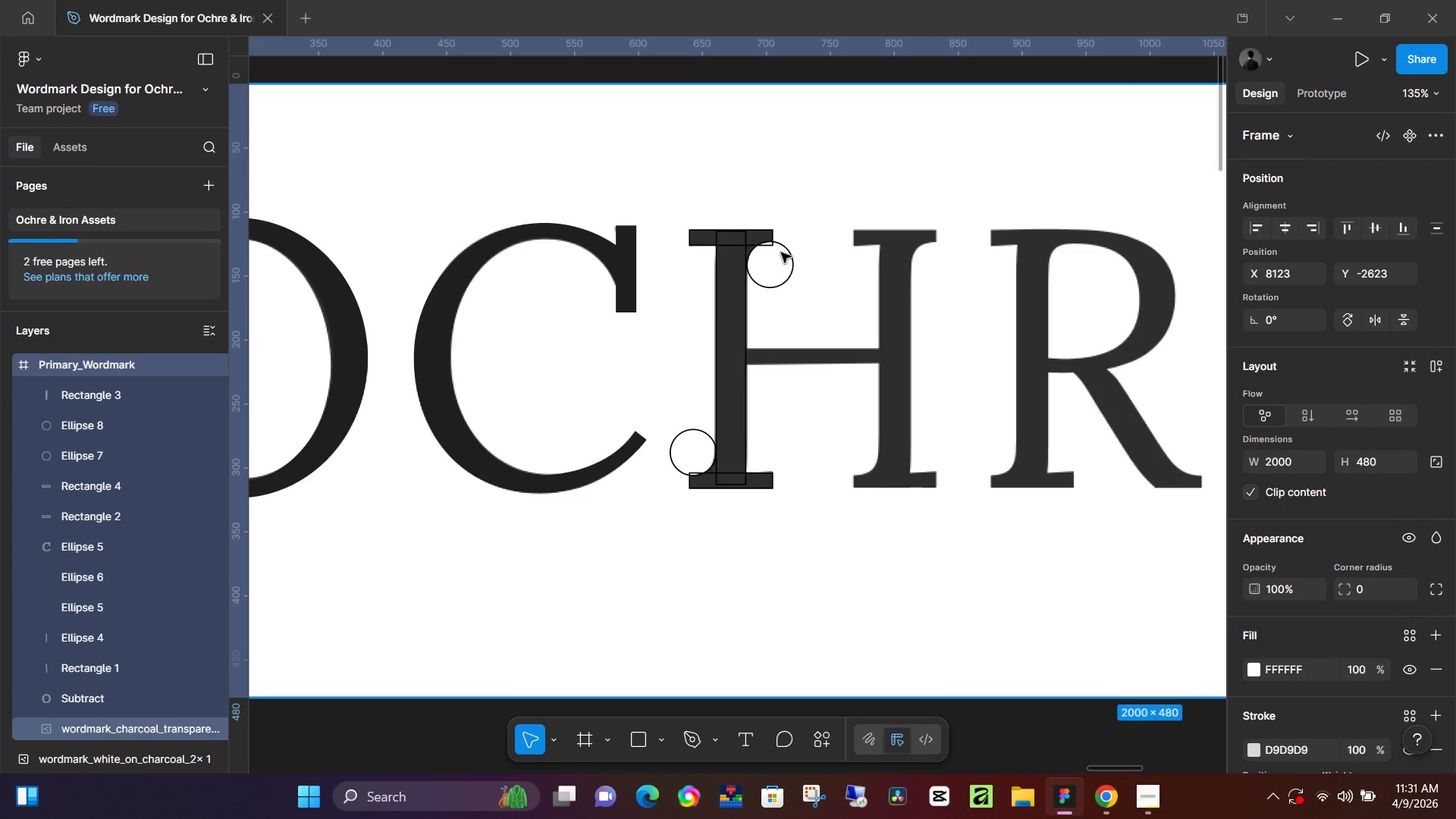 
left_click([776, 284])
 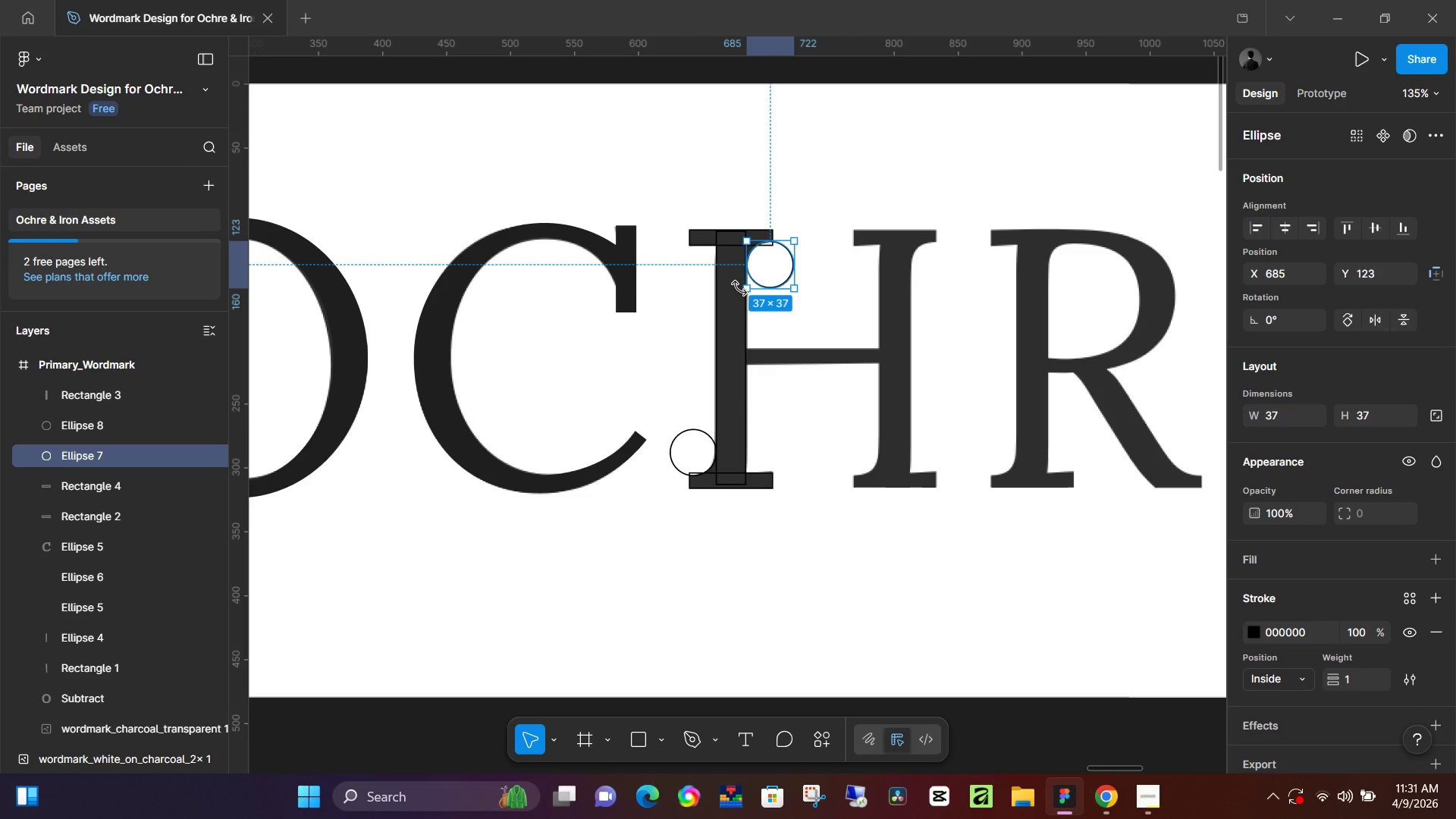 
hold_key(key=ShiftLeft, duration=1.51)
left_click([748, 318])
 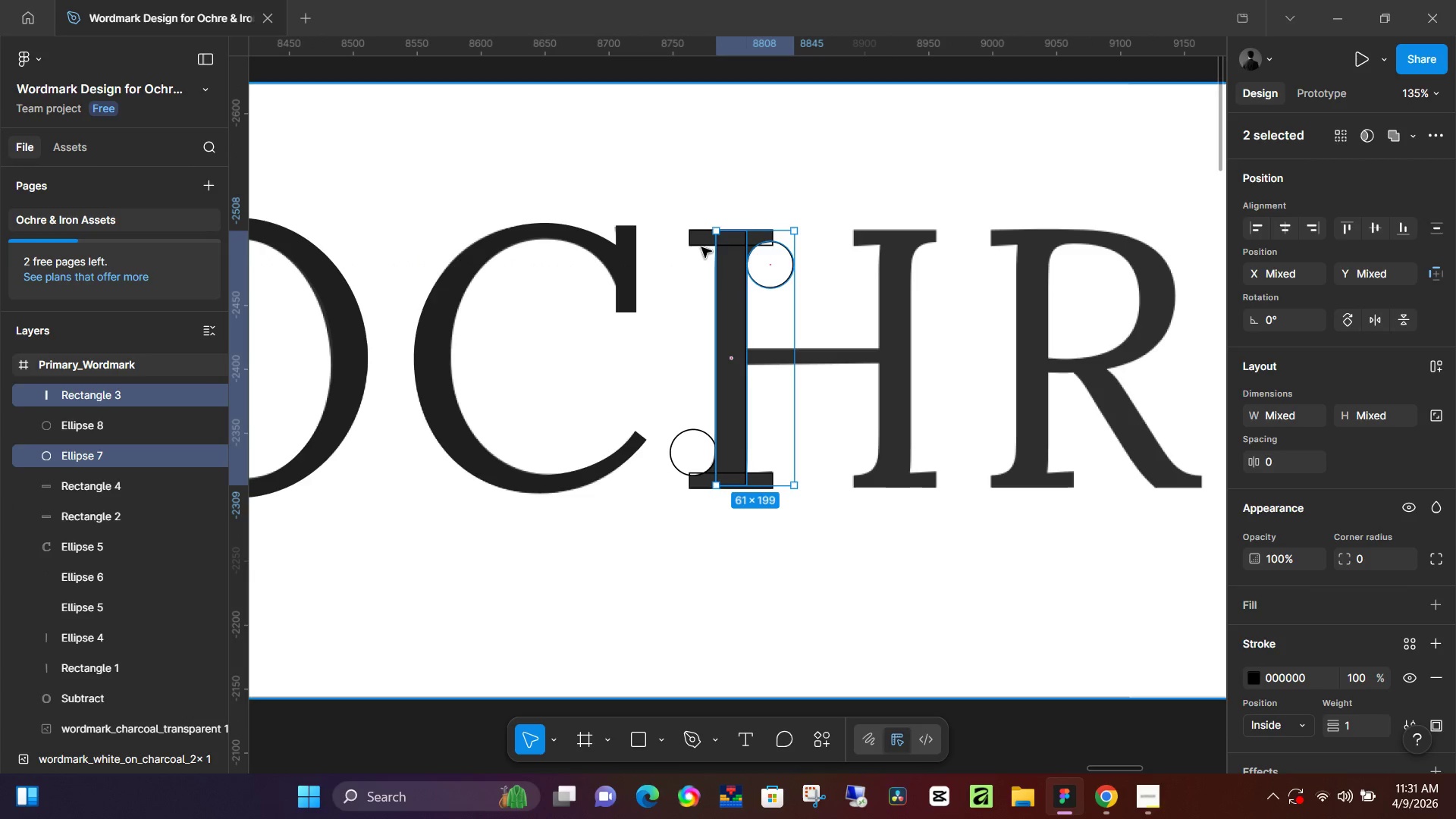 
hold_key(key=ShiftLeft, duration=1.5)
left_click([701, 243])
 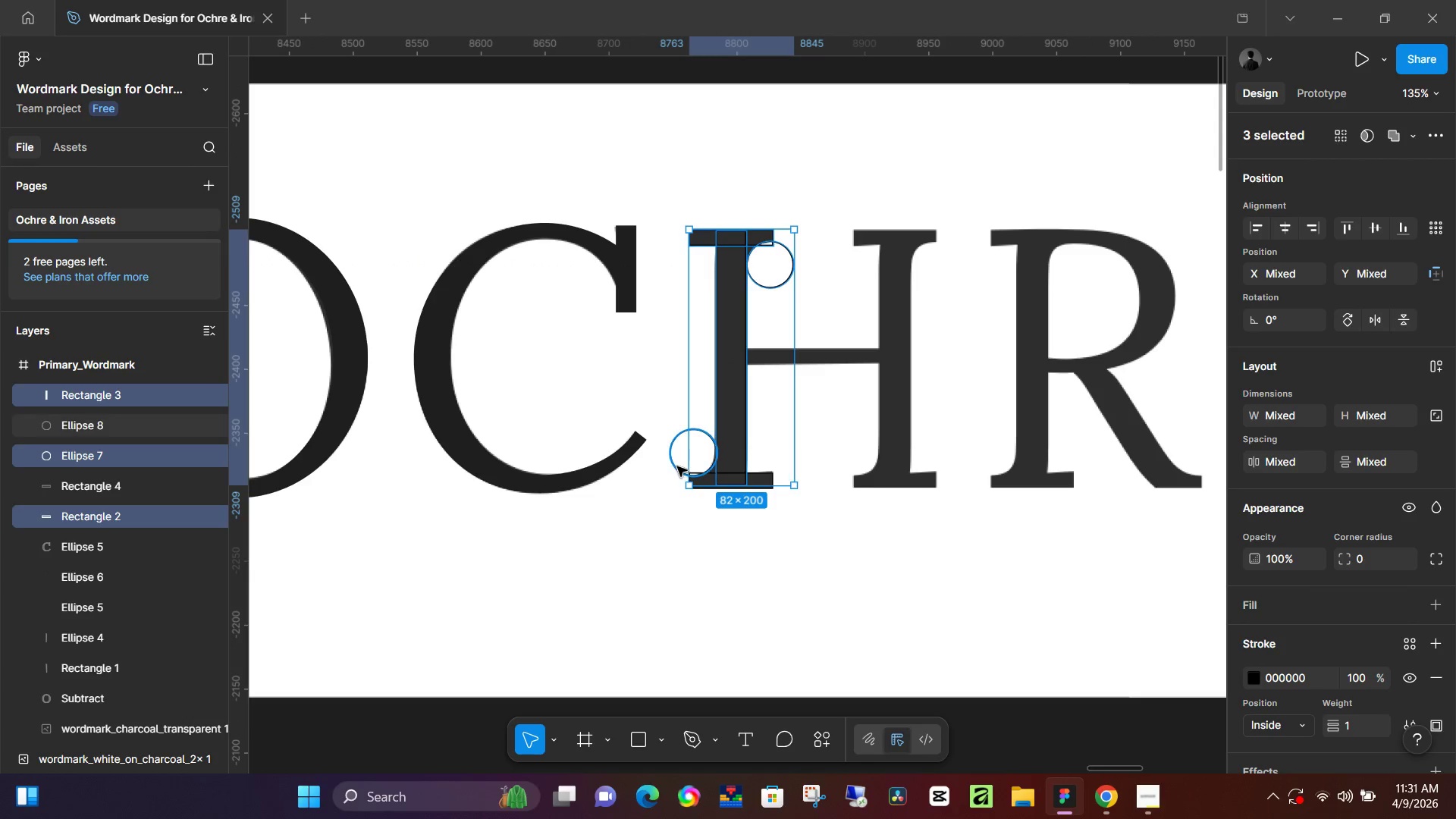 
left_click([677, 466])
 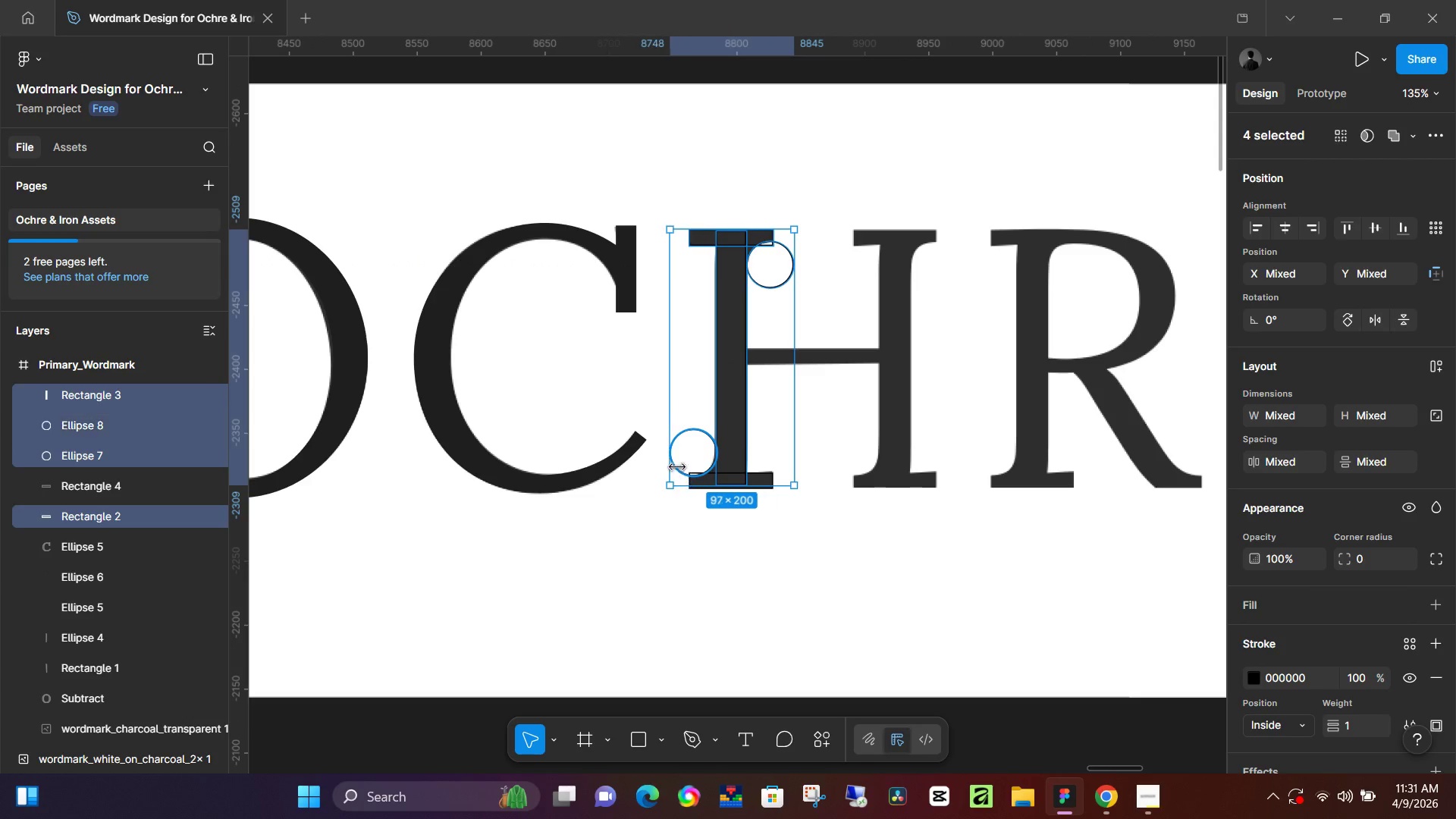 
hold_key(key=ShiftLeft, duration=1.08)
left_click([733, 475])
 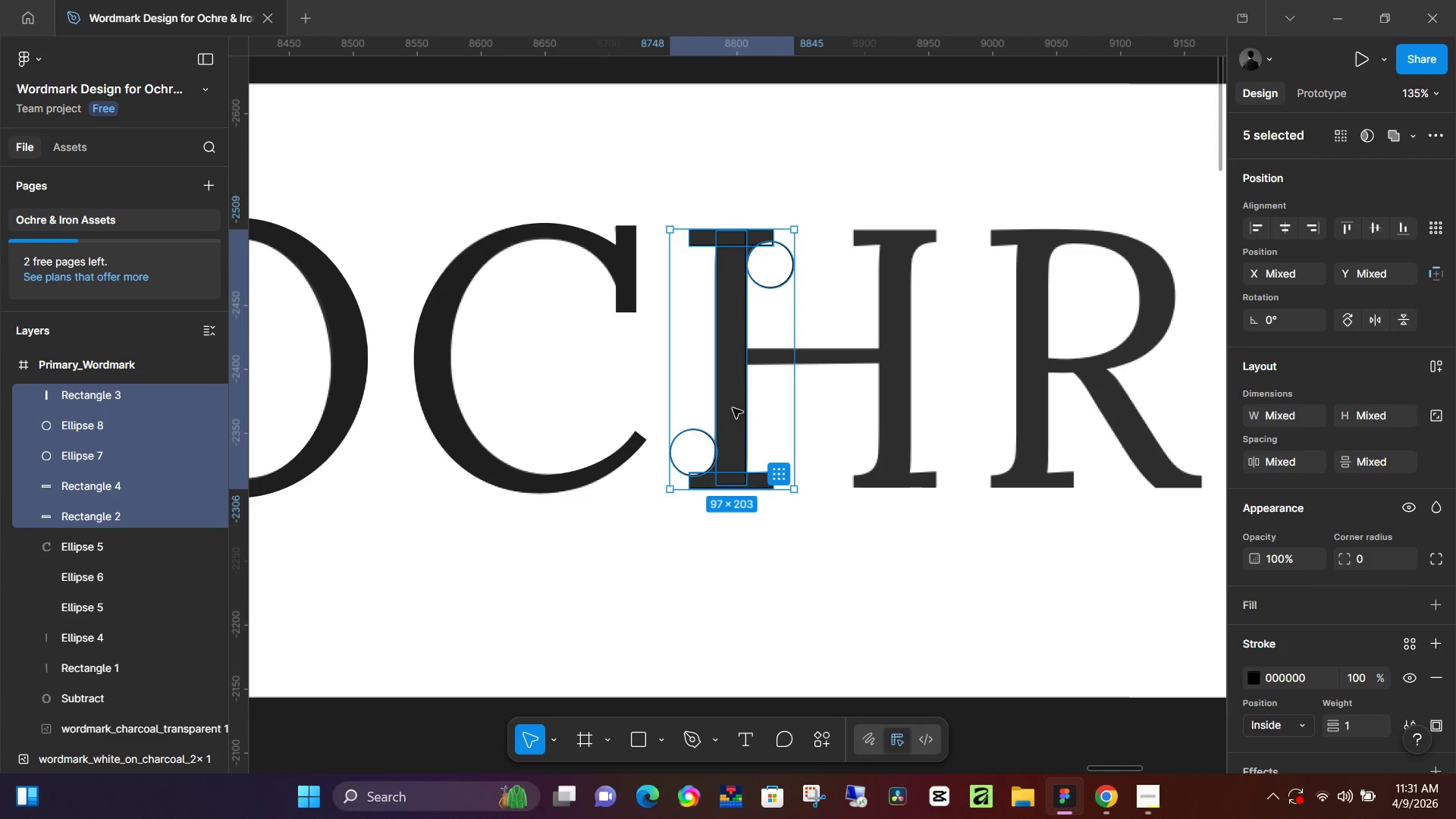 
hold_key(key=AltLeft, duration=1.5)
left_click_drag(start_coordinate=[732, 397], to_coordinate=[897, 400])
 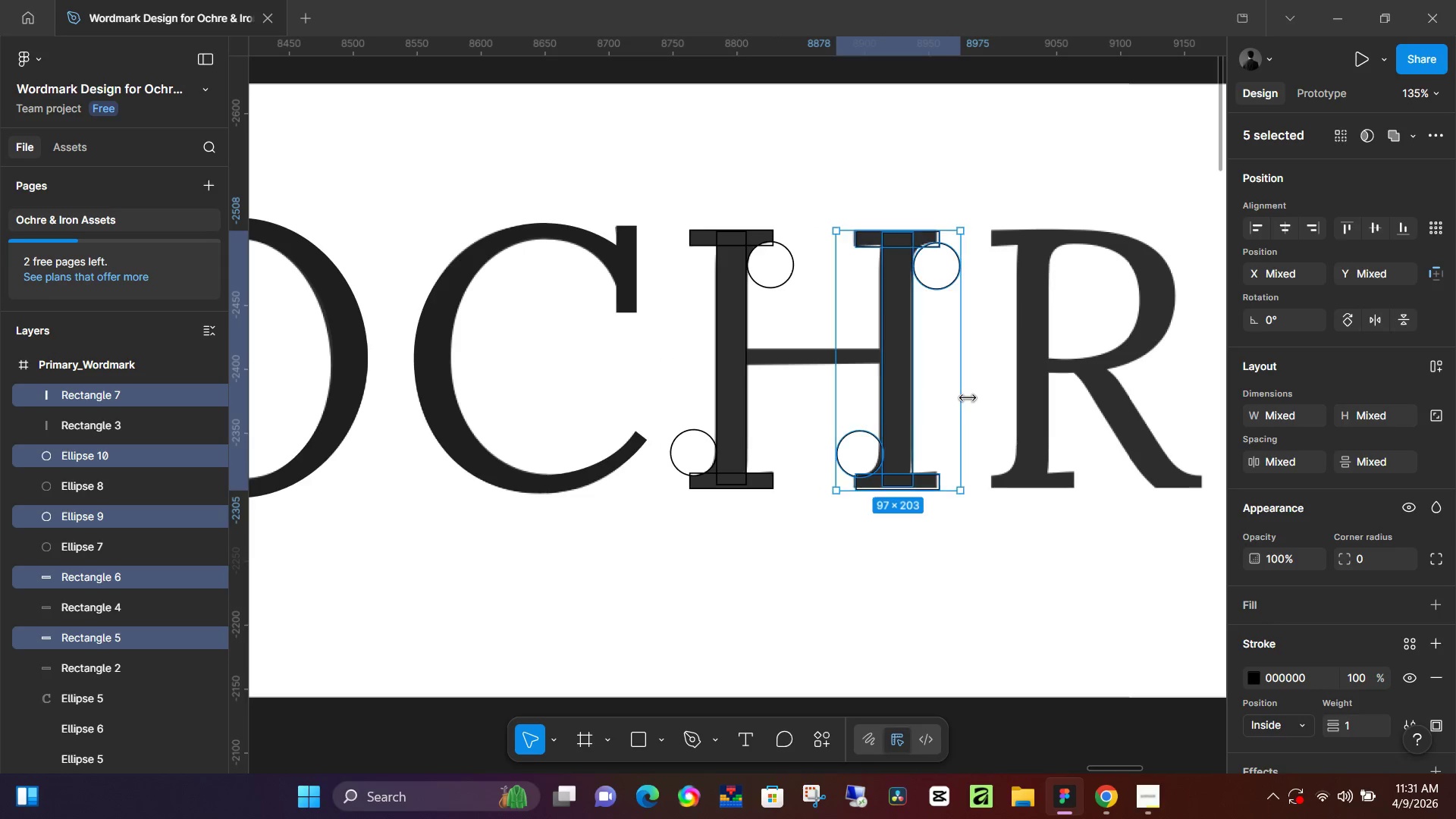 
hold_key(key=AltLeft, duration=1.5)
 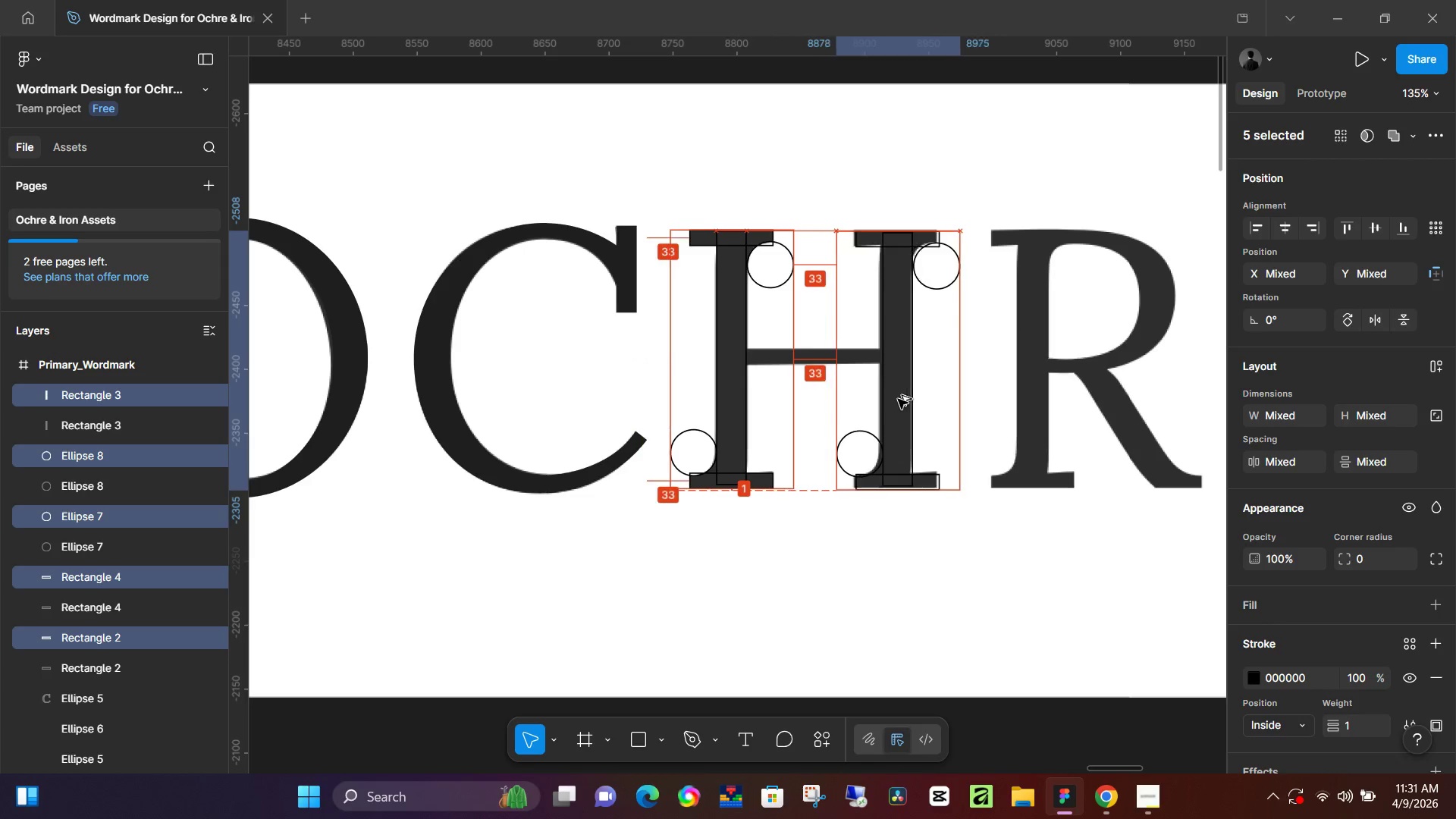 
hold_key(key=AltLeft, duration=1.5)
 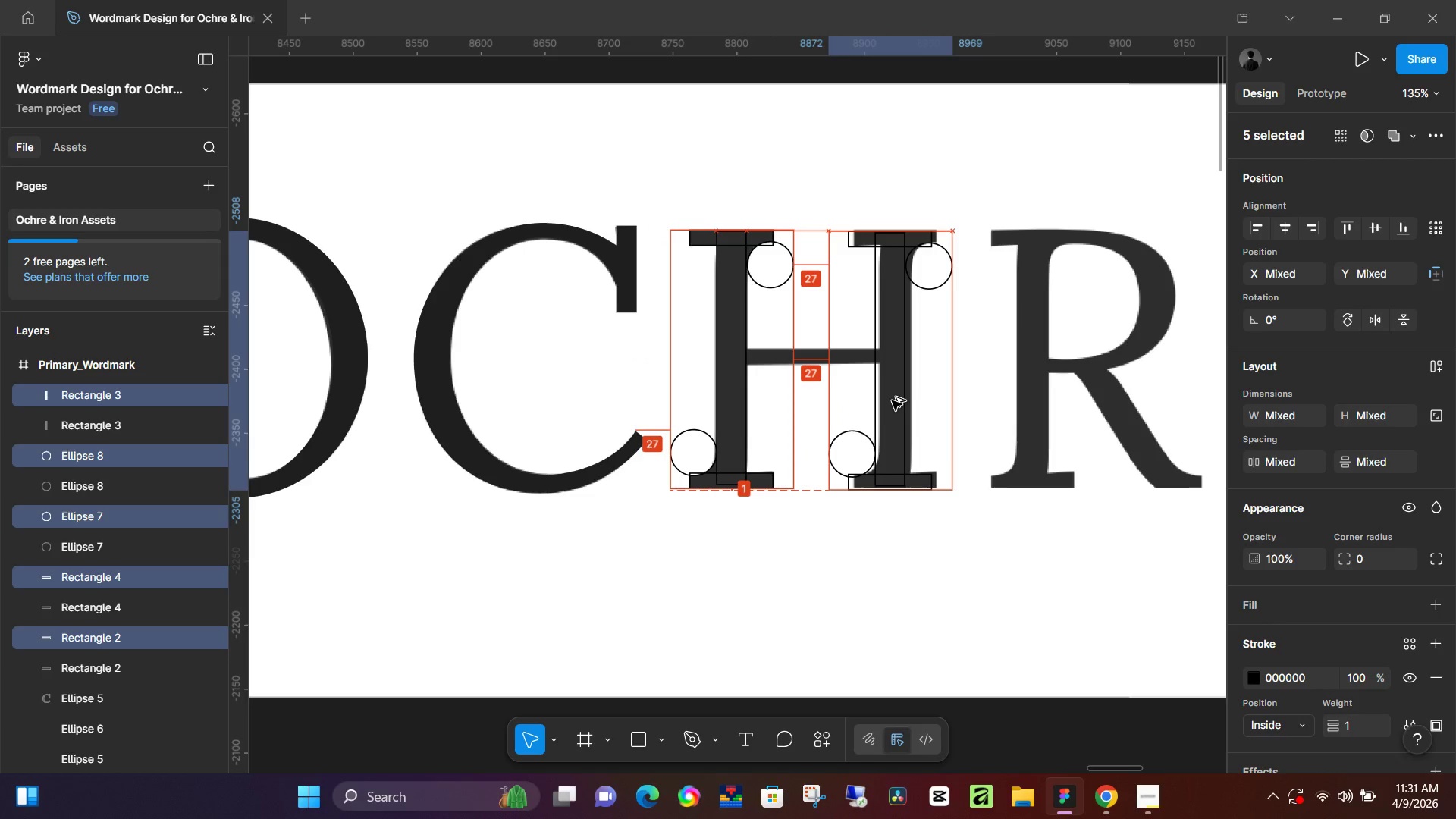 
hold_key(key=AltLeft, duration=1.5)
 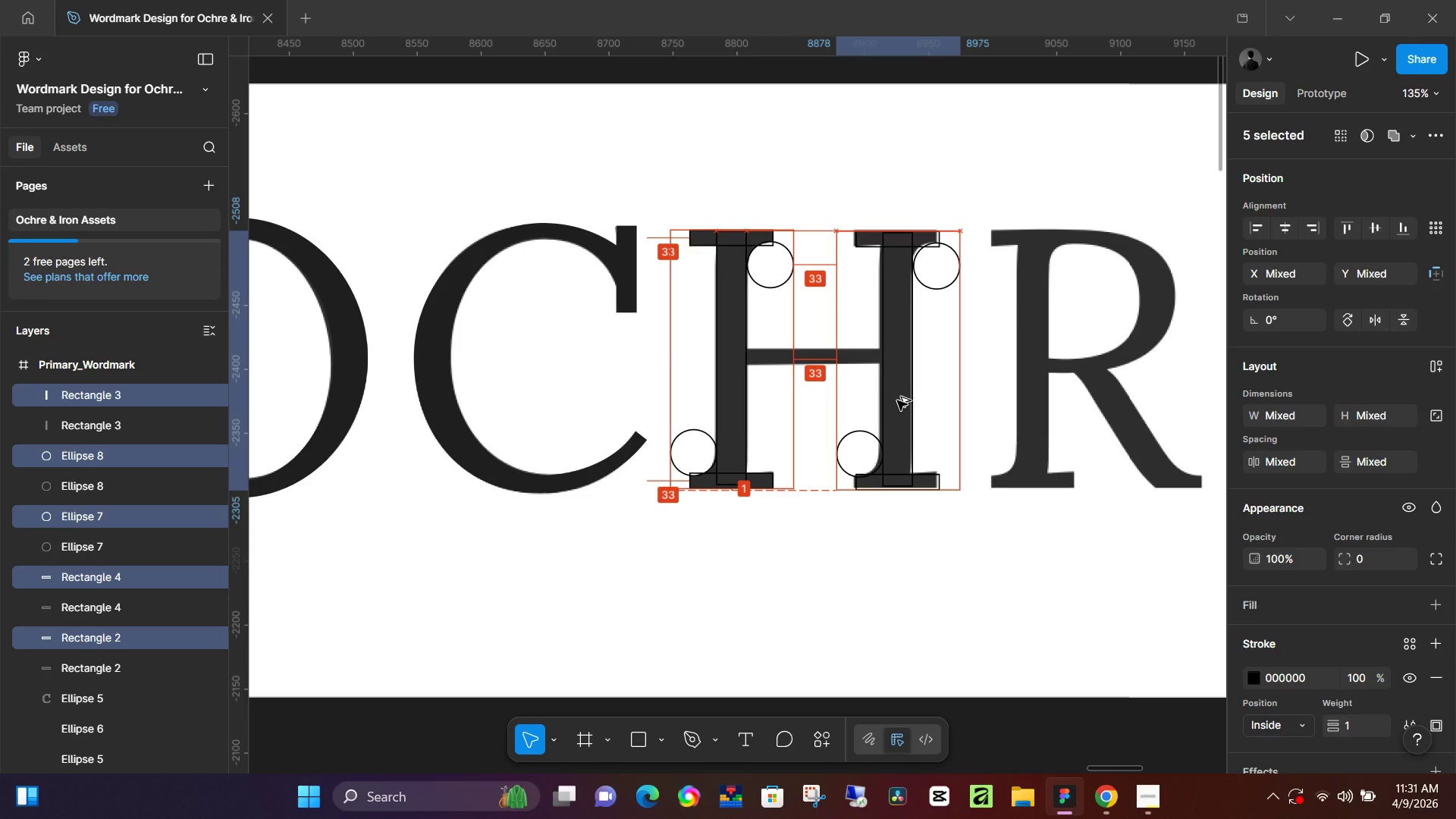 
hold_key(key=AltLeft, duration=0.62)
 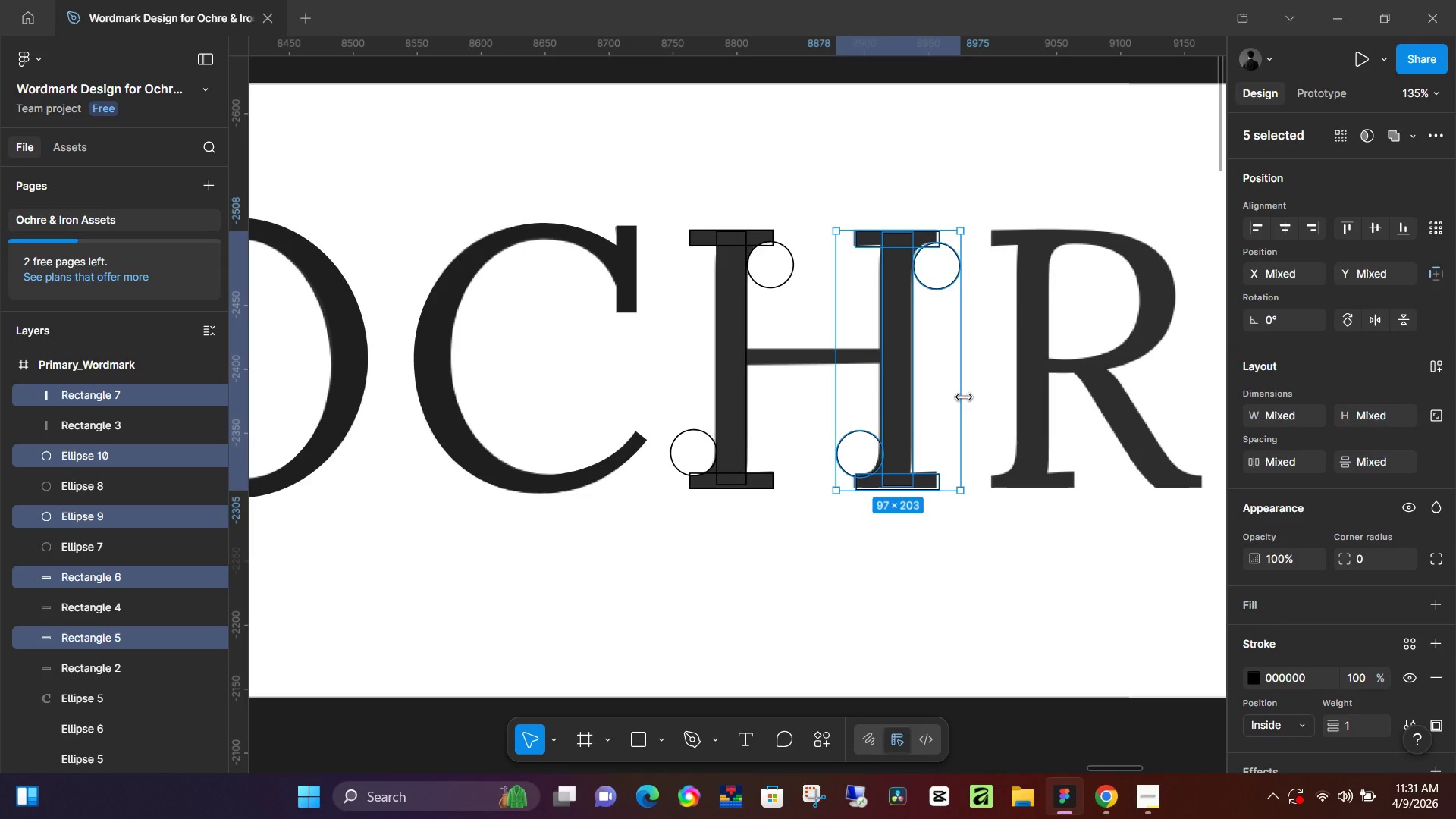 
key(ArrowUp)
 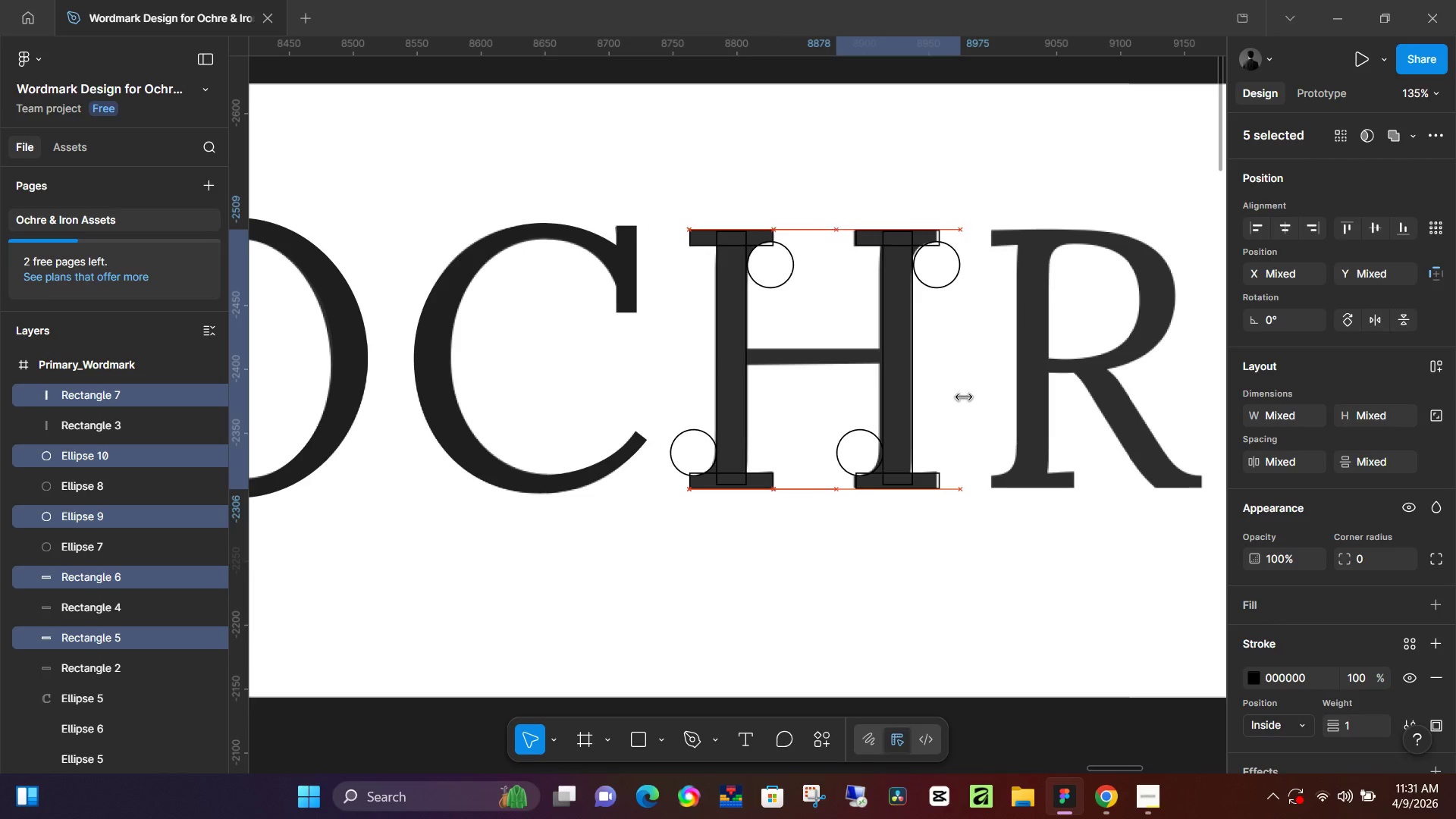 
key(ArrowUp)
 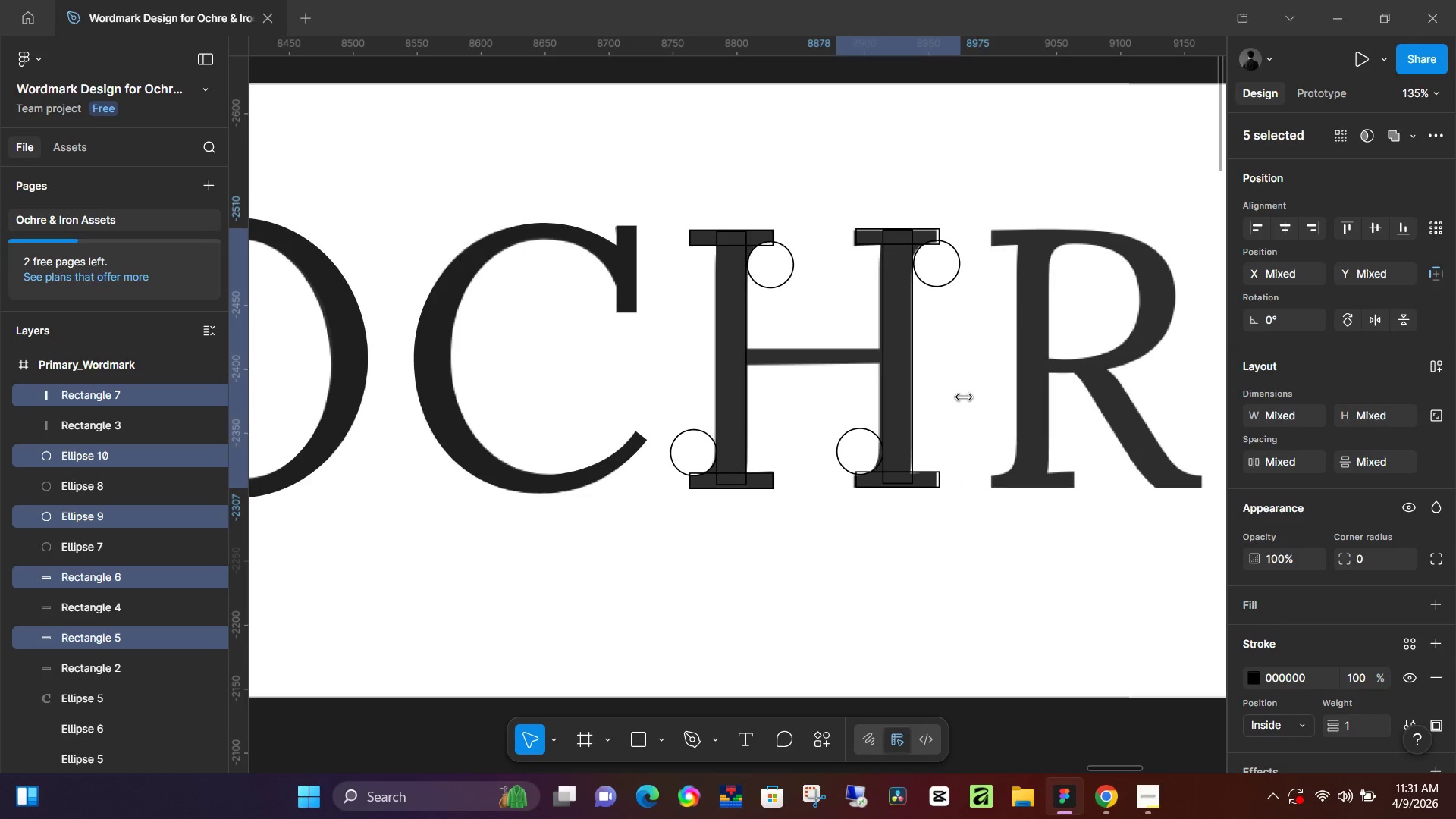 
key(ArrowLeft)
 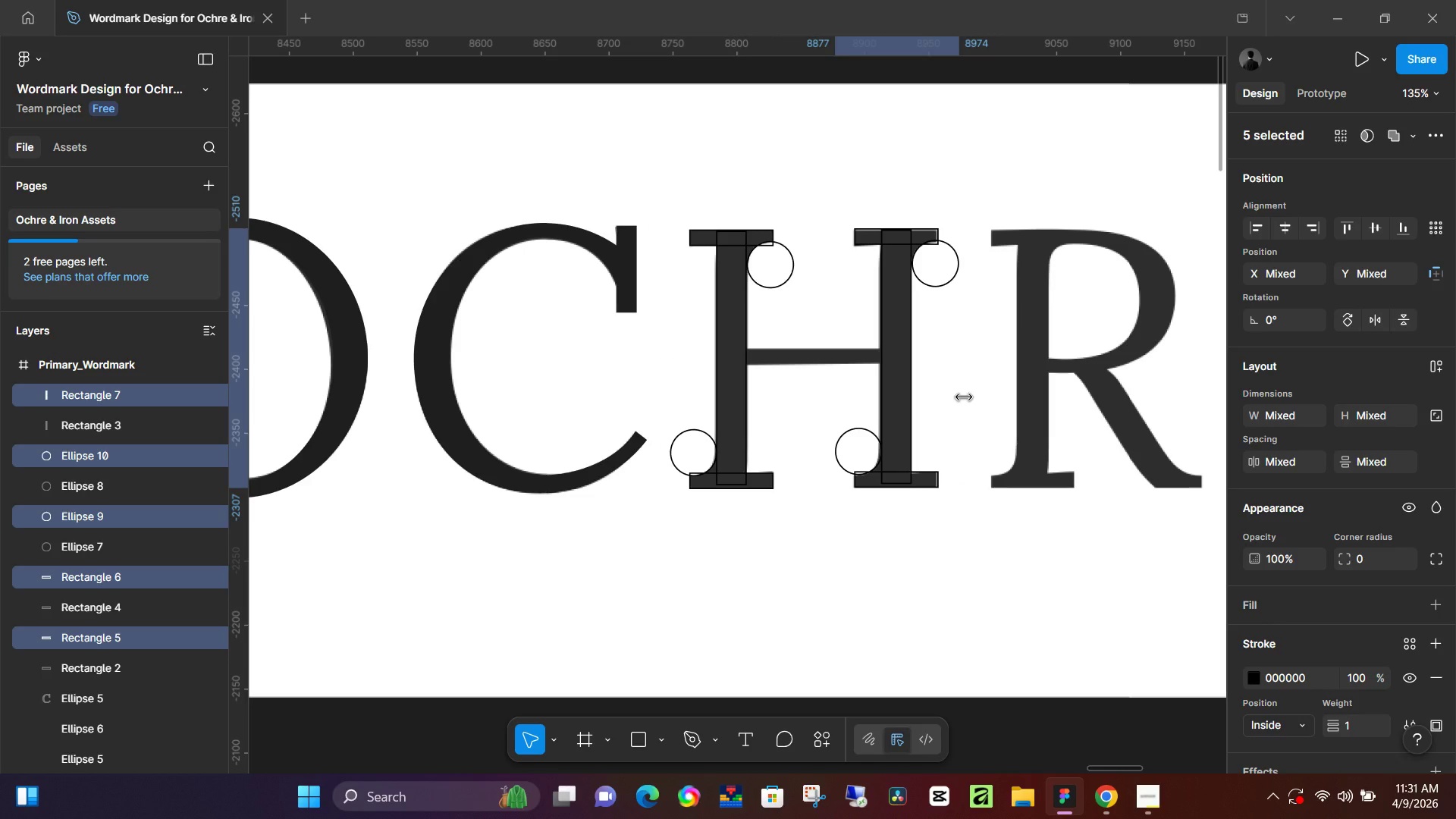 
key(ArrowLeft)
 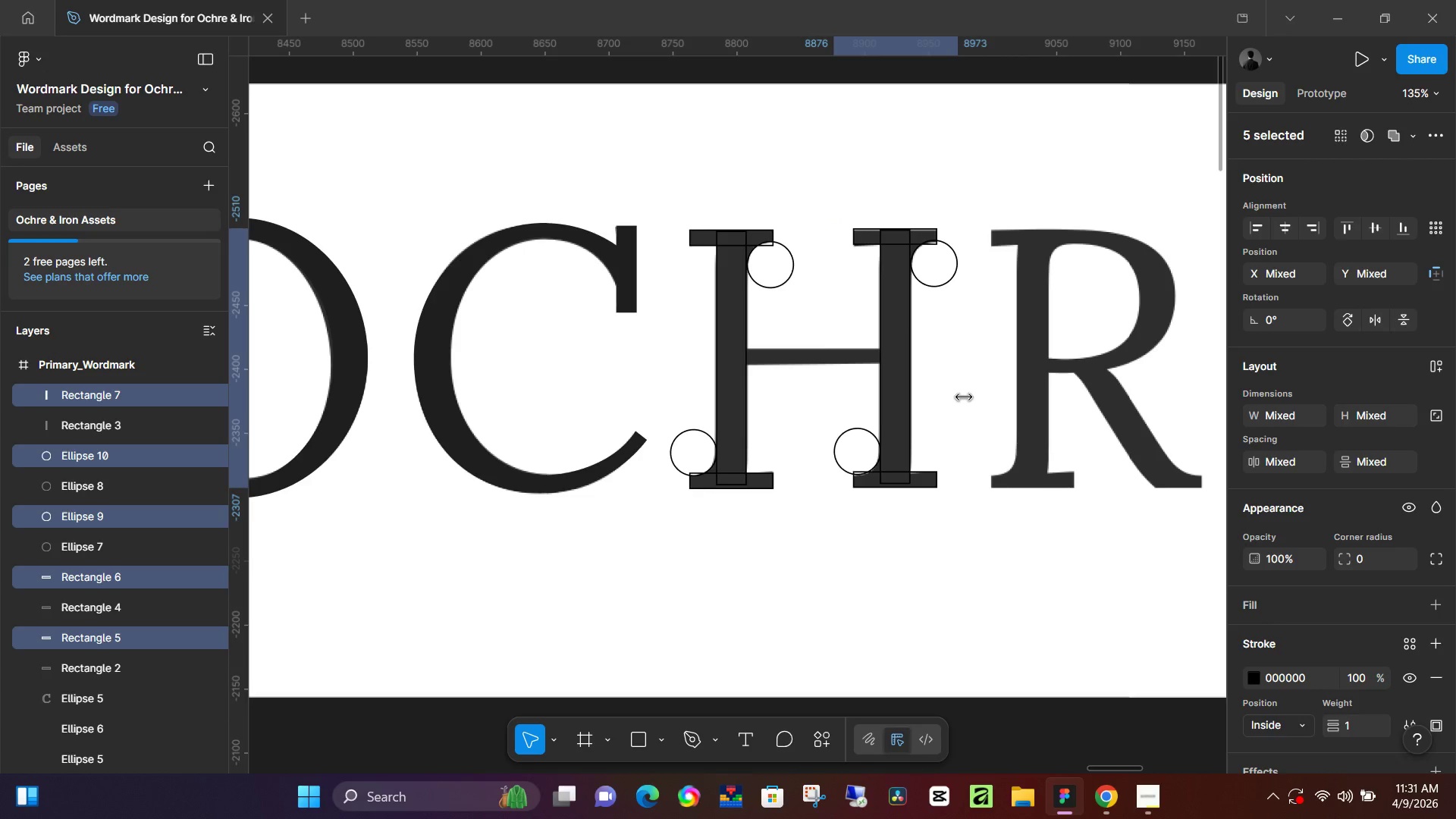 
key(ArrowDown)
 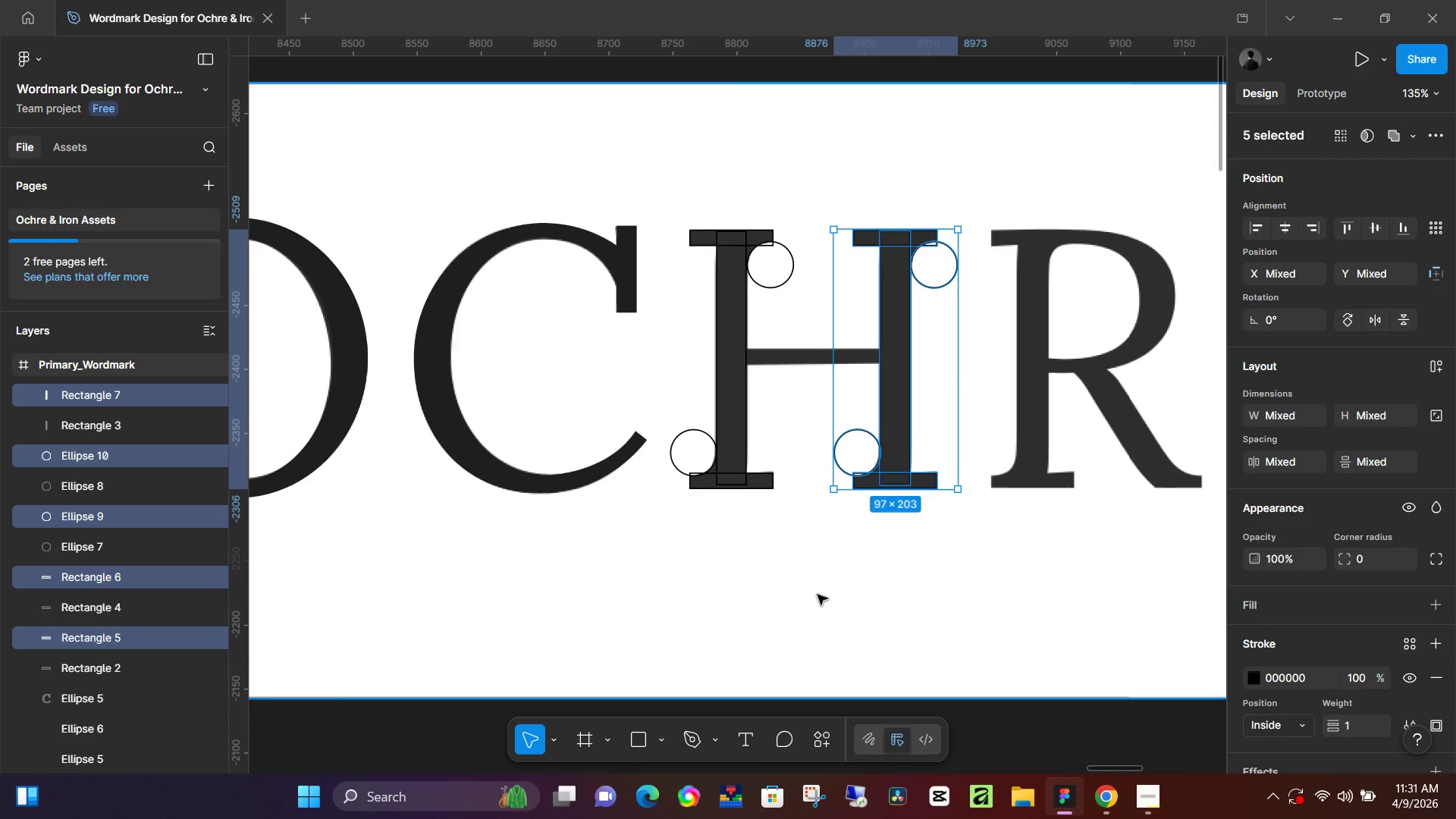 
wait(5.02)
 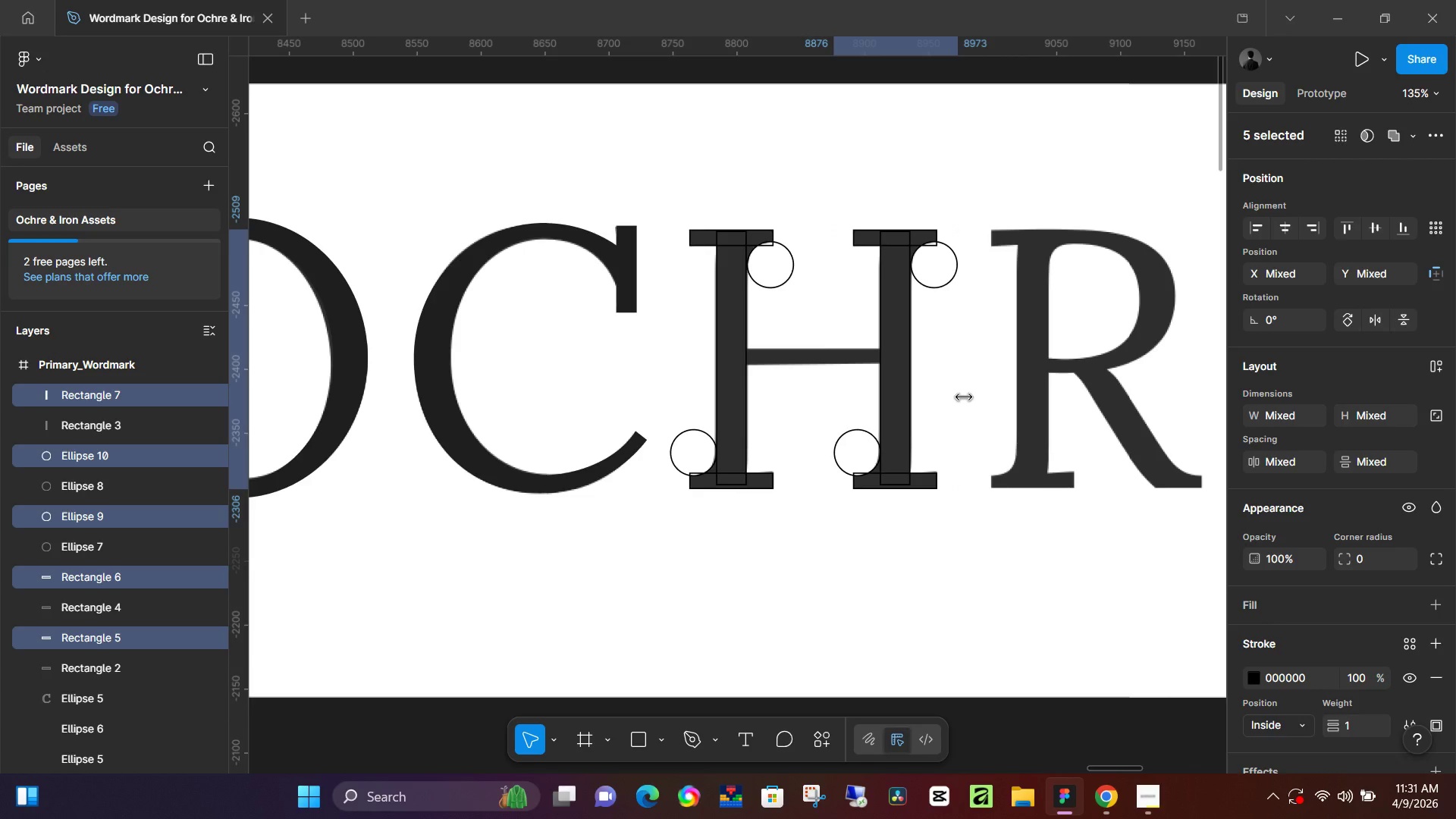 
key(R)
 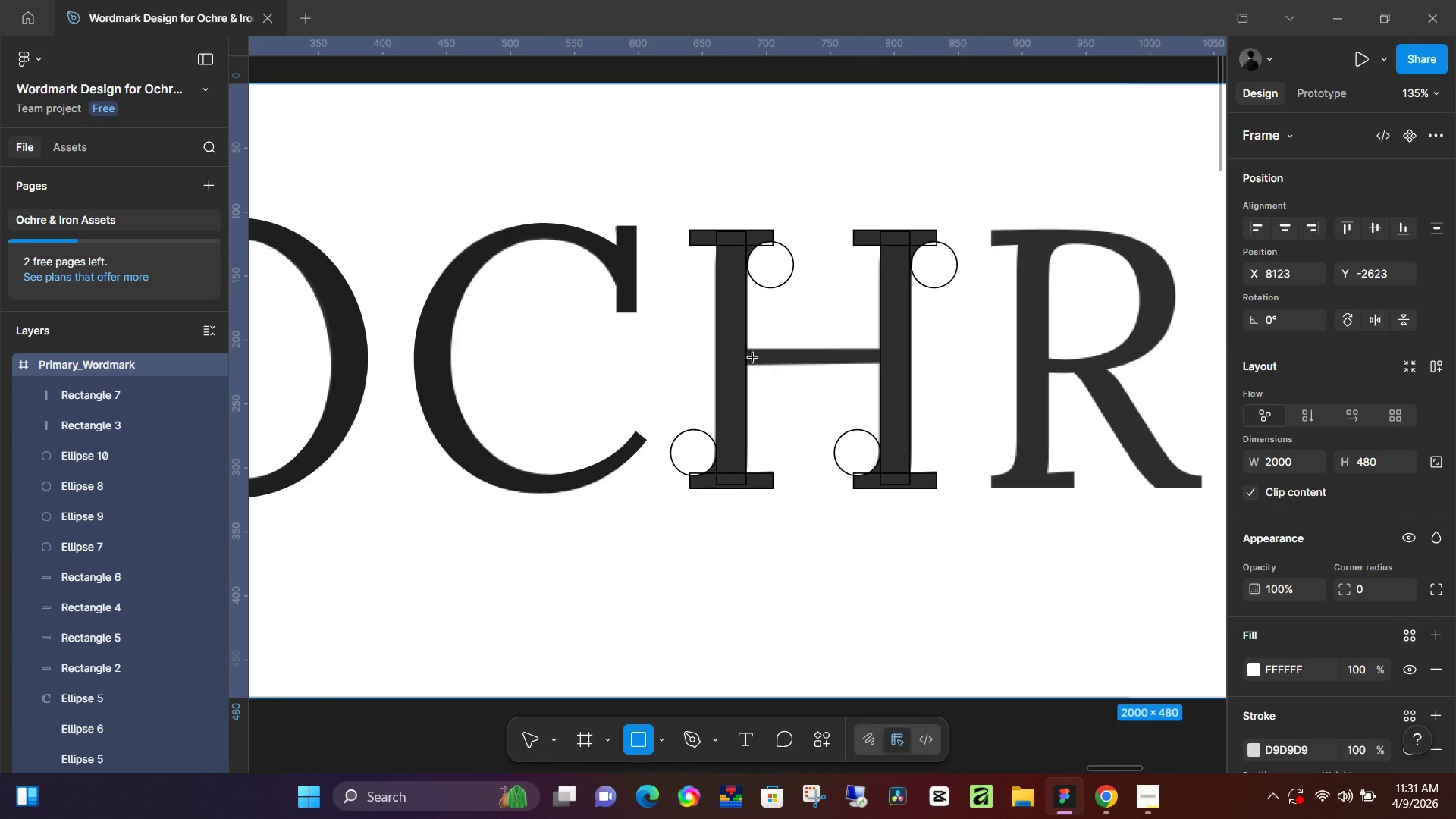 
hold_key(key=ControlLeft, duration=0.62)
scroll: coordinate [748, 362], scroll_direction: up, amount: 7.0
 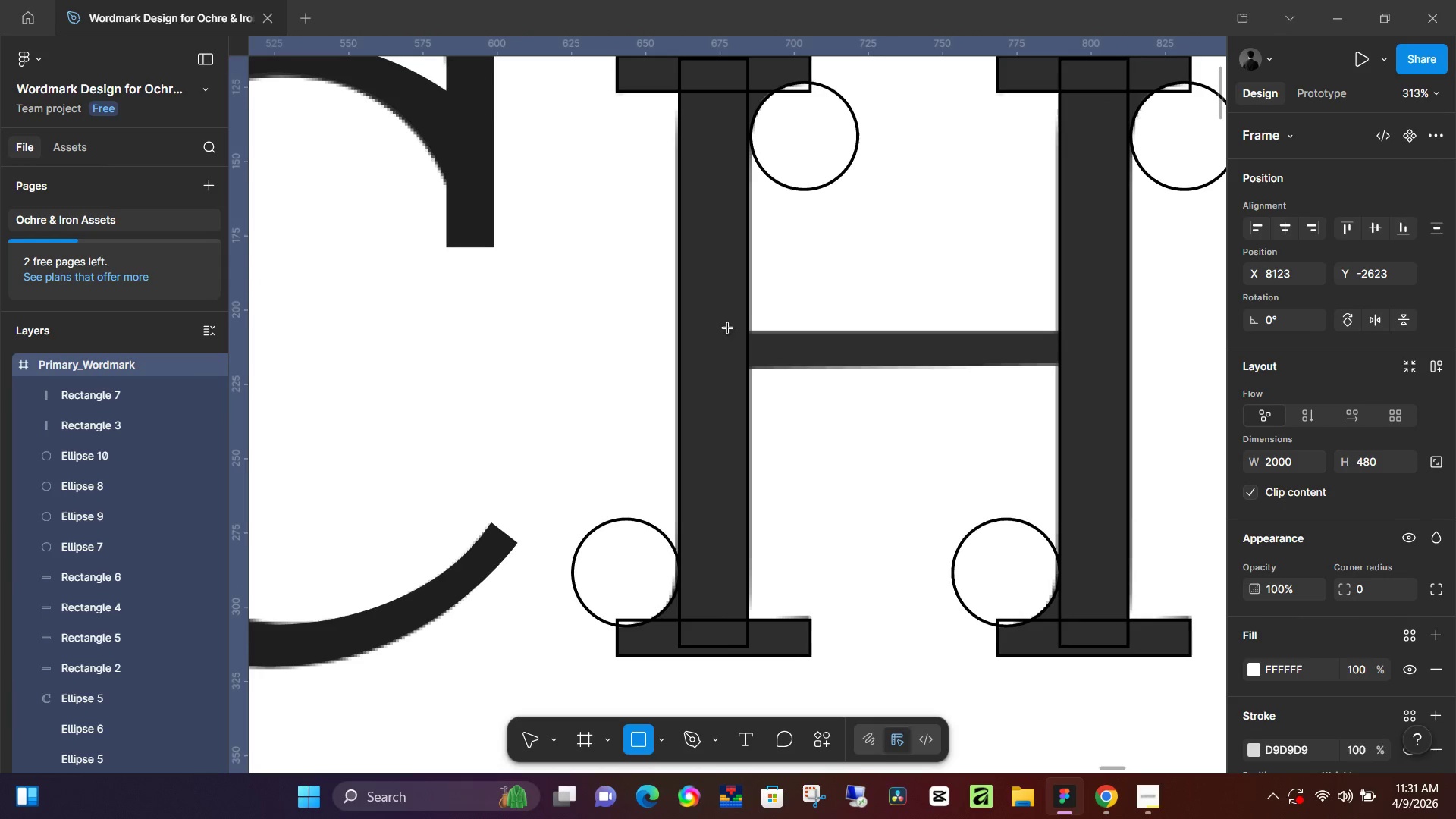 
left_click_drag(start_coordinate=[724, 325], to_coordinate=[1117, 366])
 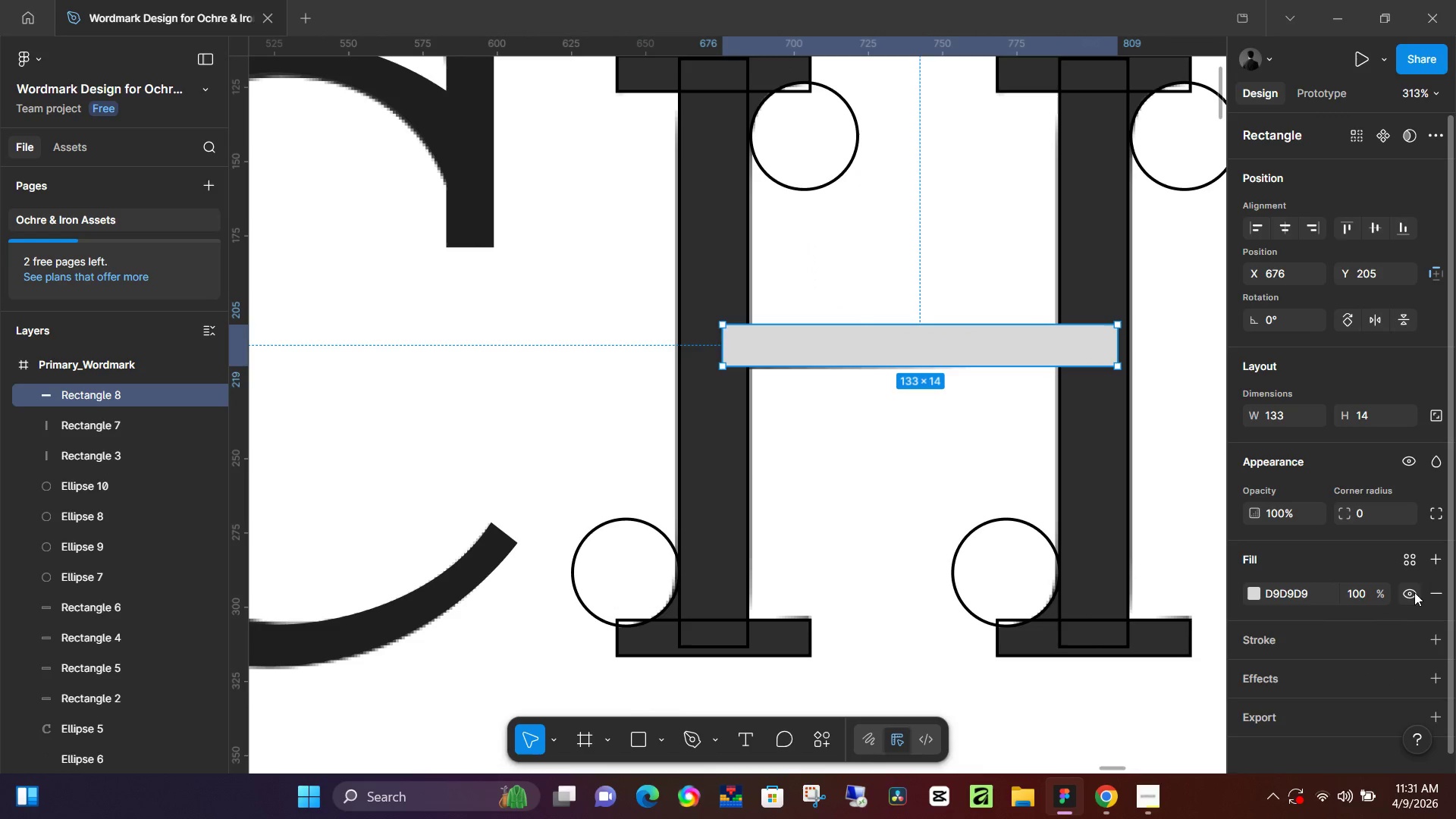 
left_click([1426, 589])
 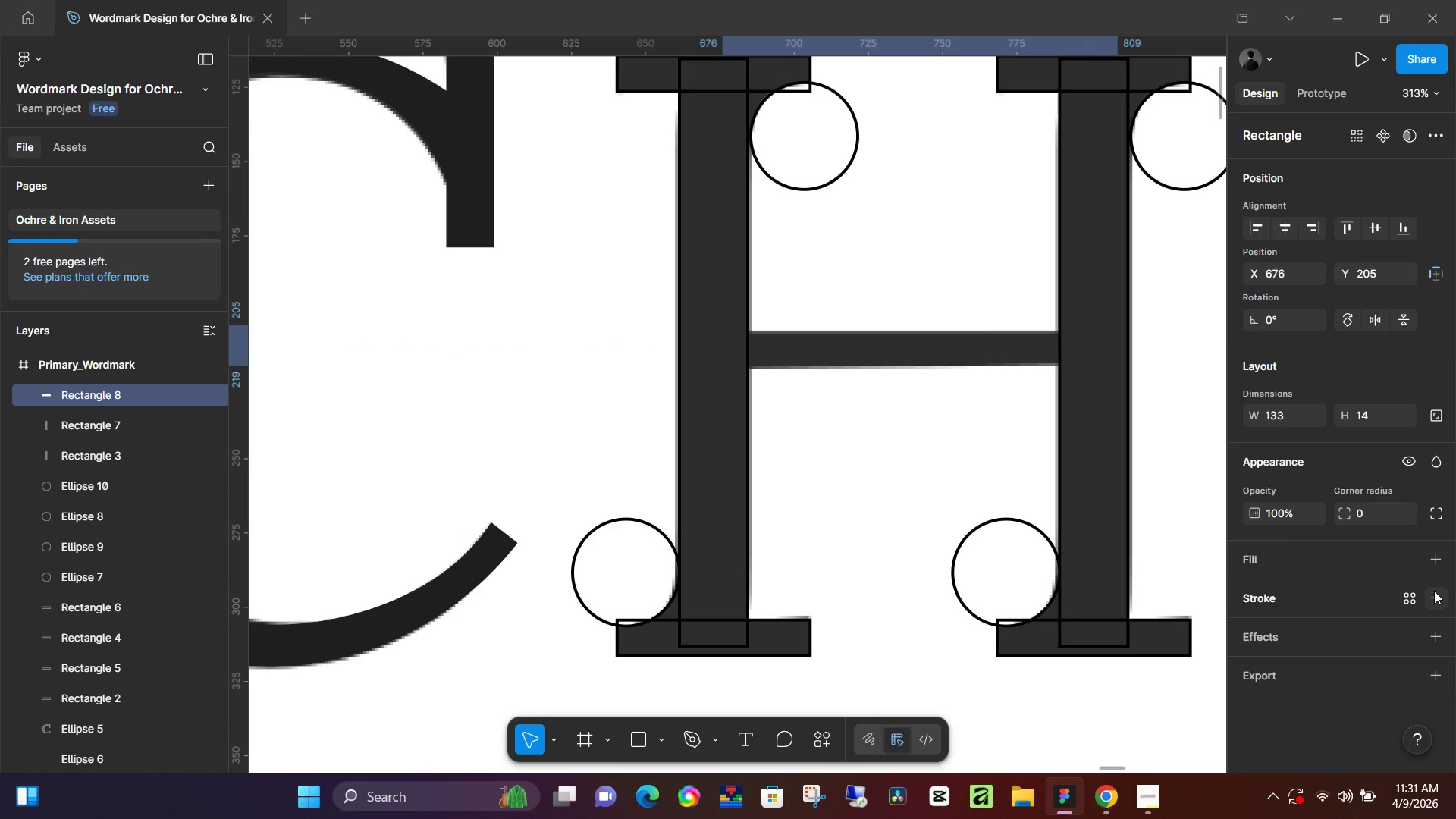 
left_click([1434, 598])
 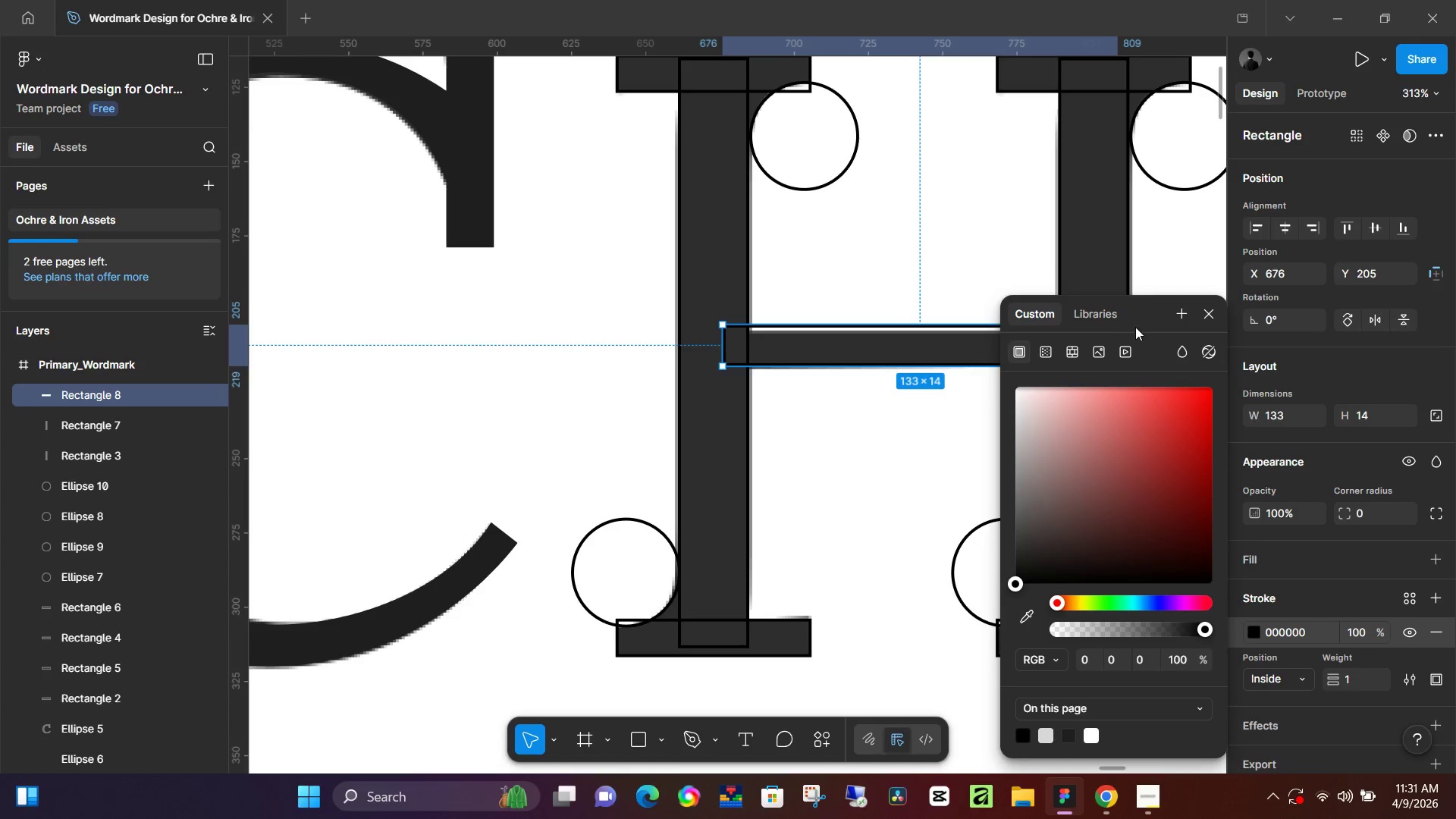 
left_click([1208, 307])
 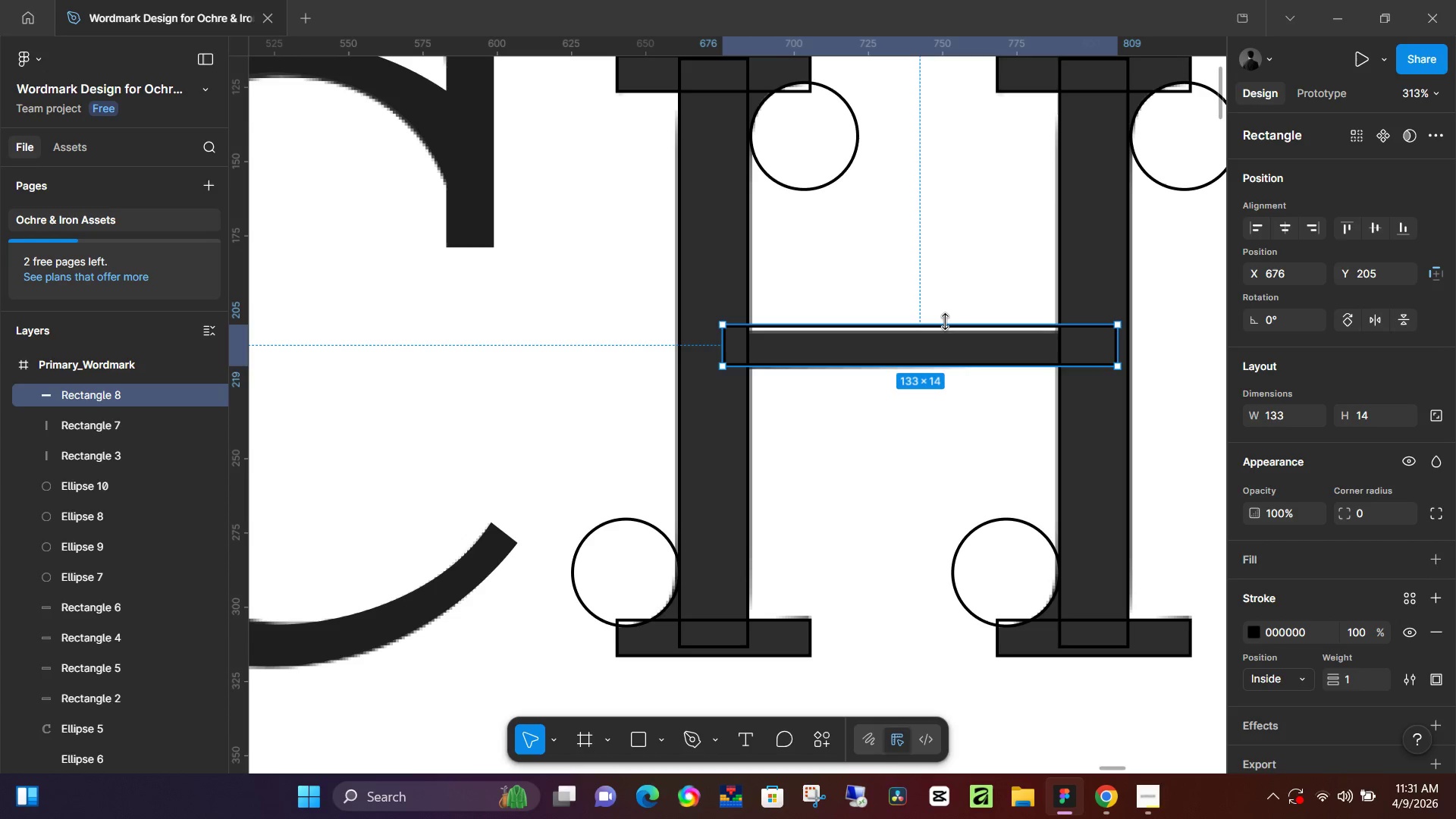 
left_click_drag(start_coordinate=[947, 322], to_coordinate=[952, 331])
 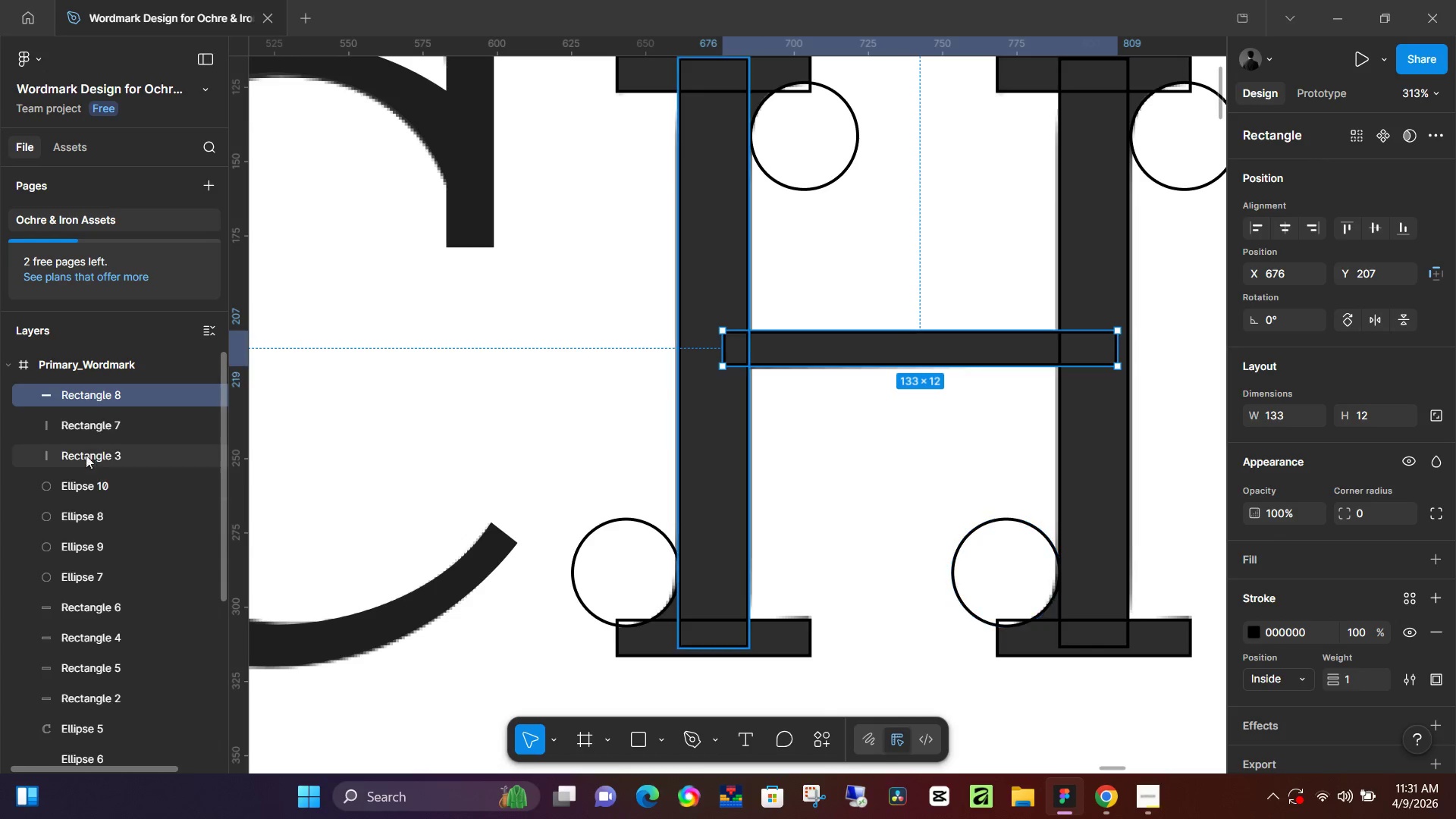 
hold_key(key=ShiftLeft, duration=0.44)
left_click([99, 691])
 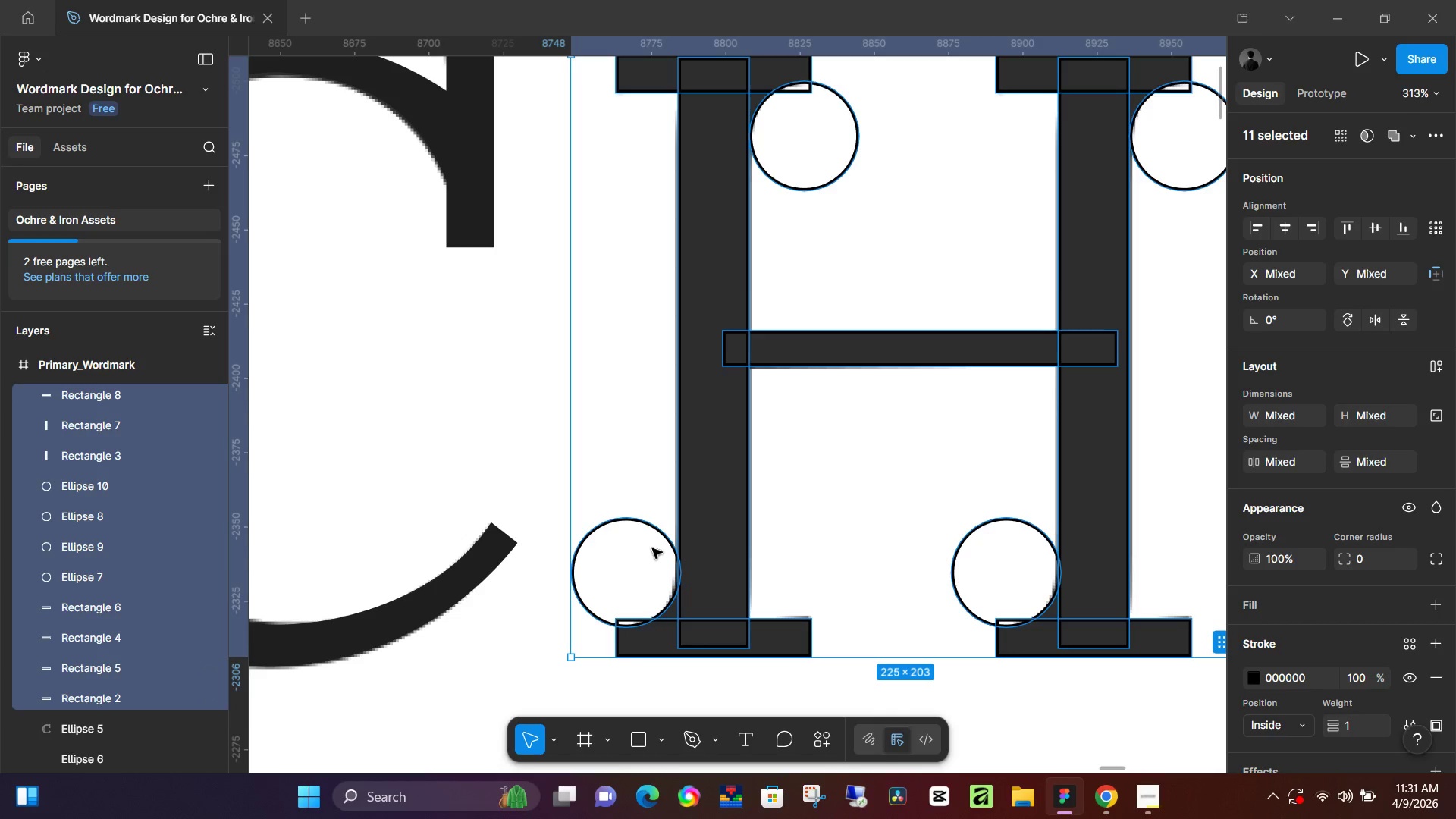 
hold_key(key=ControlLeft, duration=1.19)
scroll: coordinate [93, 650], scroll_direction: down, amount: 1.0
 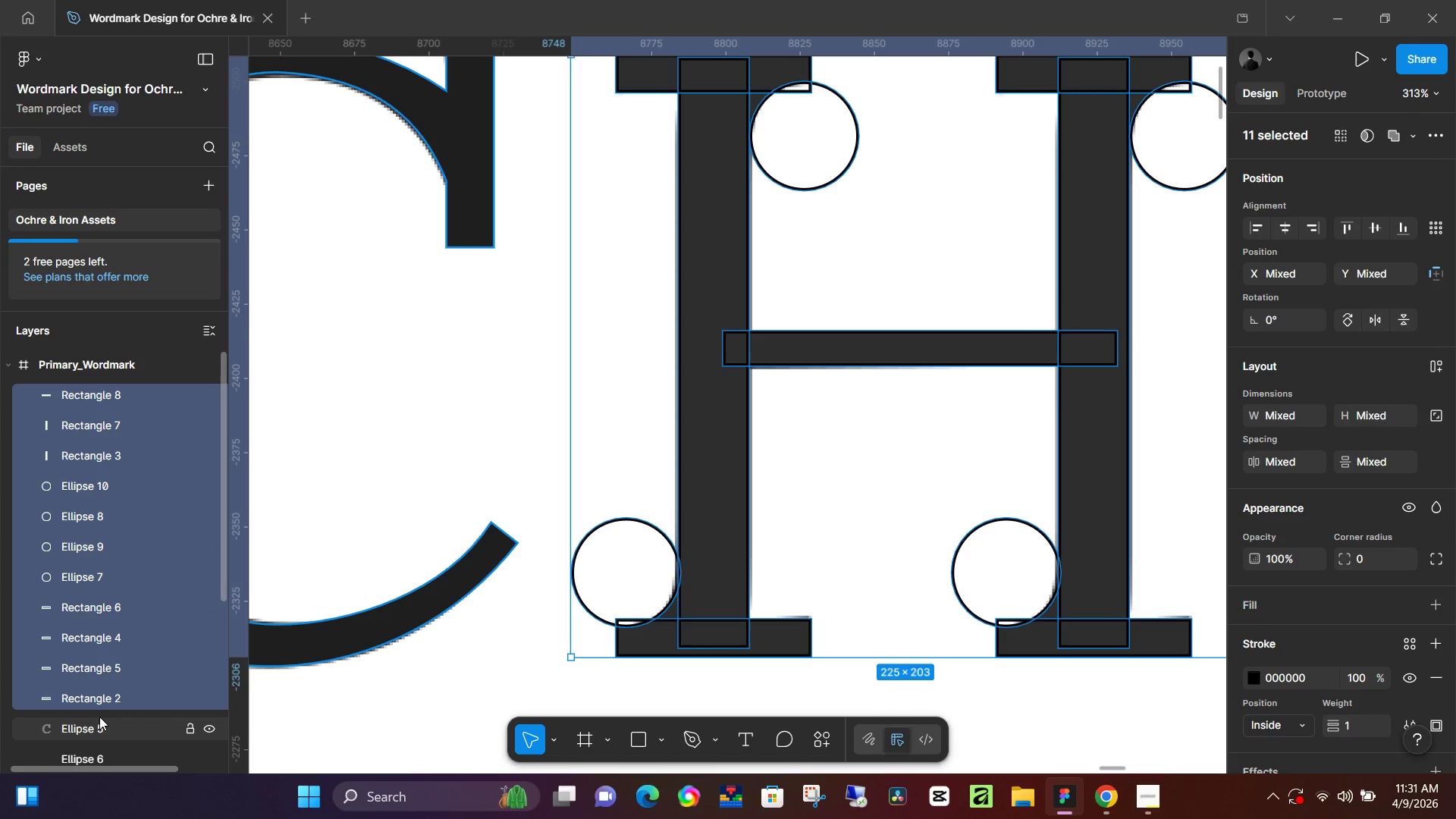 
key(Control+ControlLeft)
 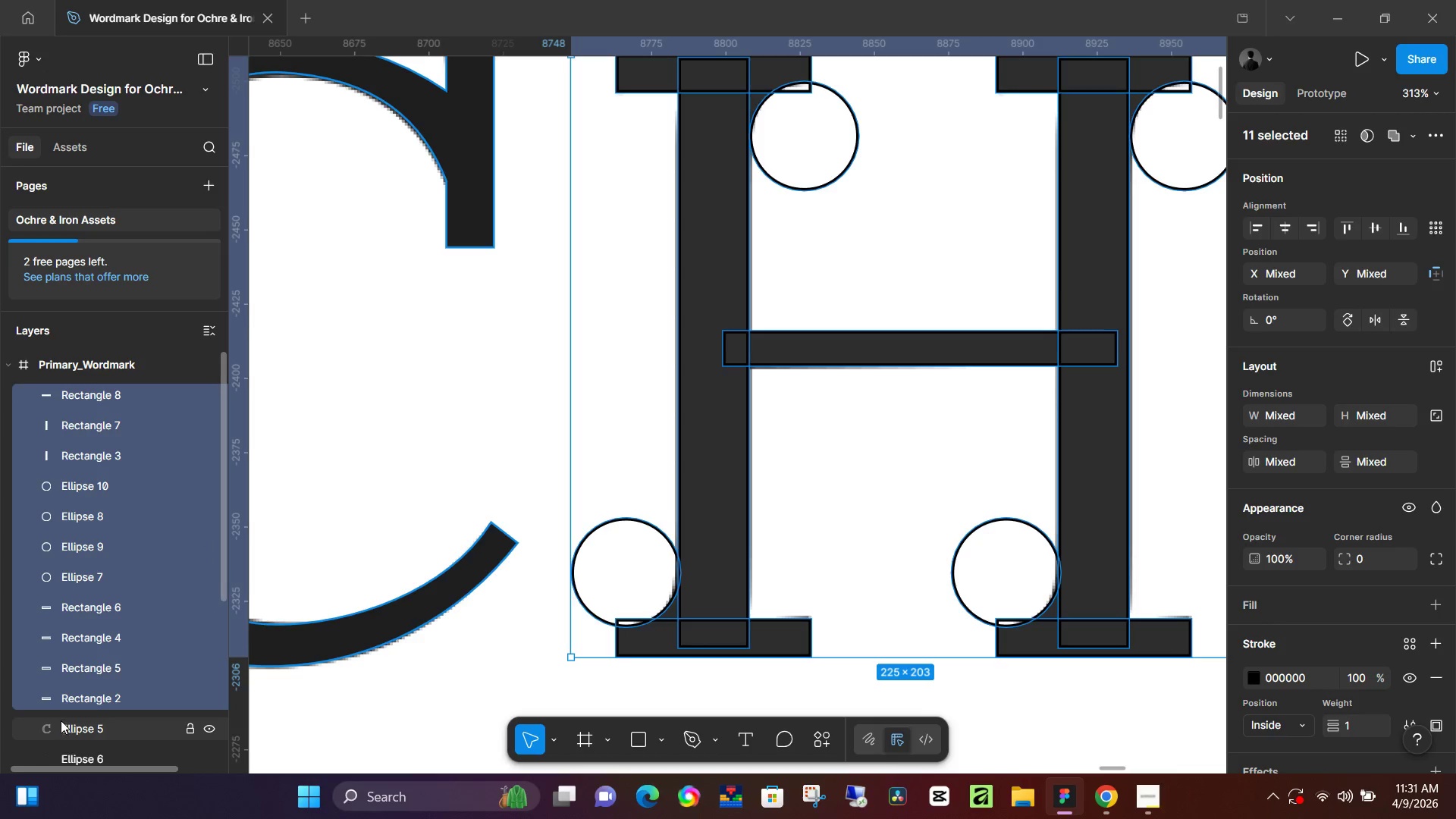 
hold_key(key=ControlLeft, duration=0.61)
 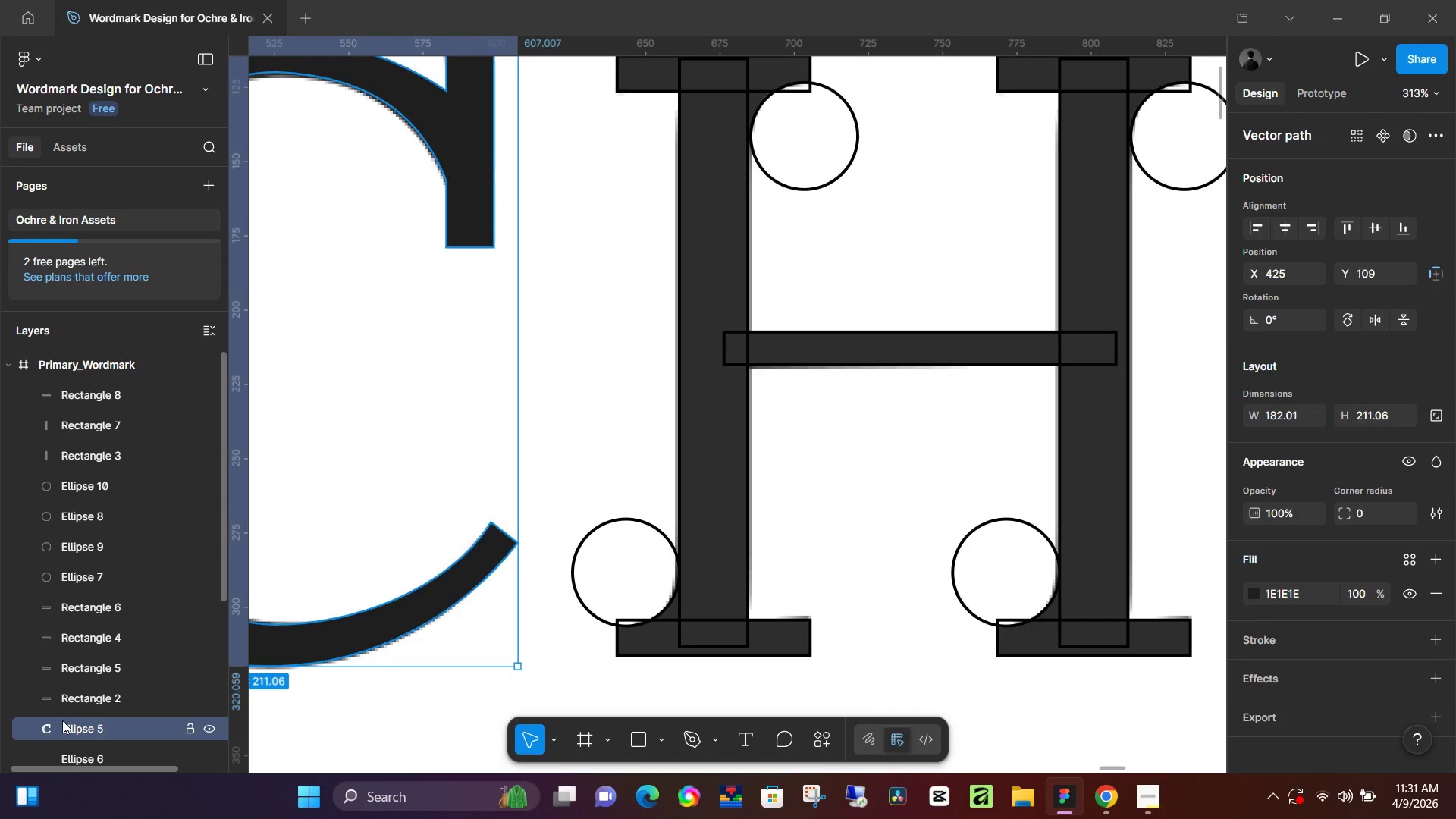 
hold_key(key=ShiftLeft, duration=0.58)
left_click([62, 720])
 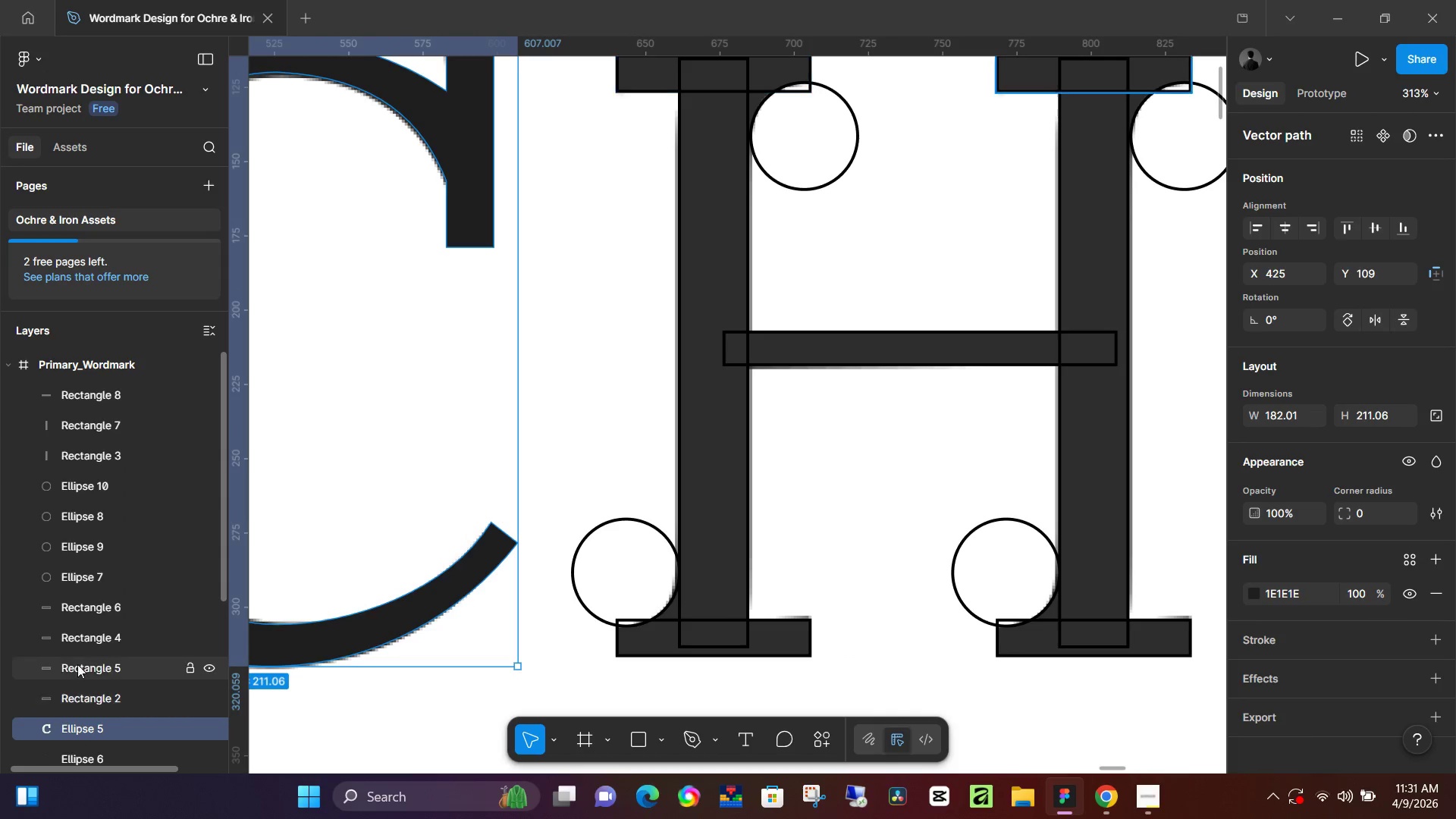 
scroll: coordinate [79, 658], scroll_direction: down, amount: 4.0
 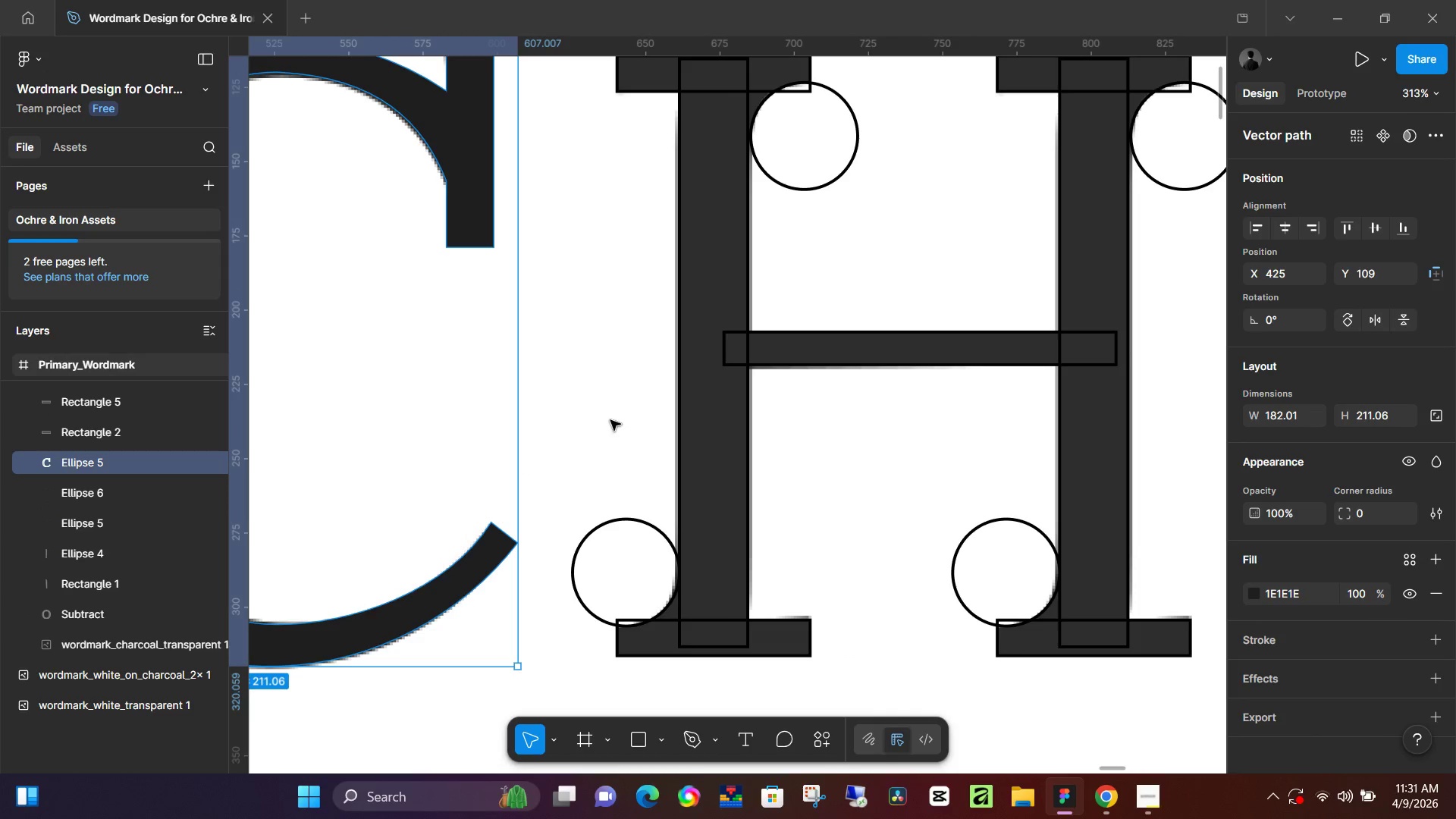 
left_click([610, 420])
 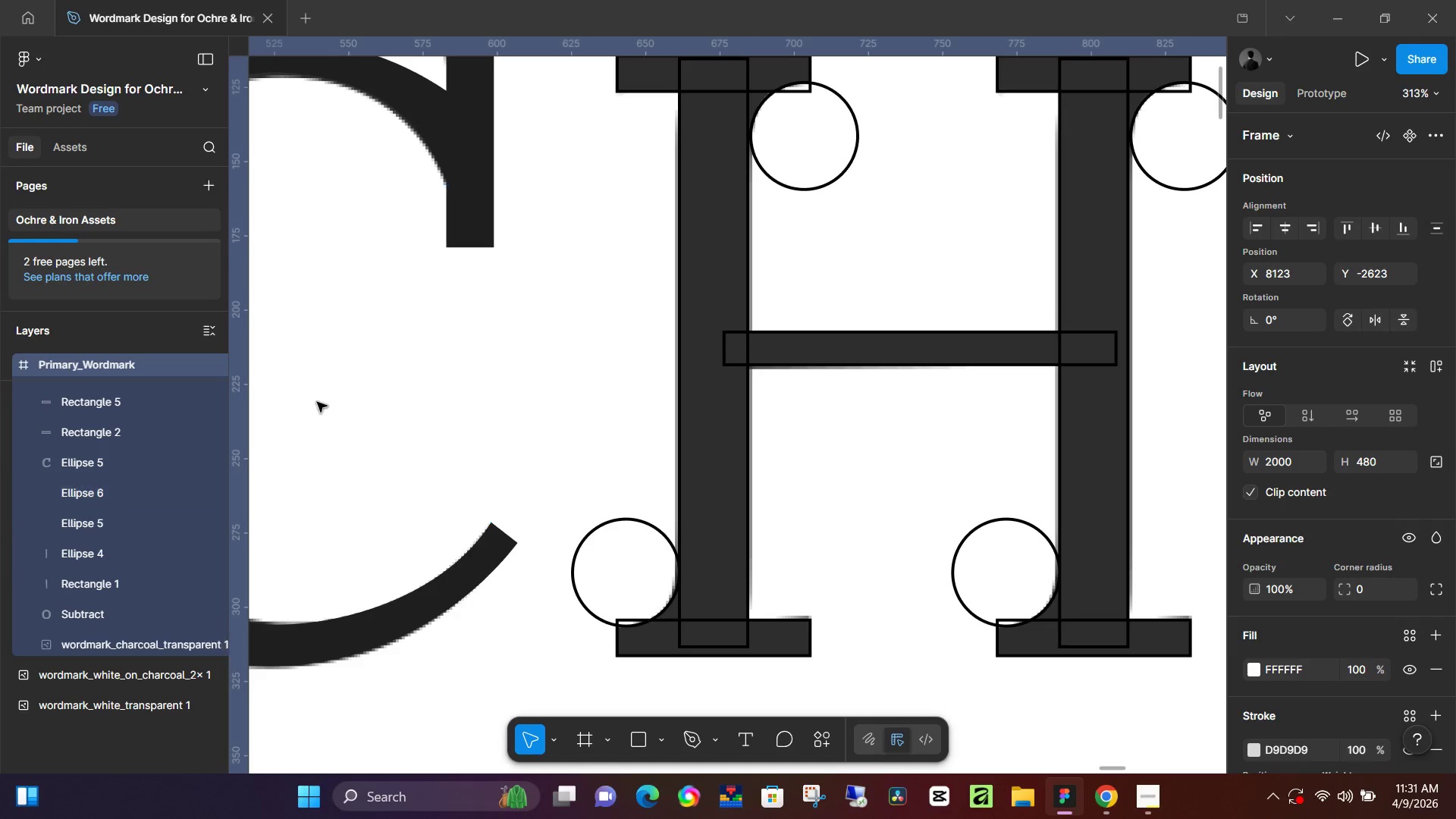 
left_click([547, 379])
 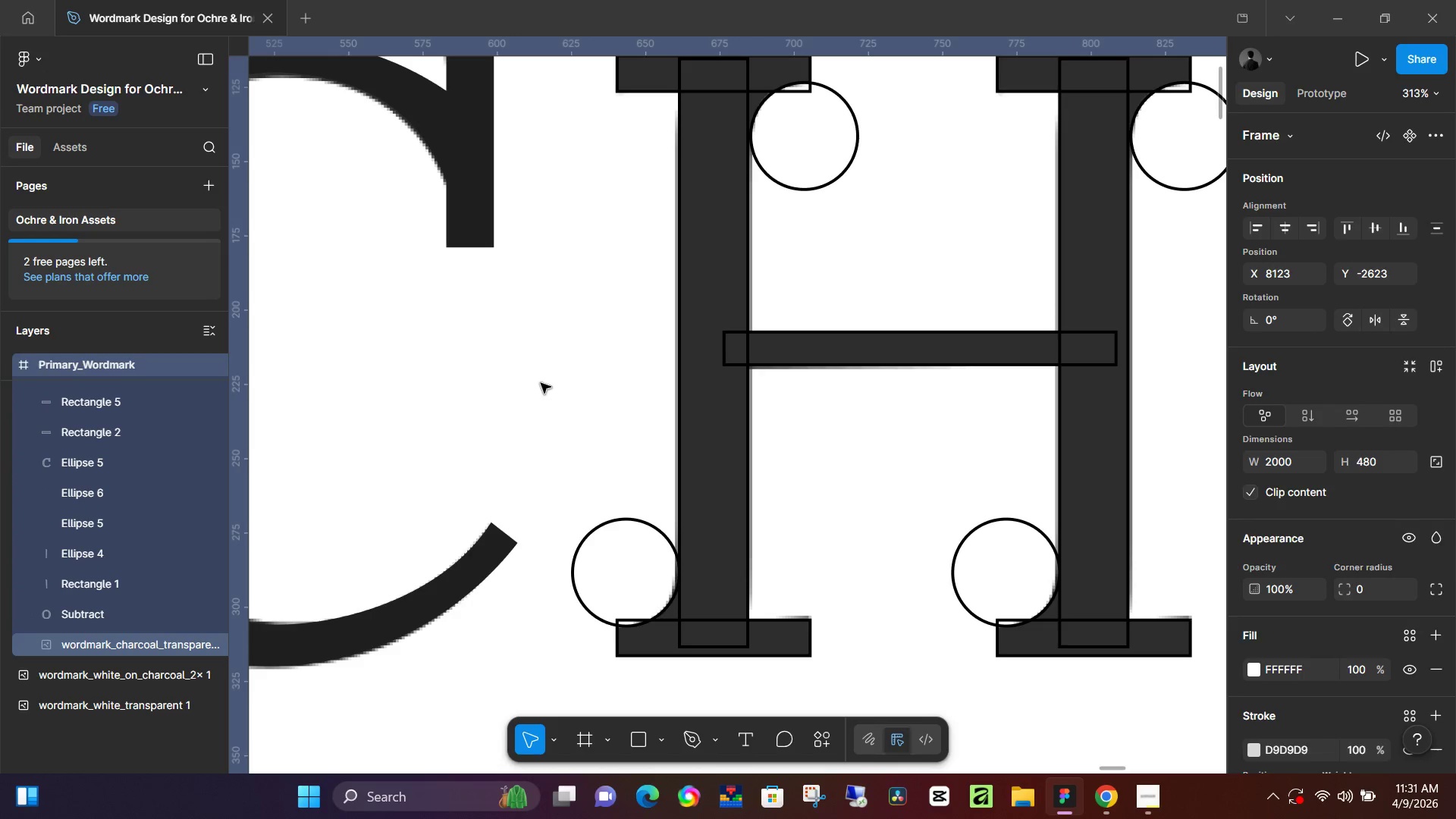 
hold_key(key=ControlLeft, duration=0.72)
scroll: coordinate [232, 463], scroll_direction: down, amount: 3.0
 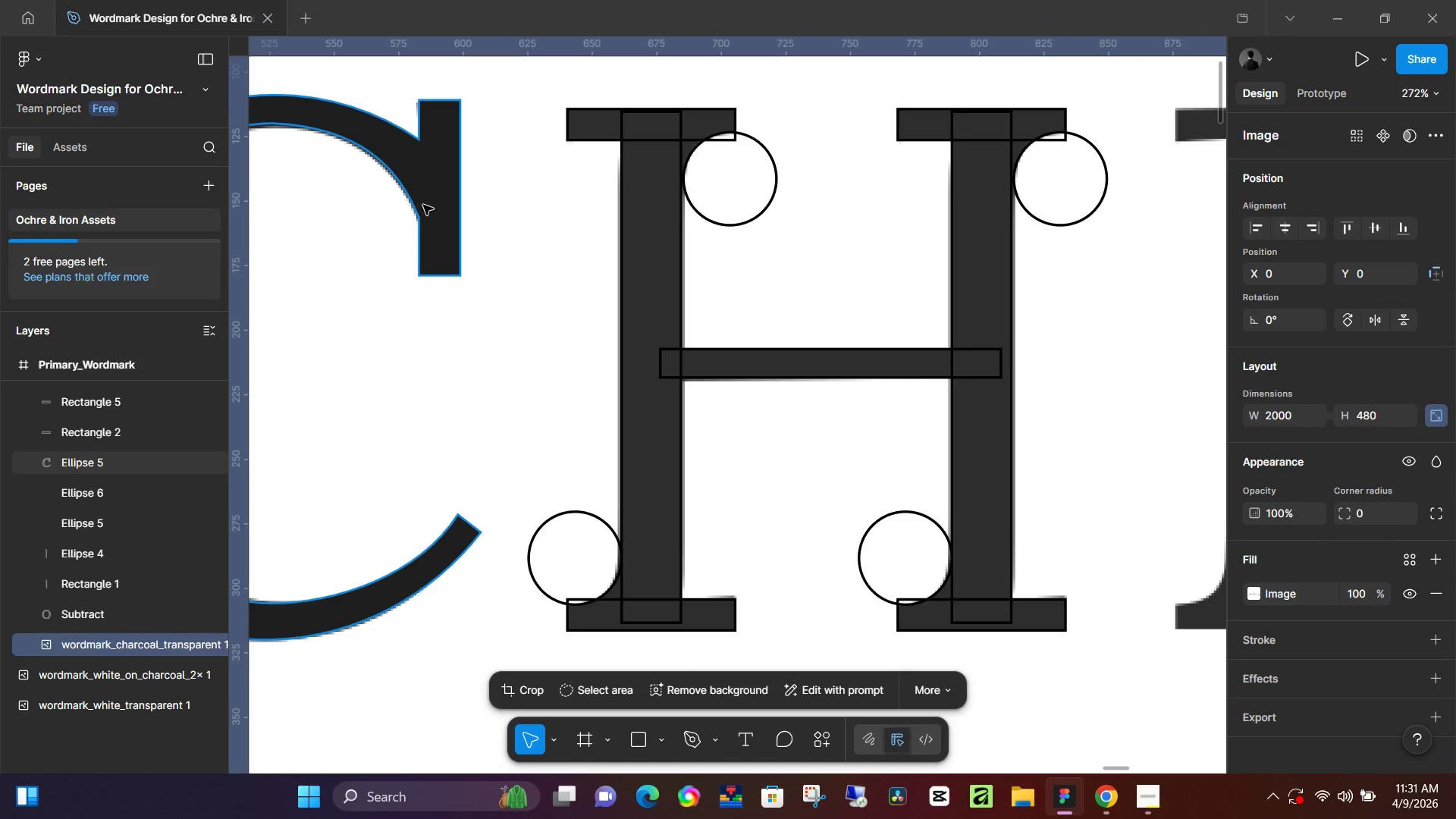 
left_click([419, 207])
 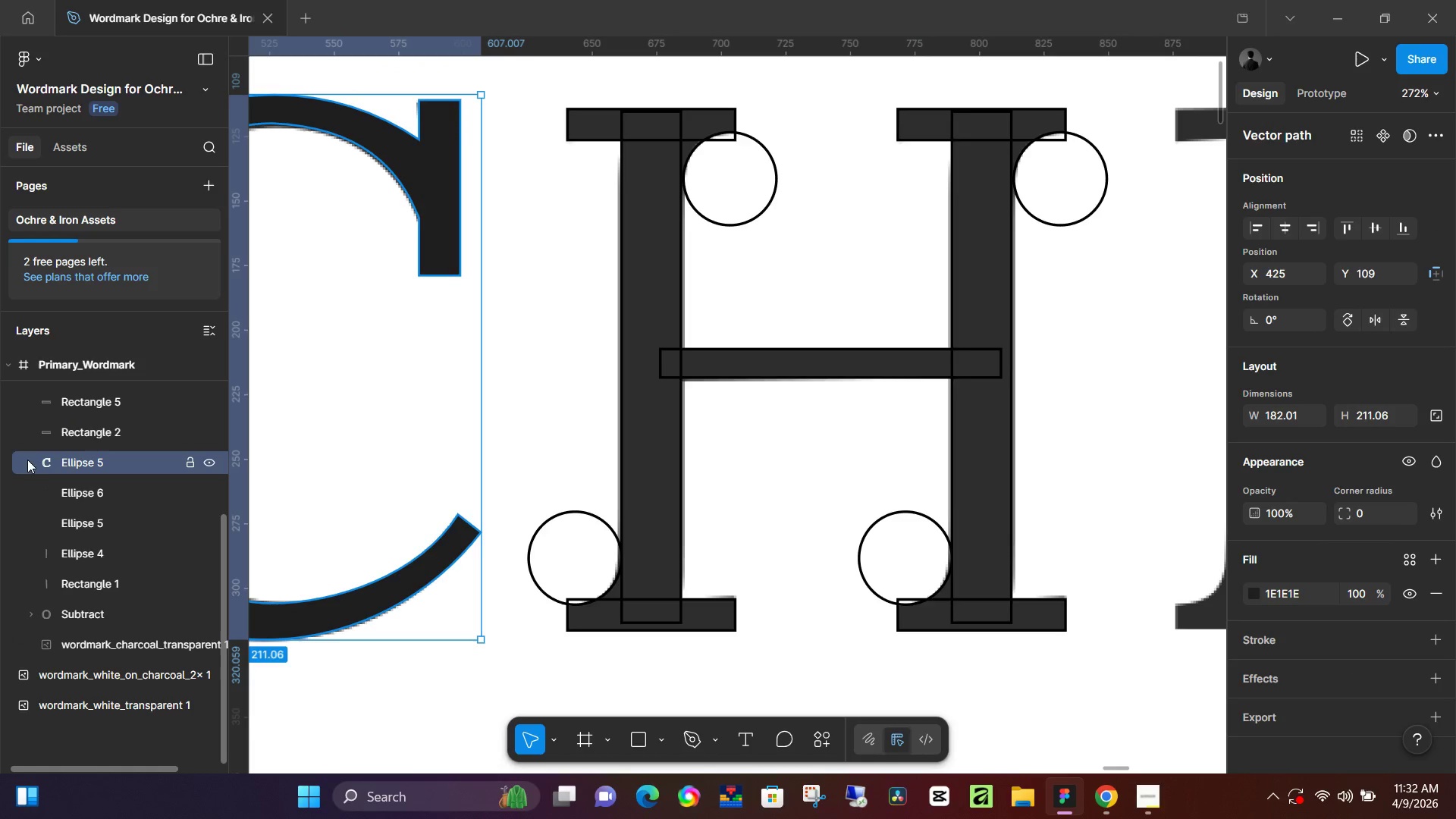 
key(Control+G)
 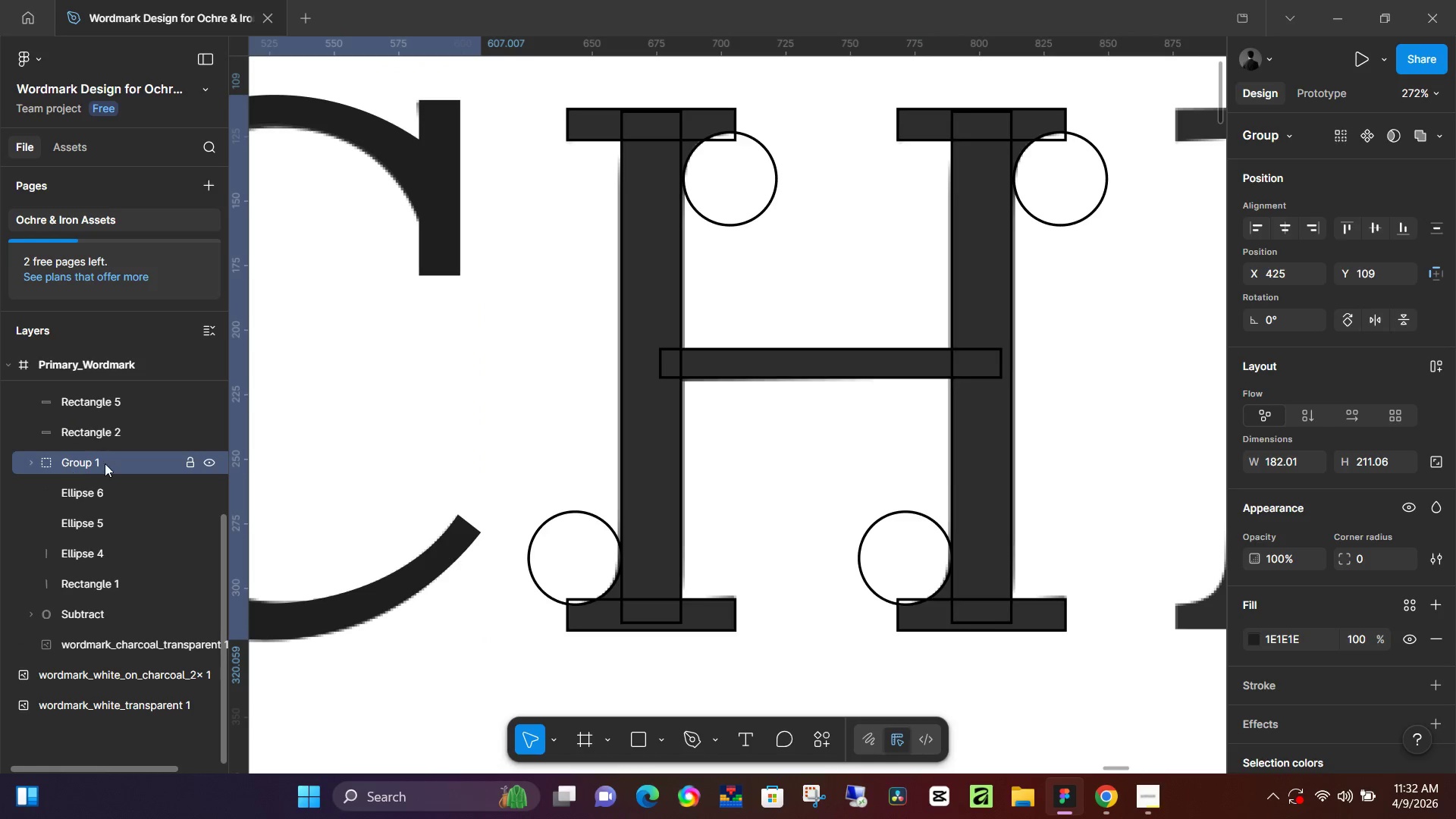 
double_click([107, 463])
 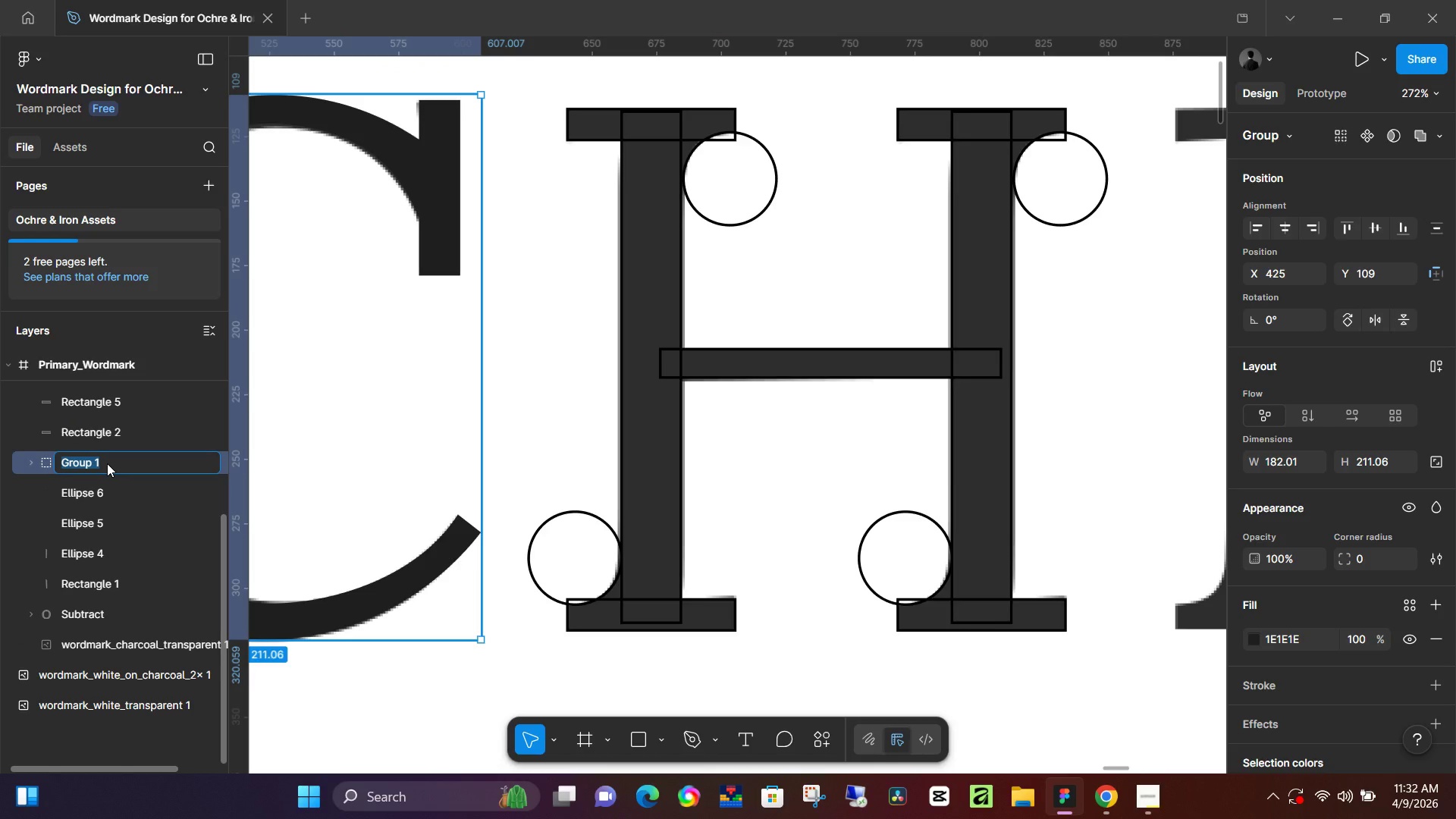 
key(C)
 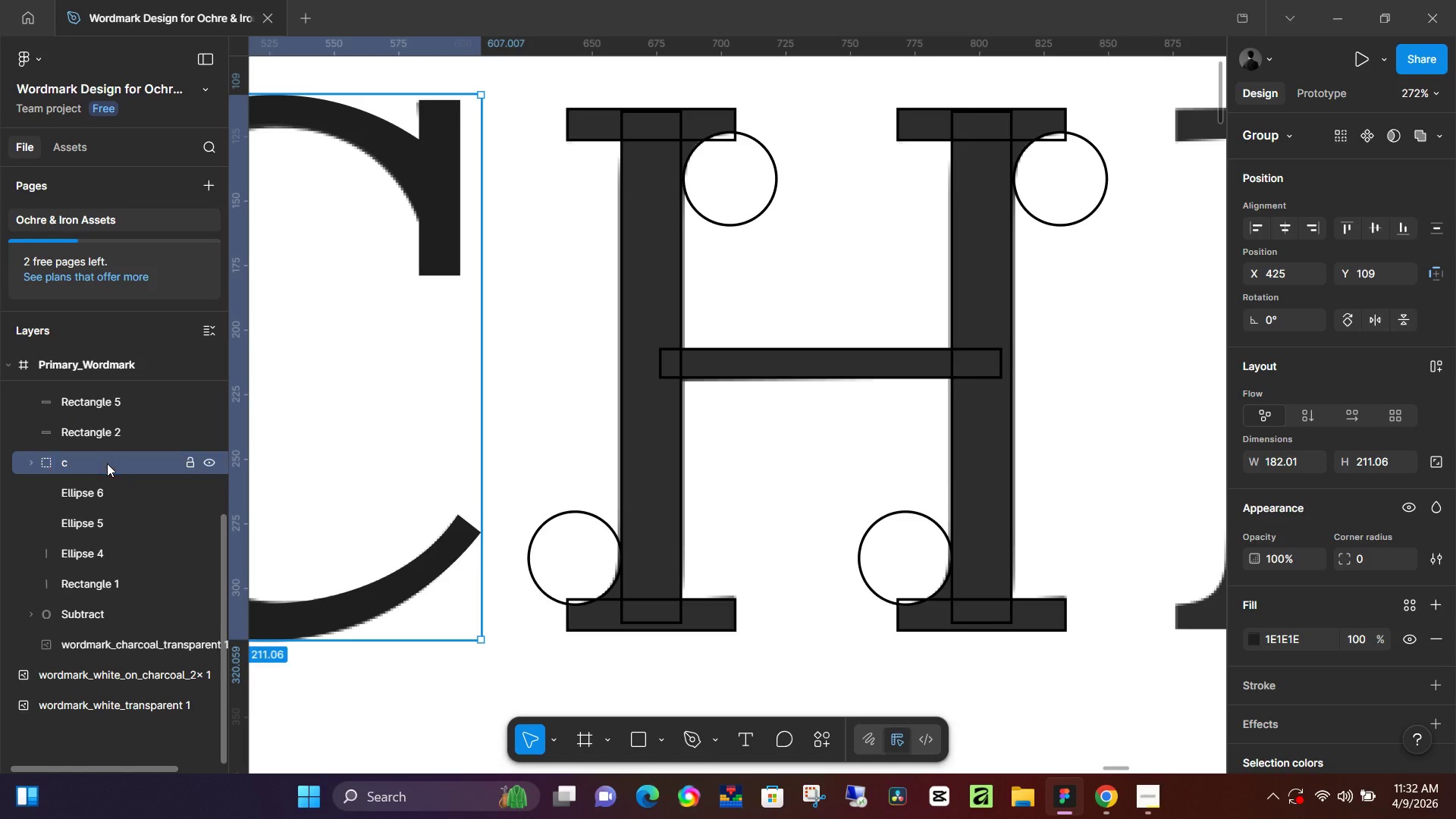 
key(NumpadEnter)
 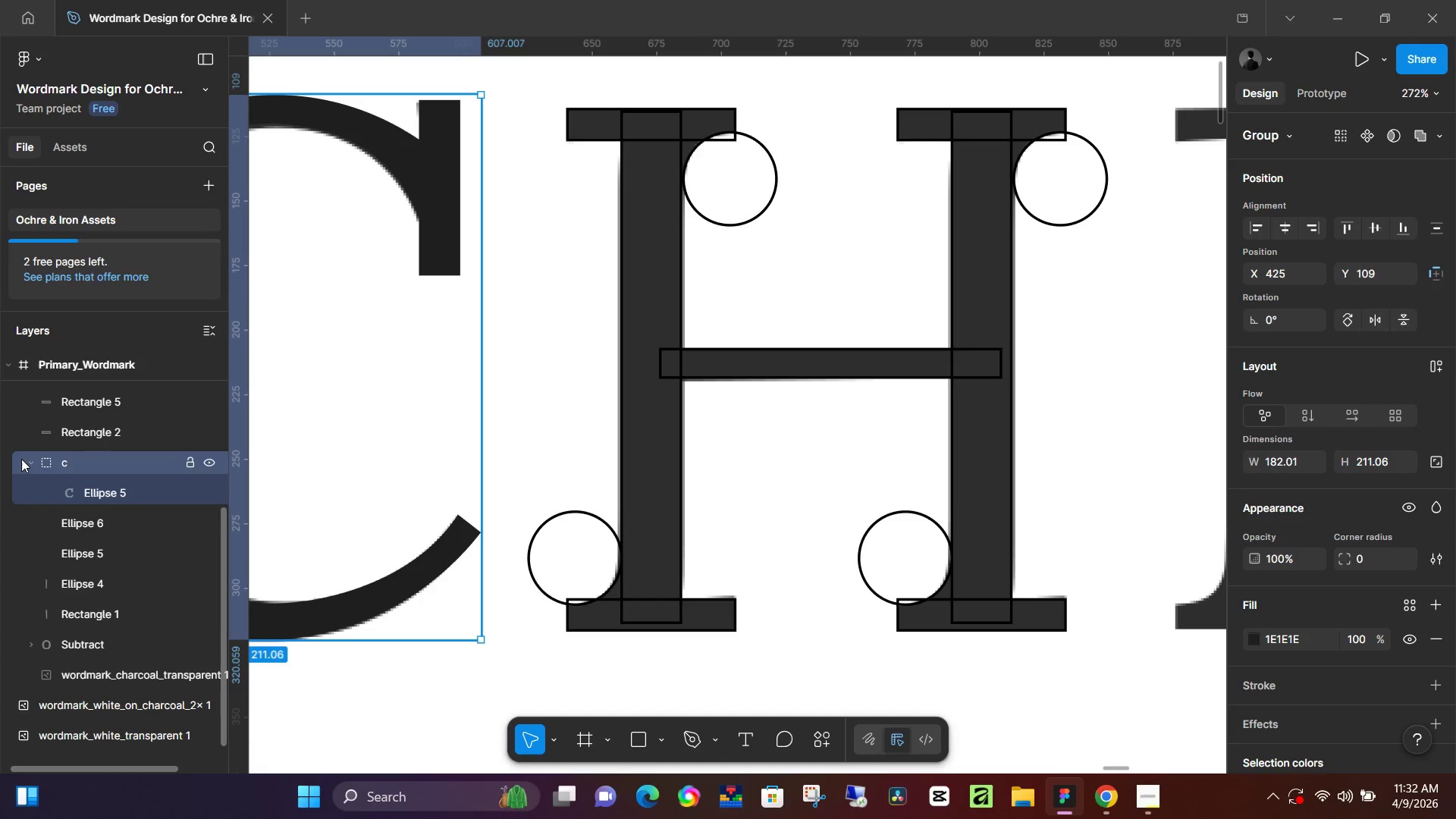 
key(Control+Z)
 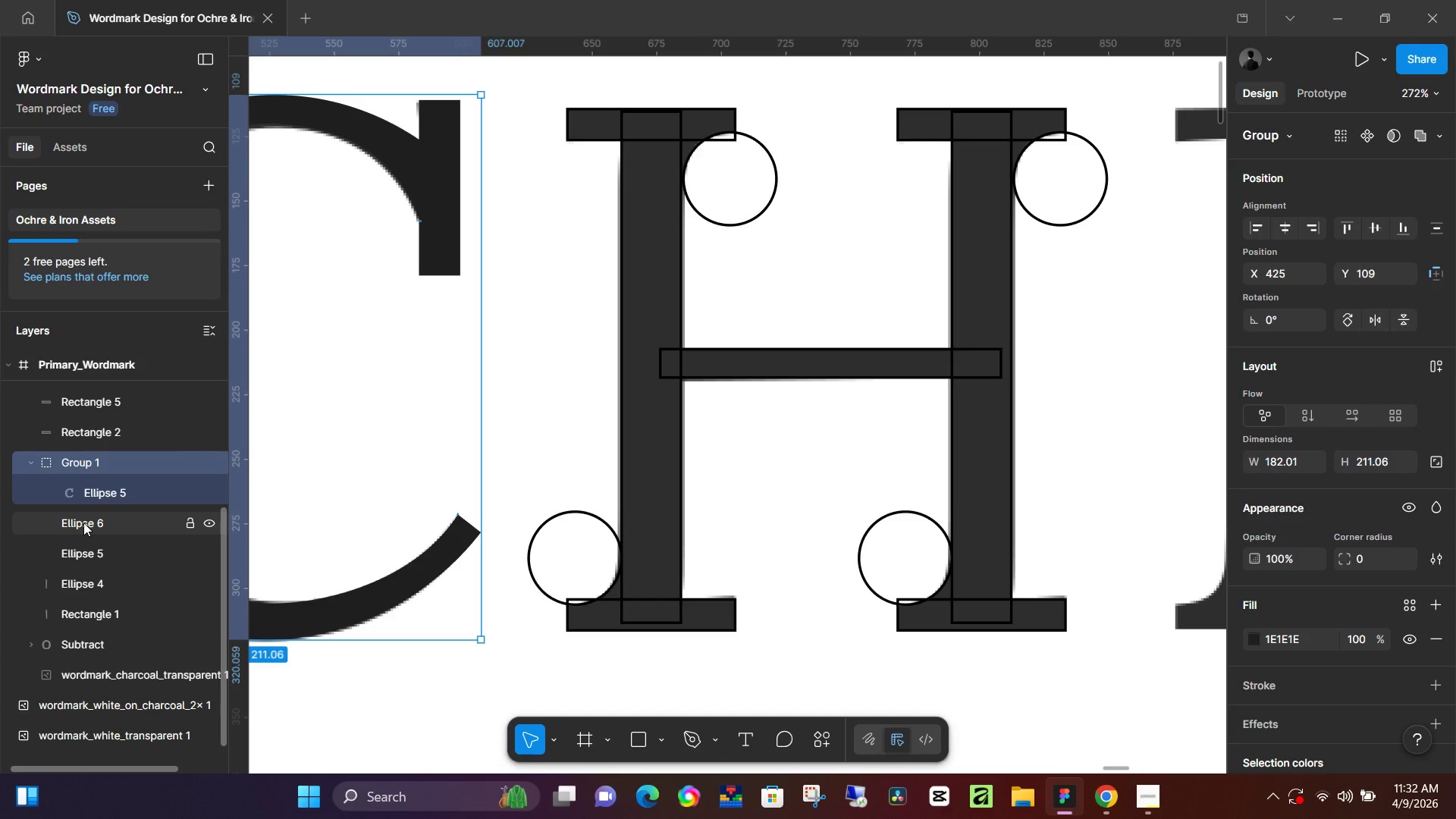 
key(Control+Z)
 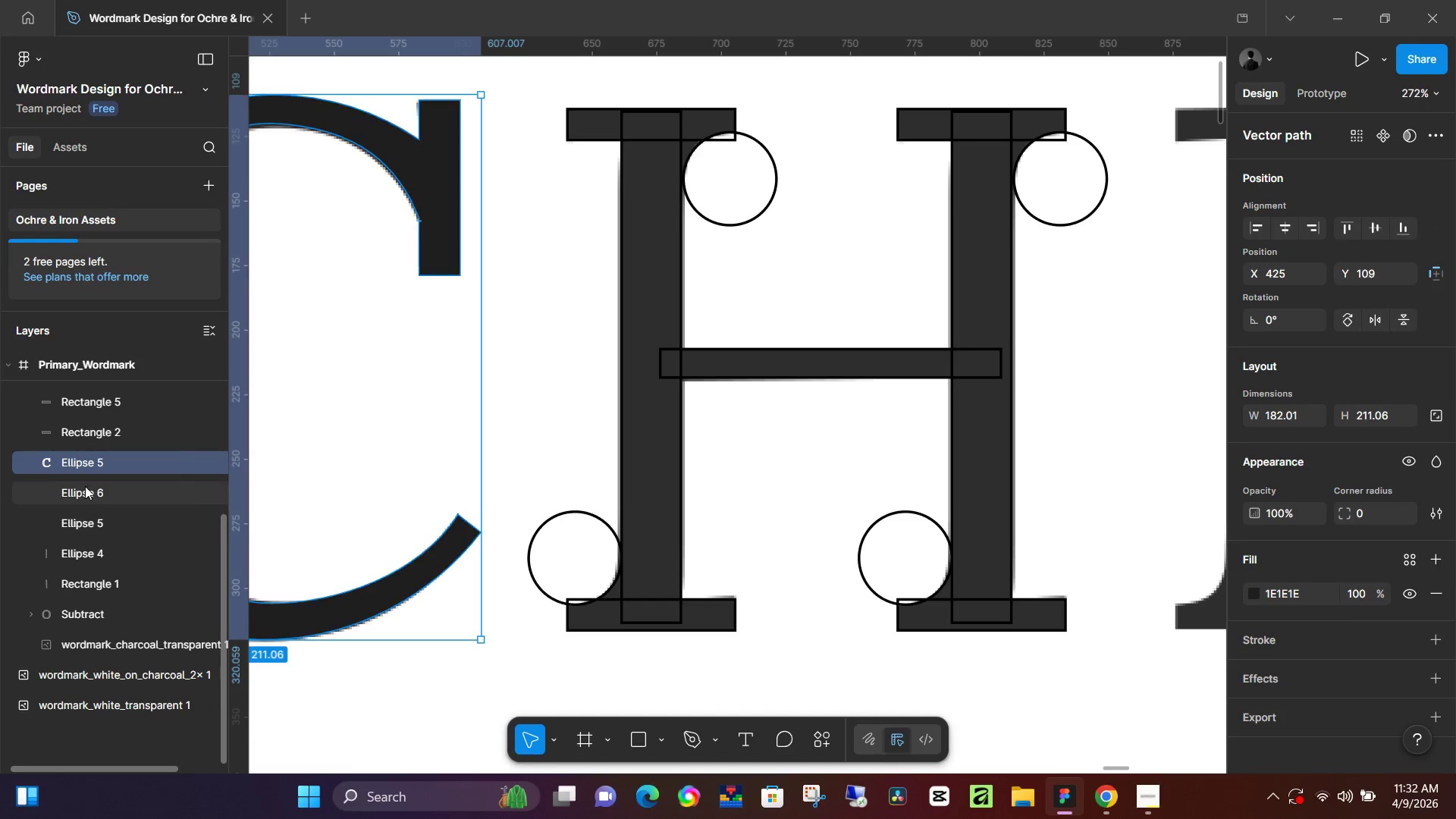 
left_click([86, 486])
 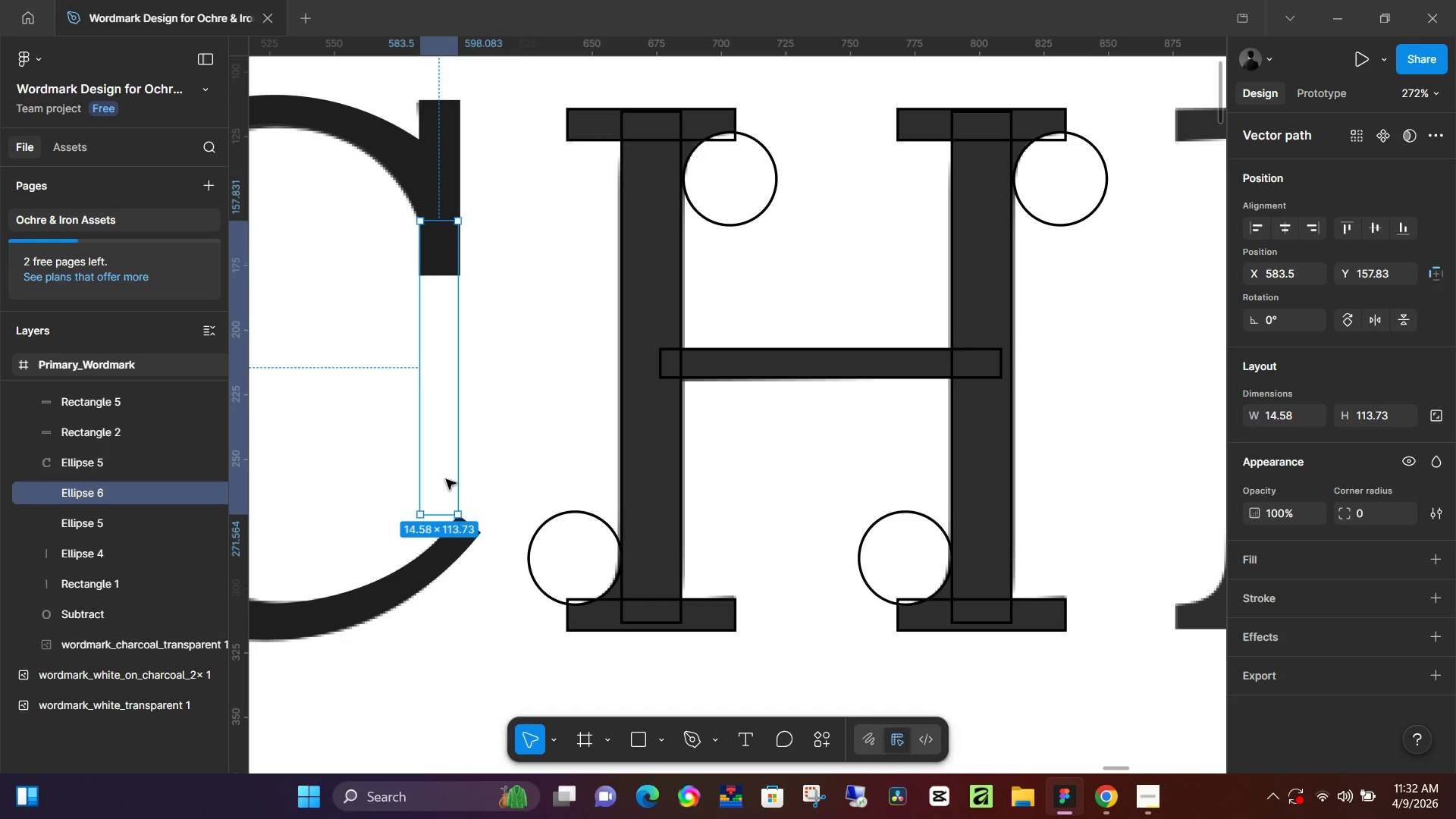 
left_click_drag(start_coordinate=[441, 515], to_coordinate=[409, 362])
 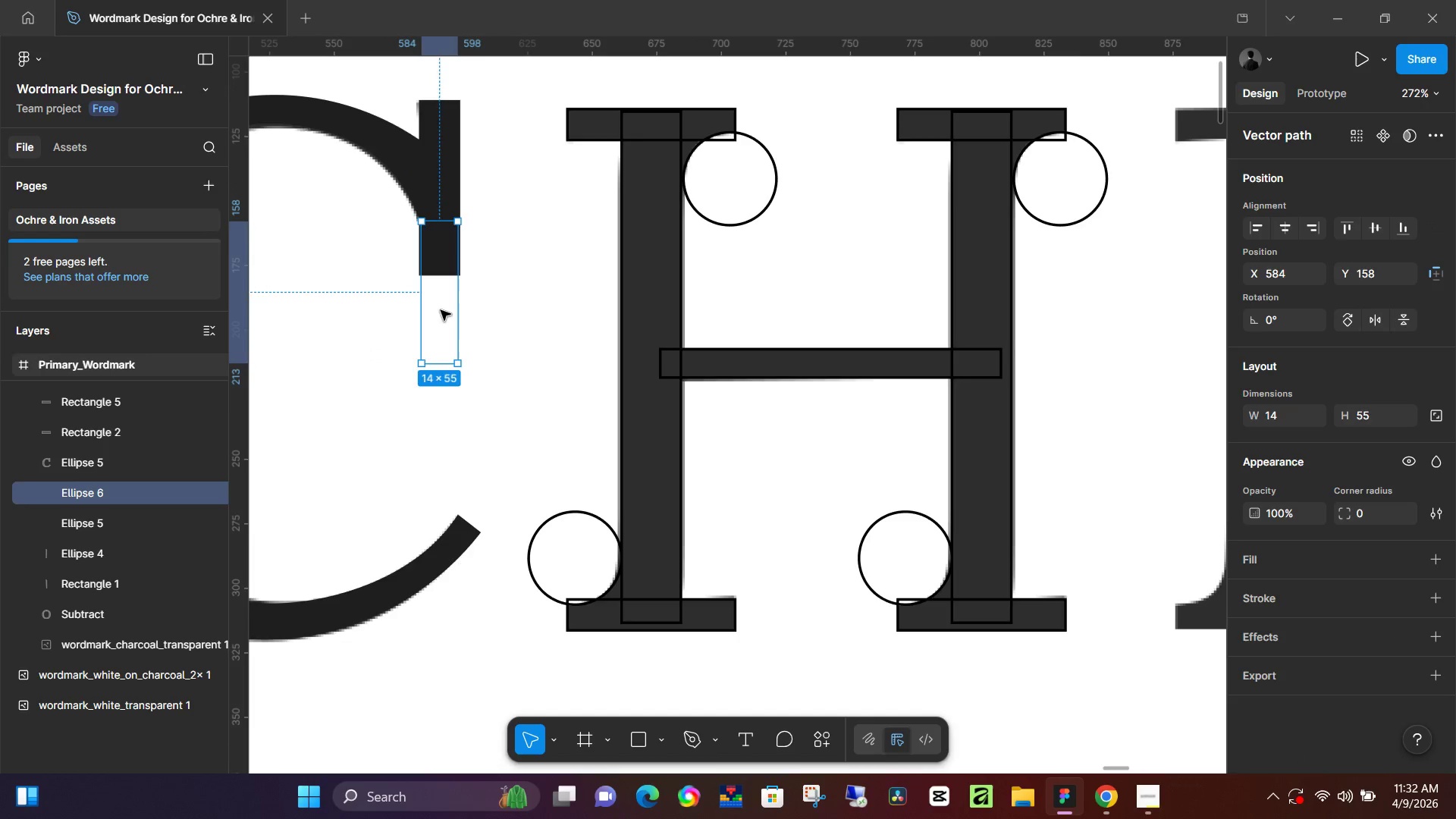 
left_click_drag(start_coordinate=[441, 310], to_coordinate=[482, 377])
 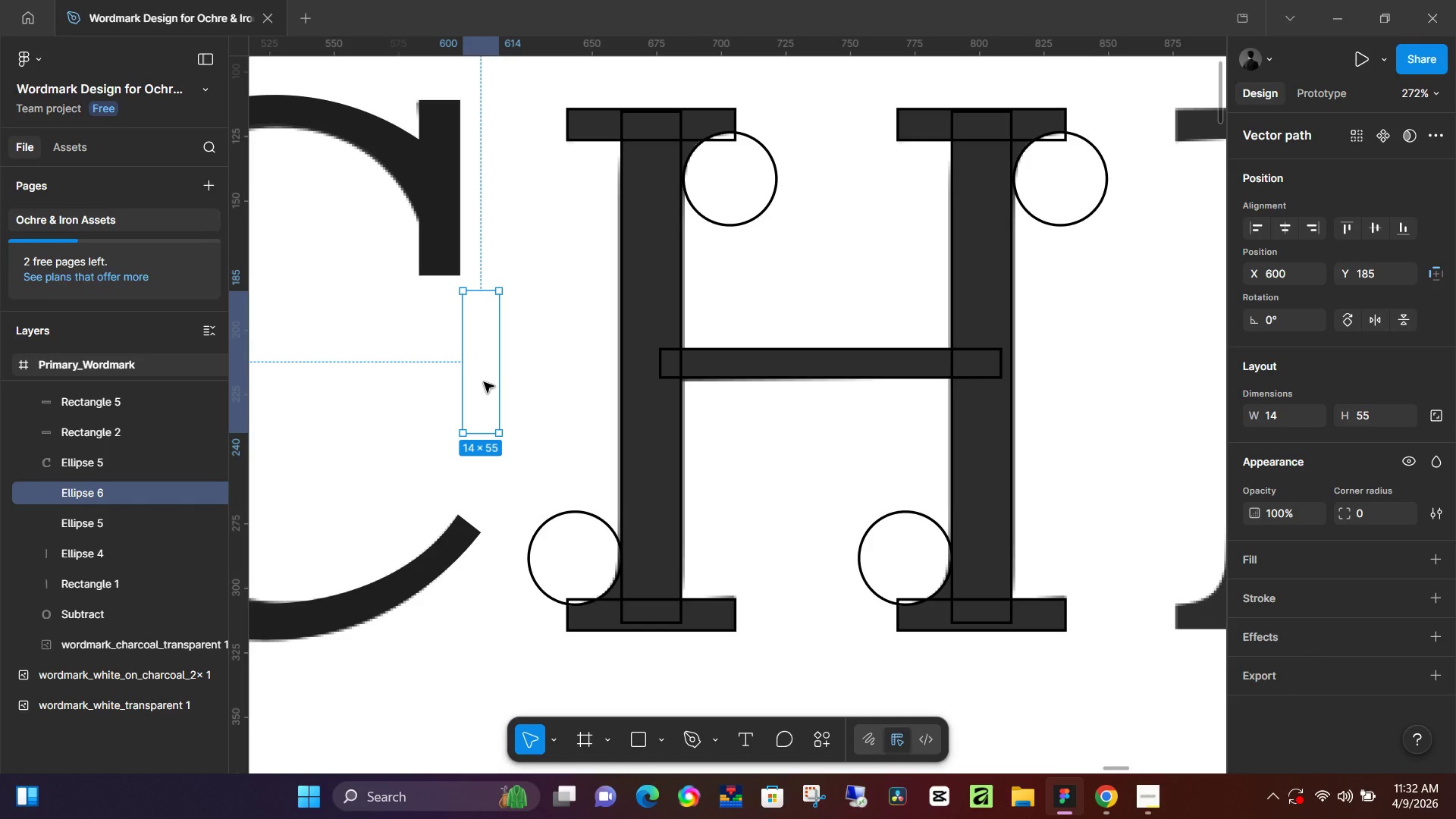 
key(Backspace)
 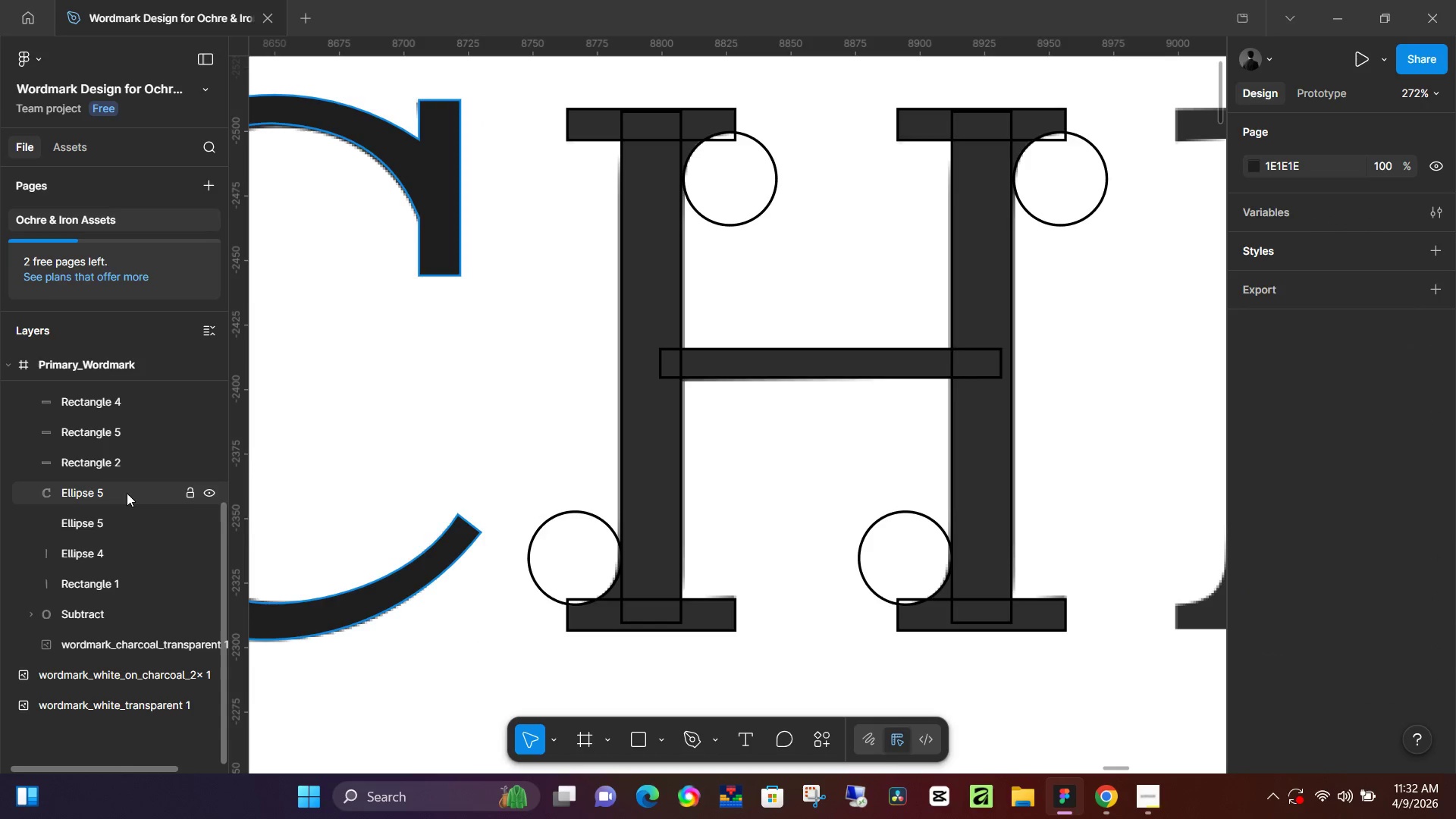 
left_click([111, 519])
 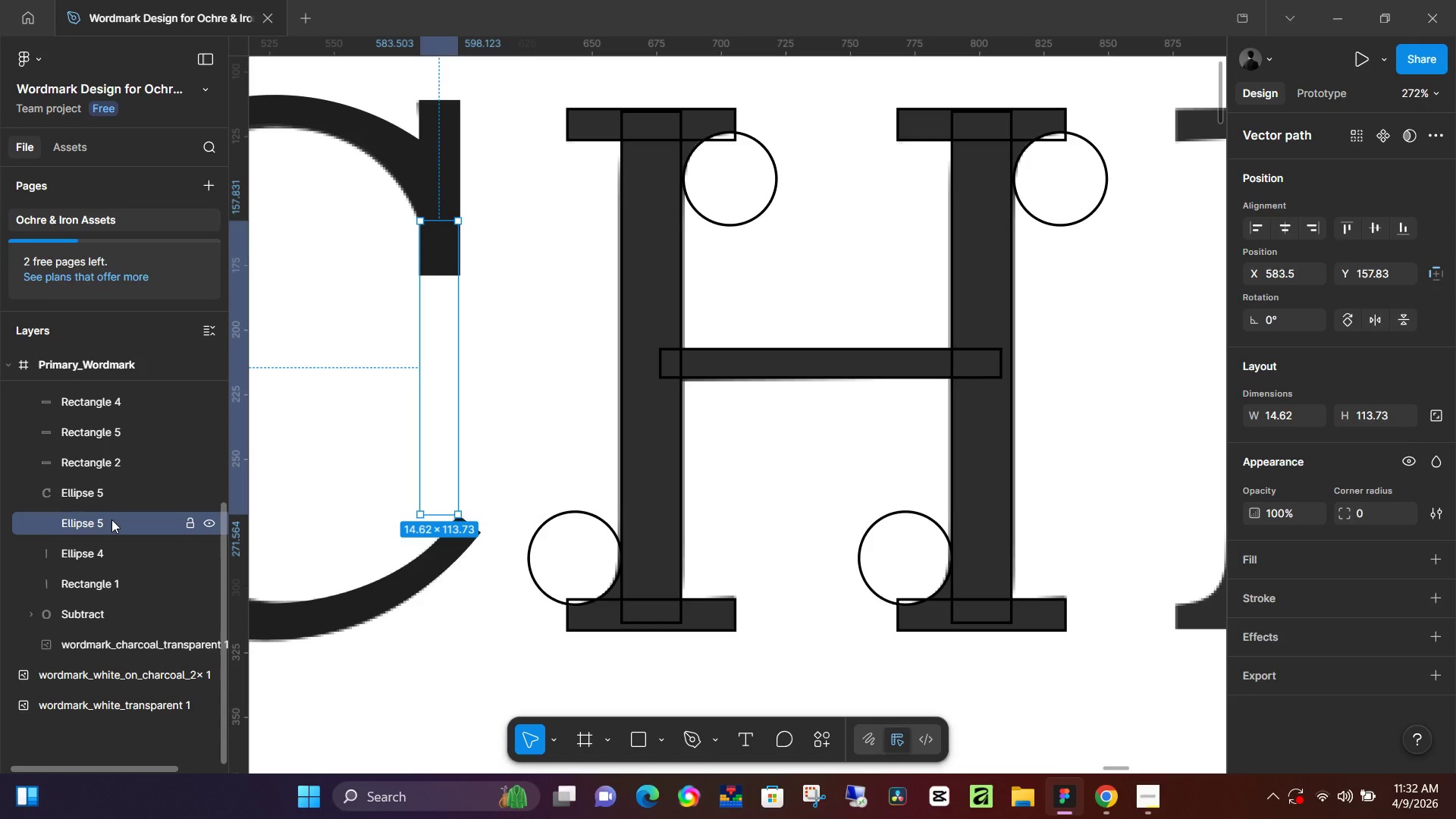 
key(Backspace)
 